 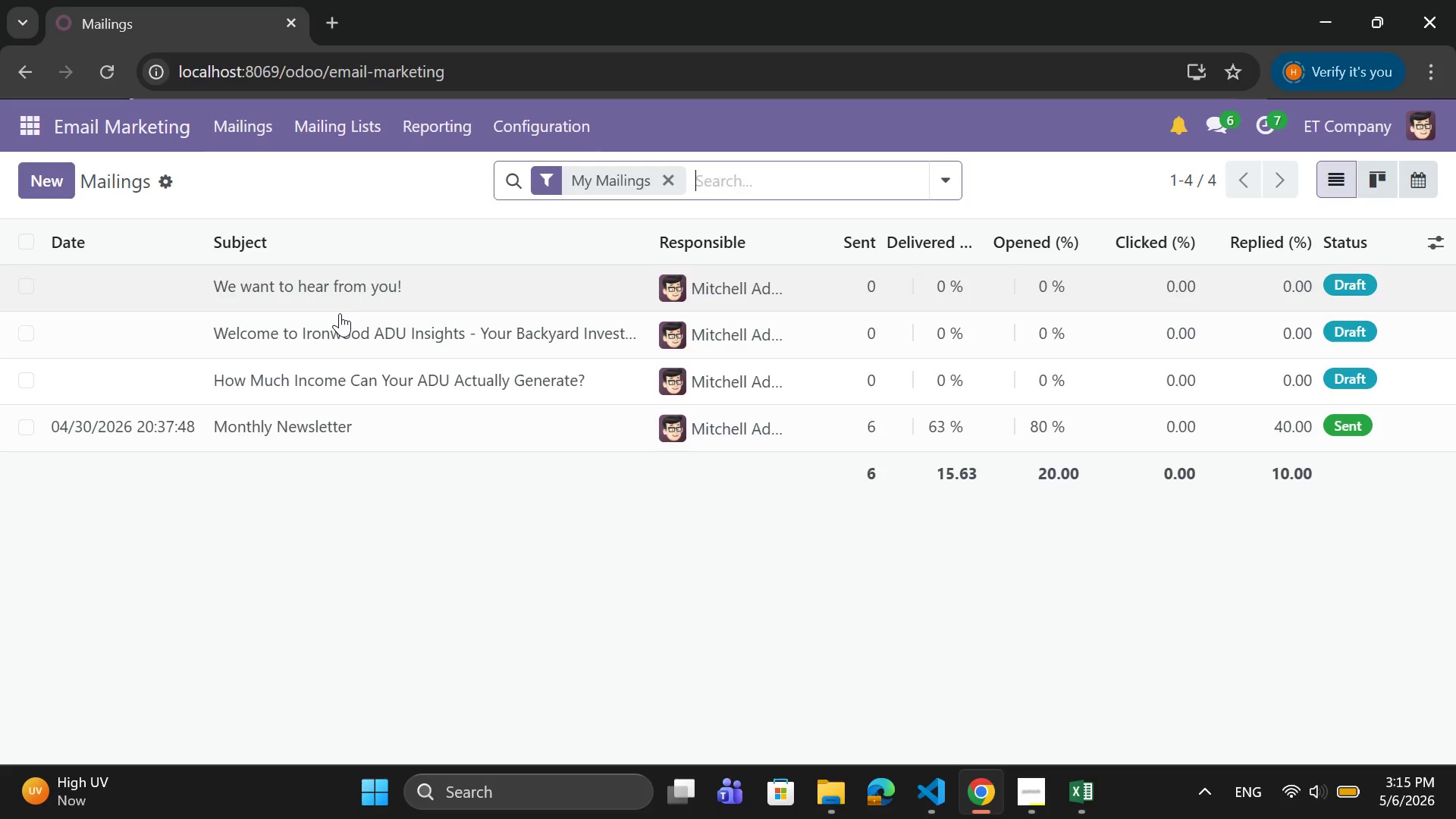 
mouse_move([362, 292])
 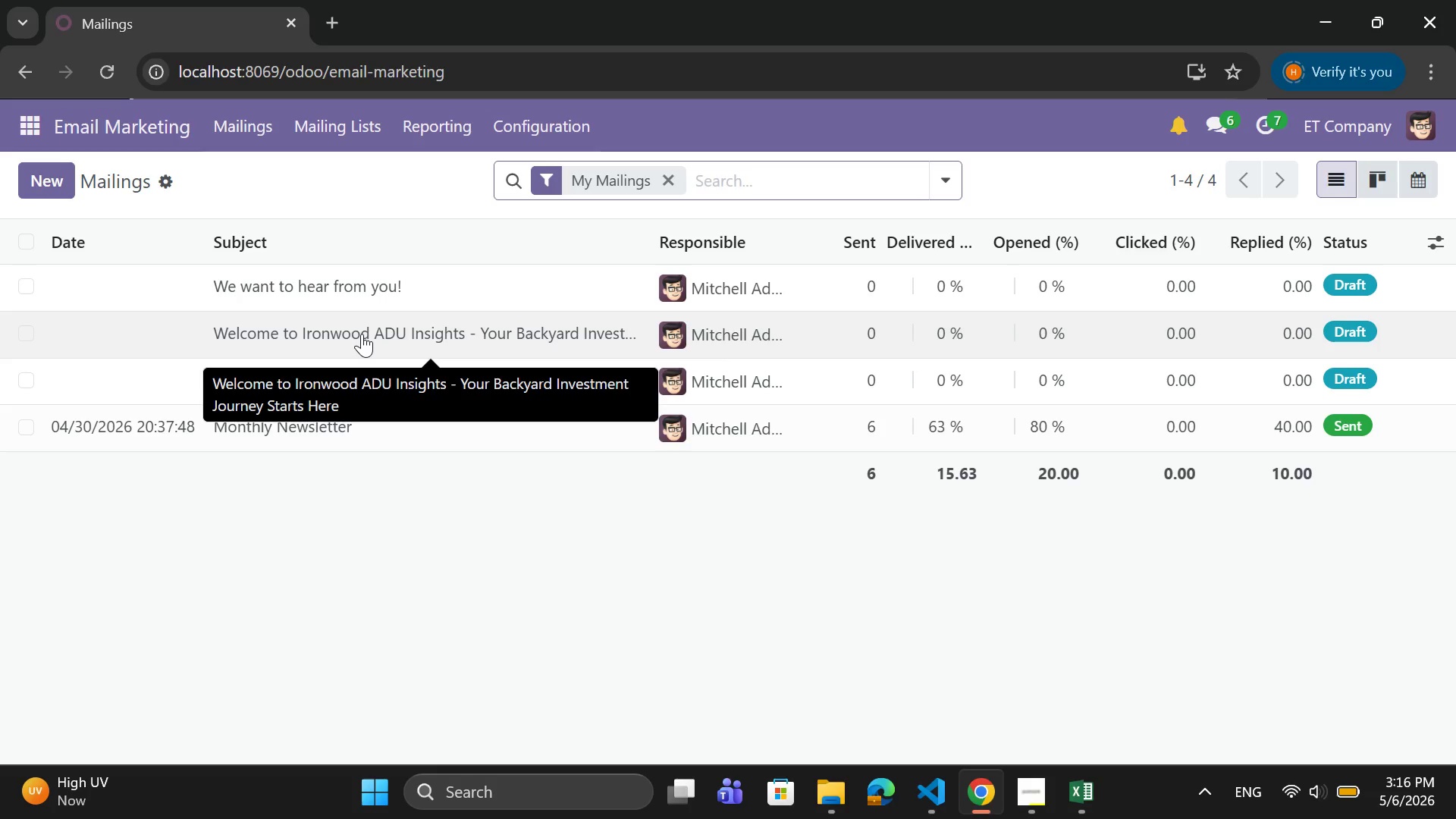 
left_click([369, 371])
 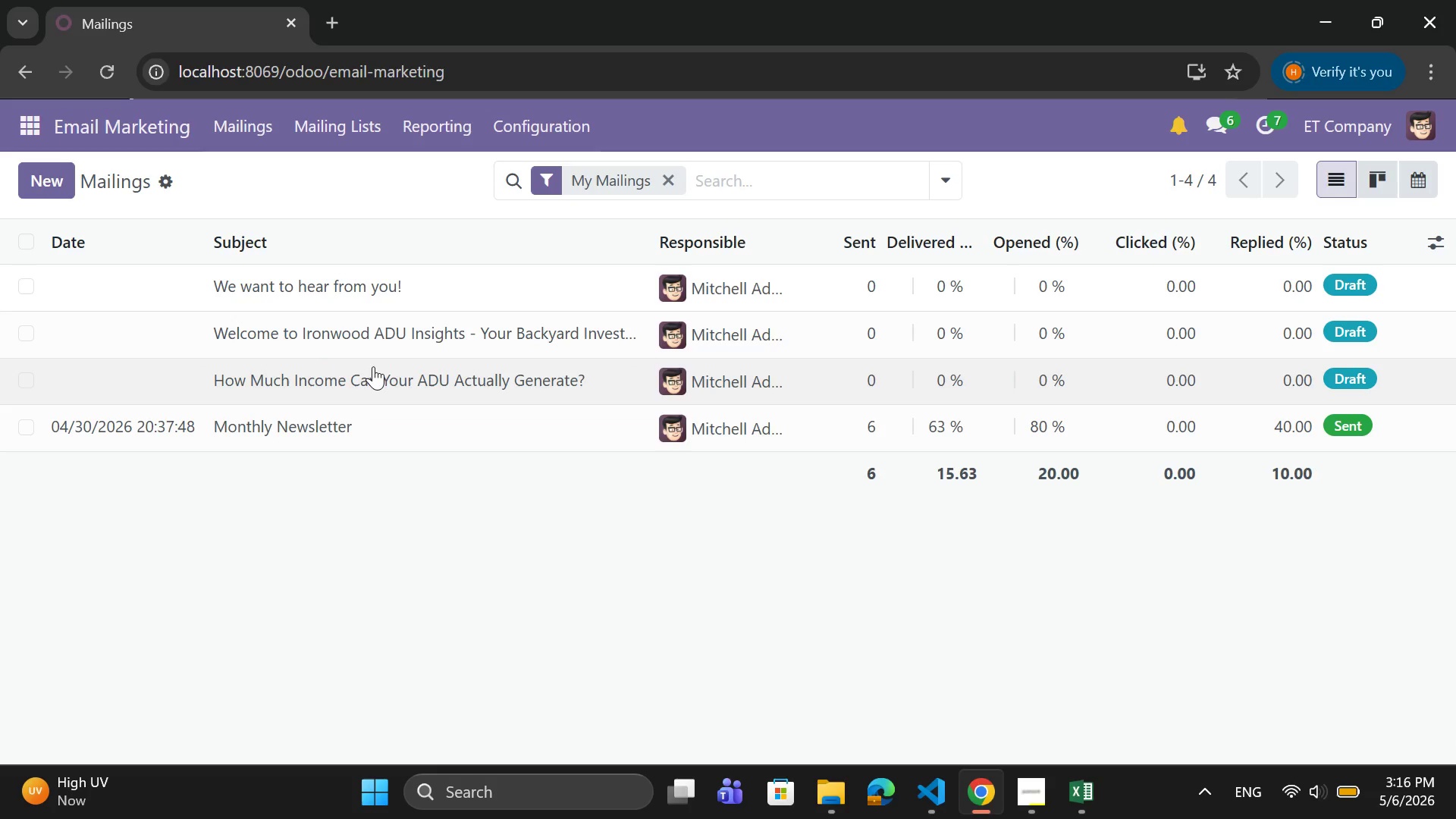 
left_click([456, 370])
 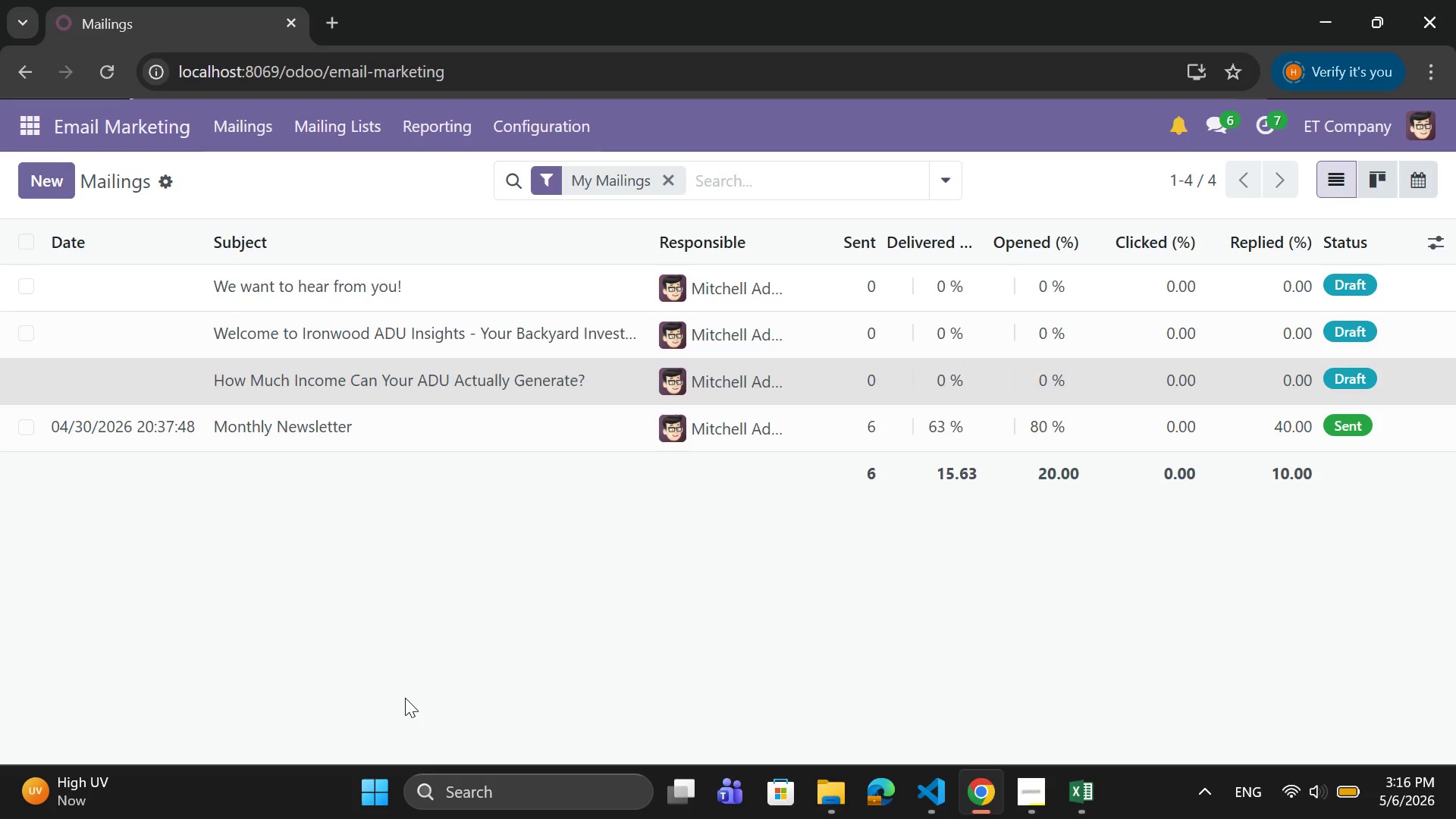 
wait(8.39)
 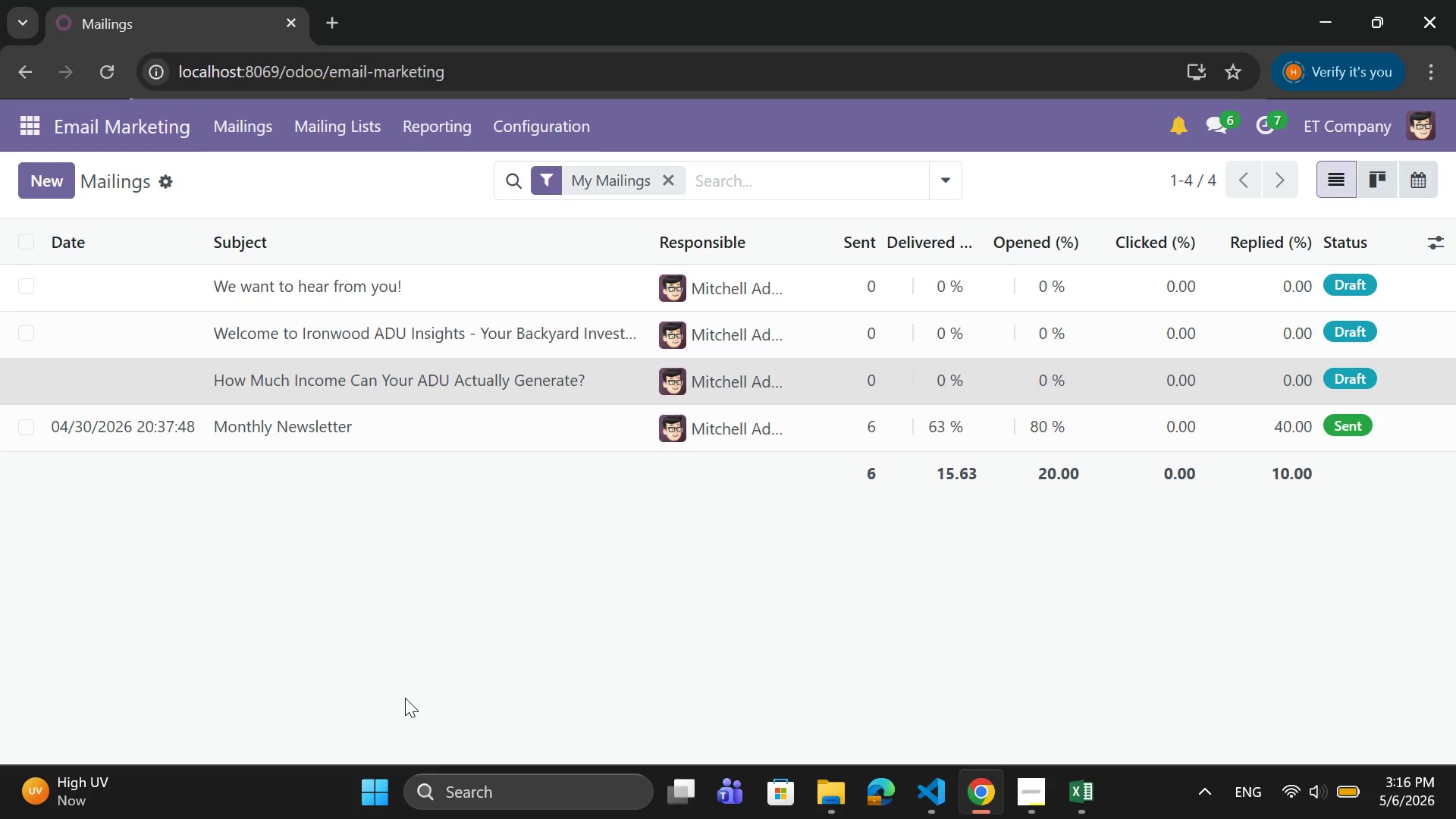 
scroll: coordinate [450, 617], scroll_direction: down, amount: 3.0
 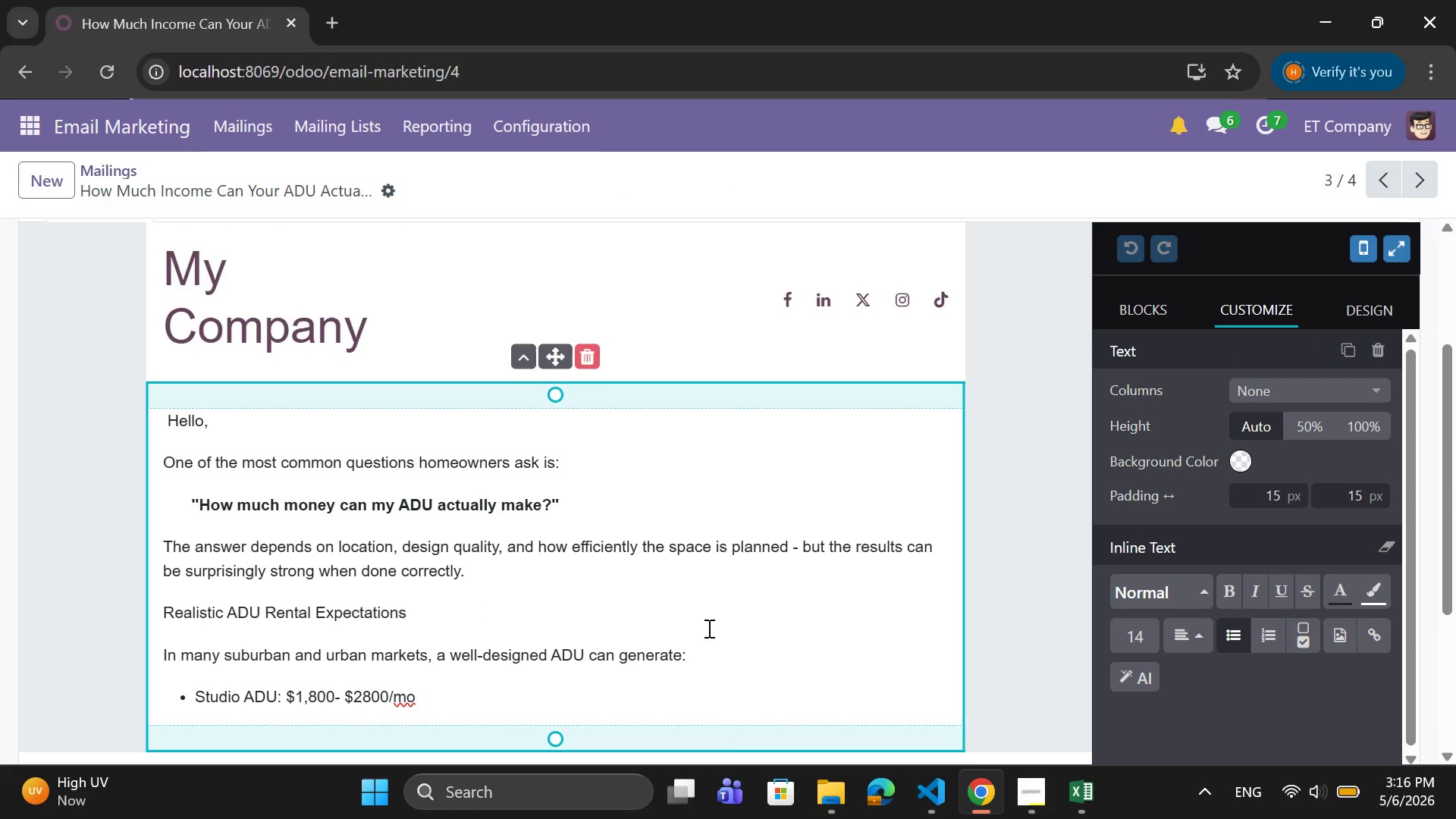 
wait(5.84)
 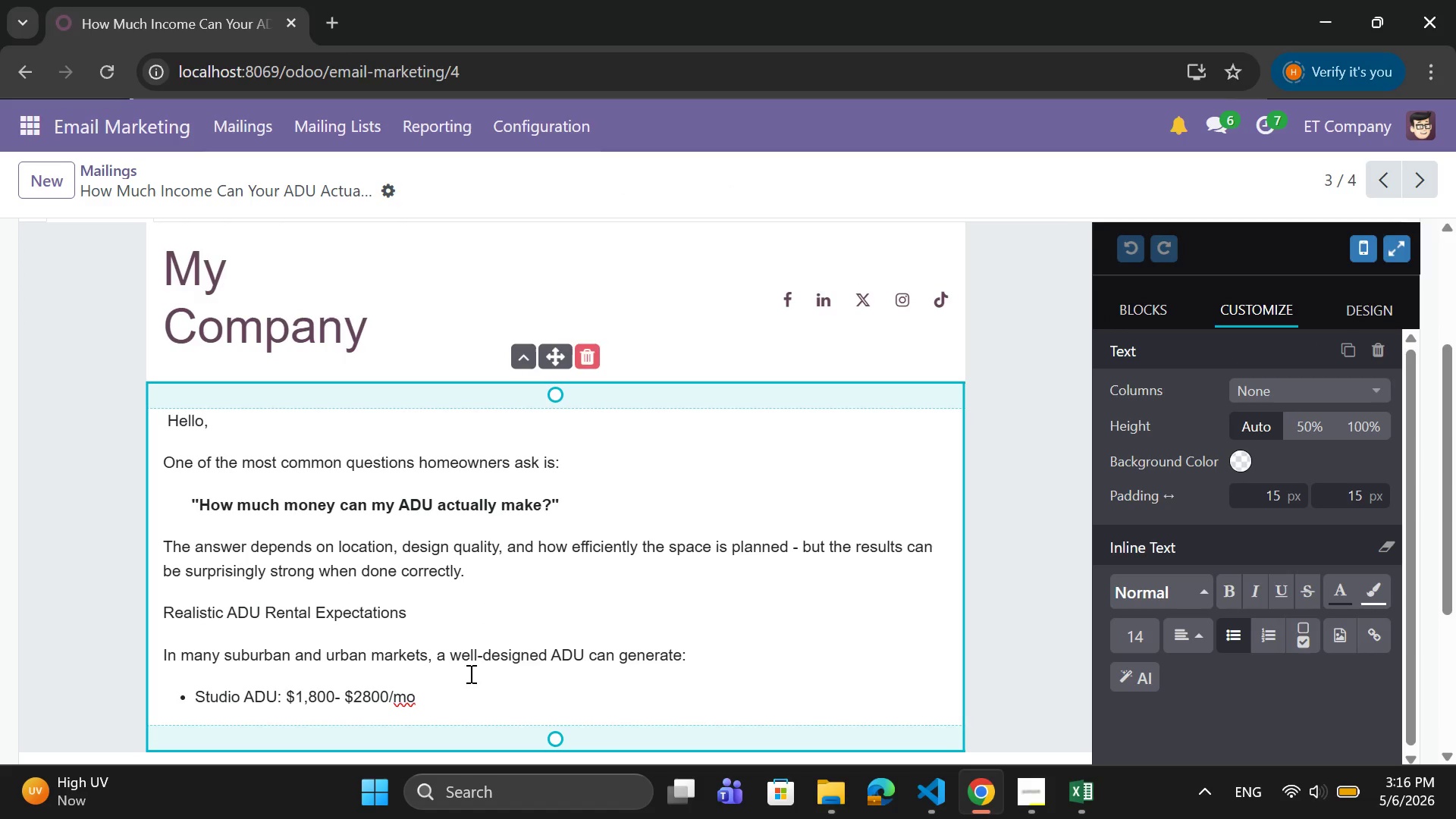 
type(nth)
 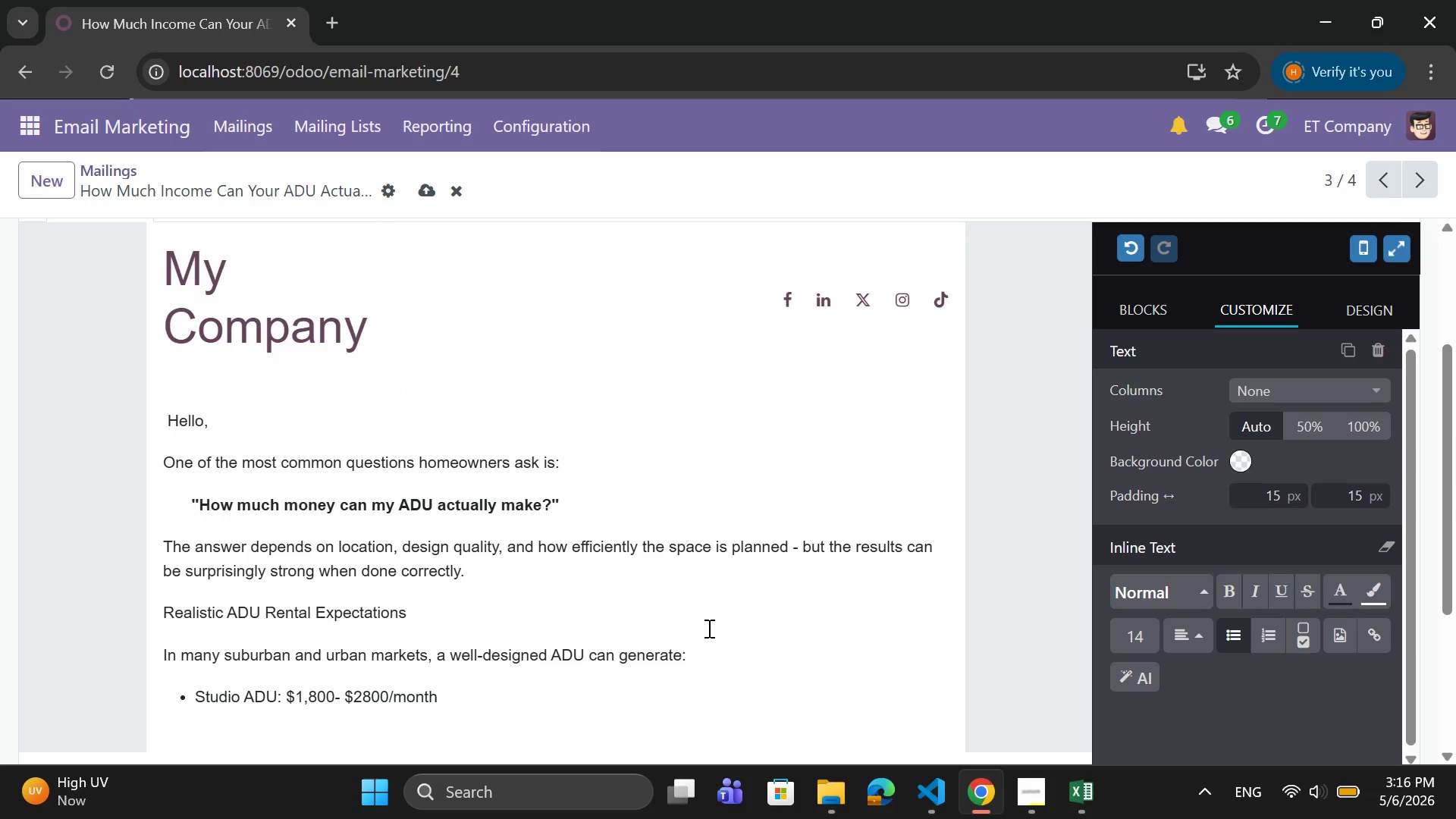 
key(Enter)
 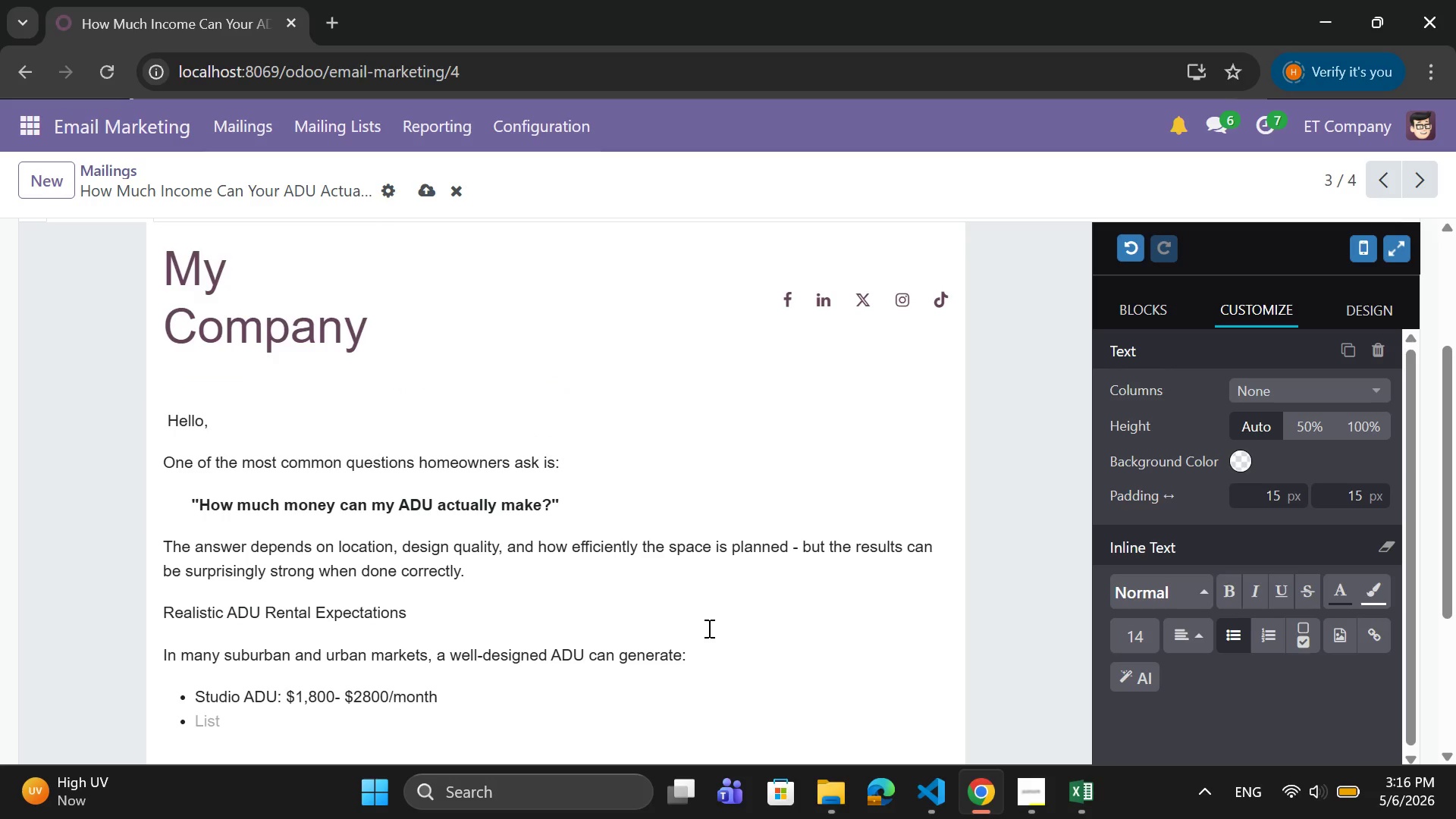 
type(1-bed)
key(Backspace)
key(Backspace)
key(Backspace)
type(Bedroom ADU: $2,200 - )
 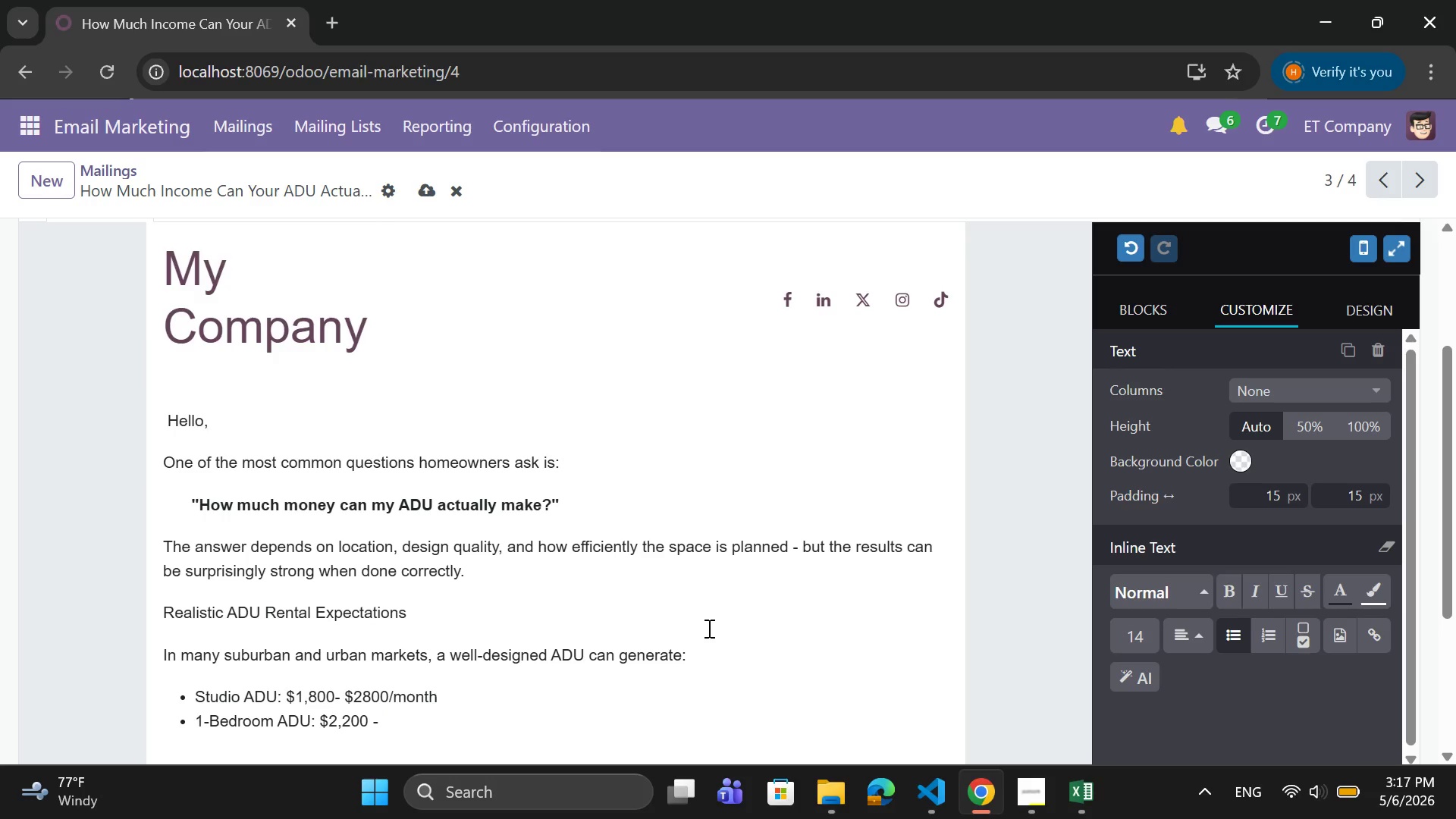 
type($3,500/month)
 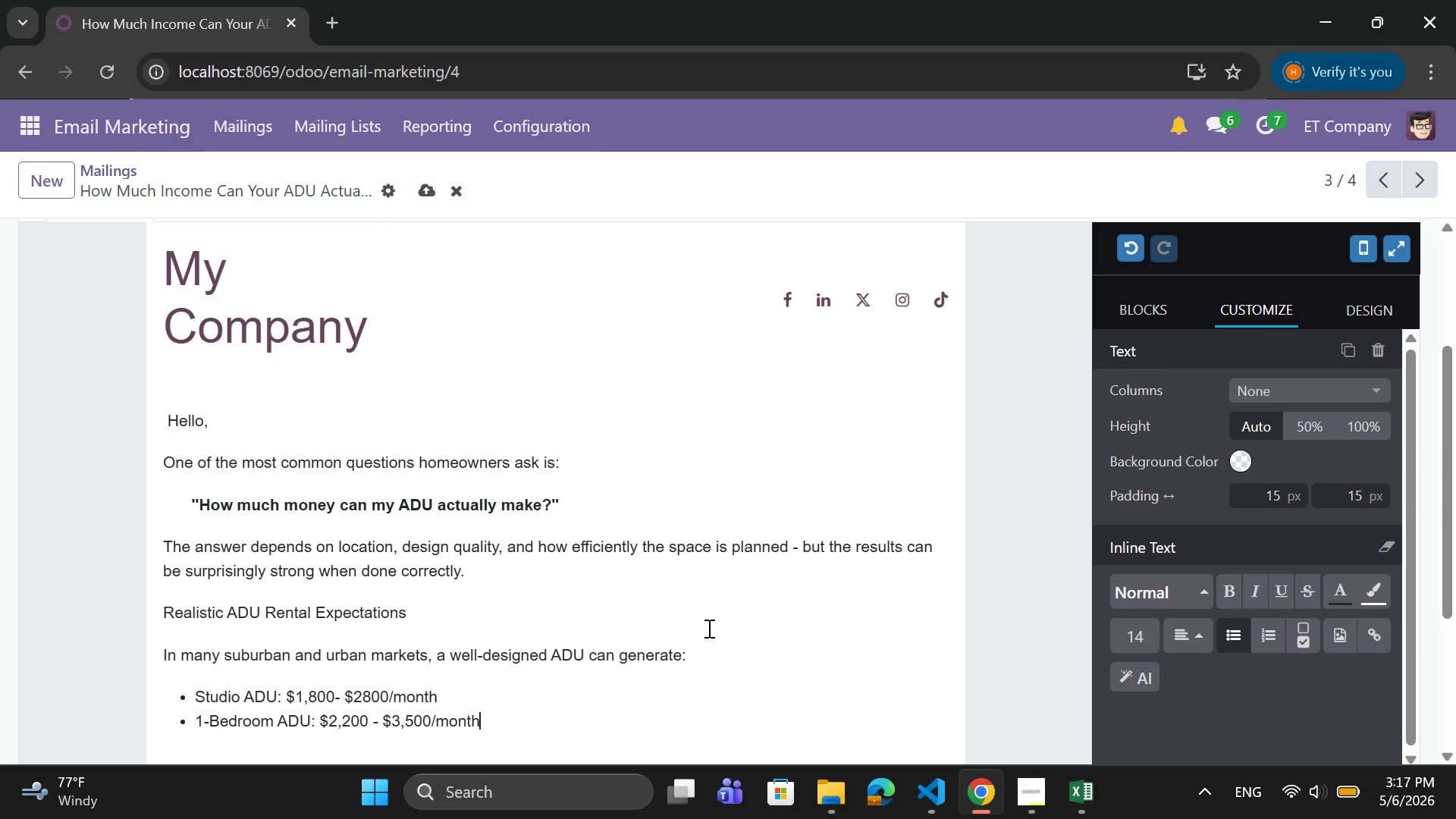 
key(Enter)
 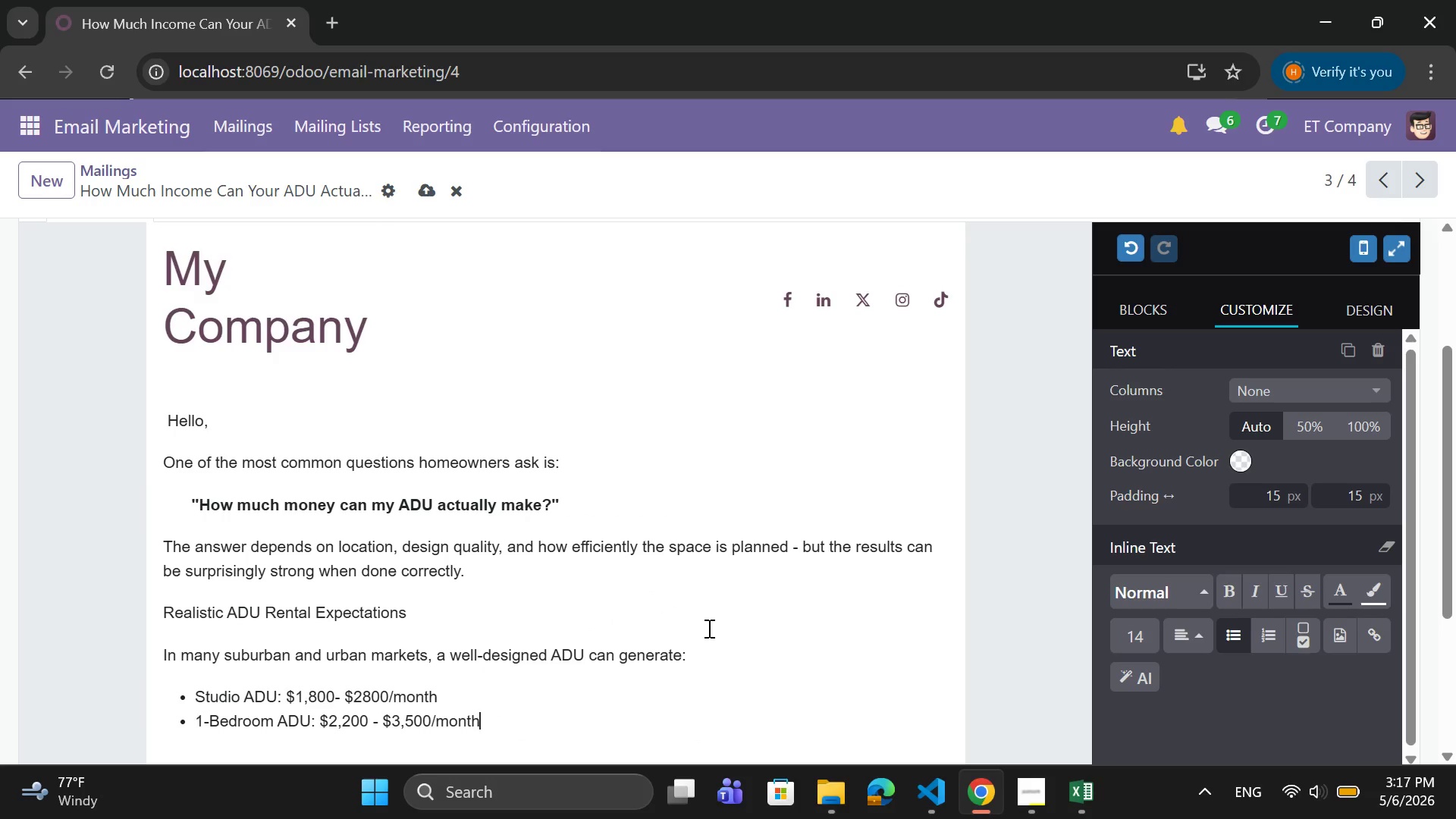 
key(Enter)
 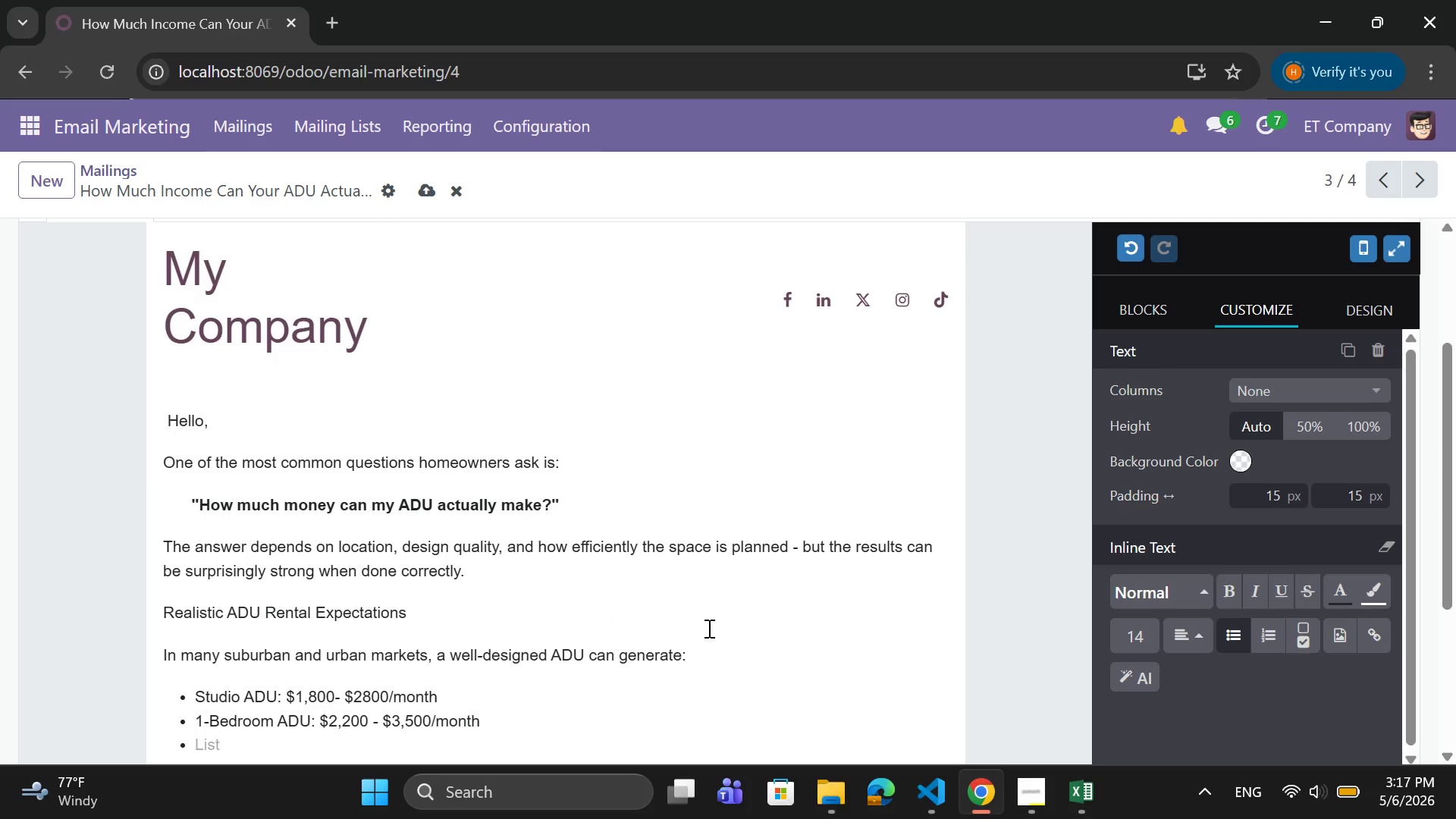 
type(Premium custom ADU: $3,500)
 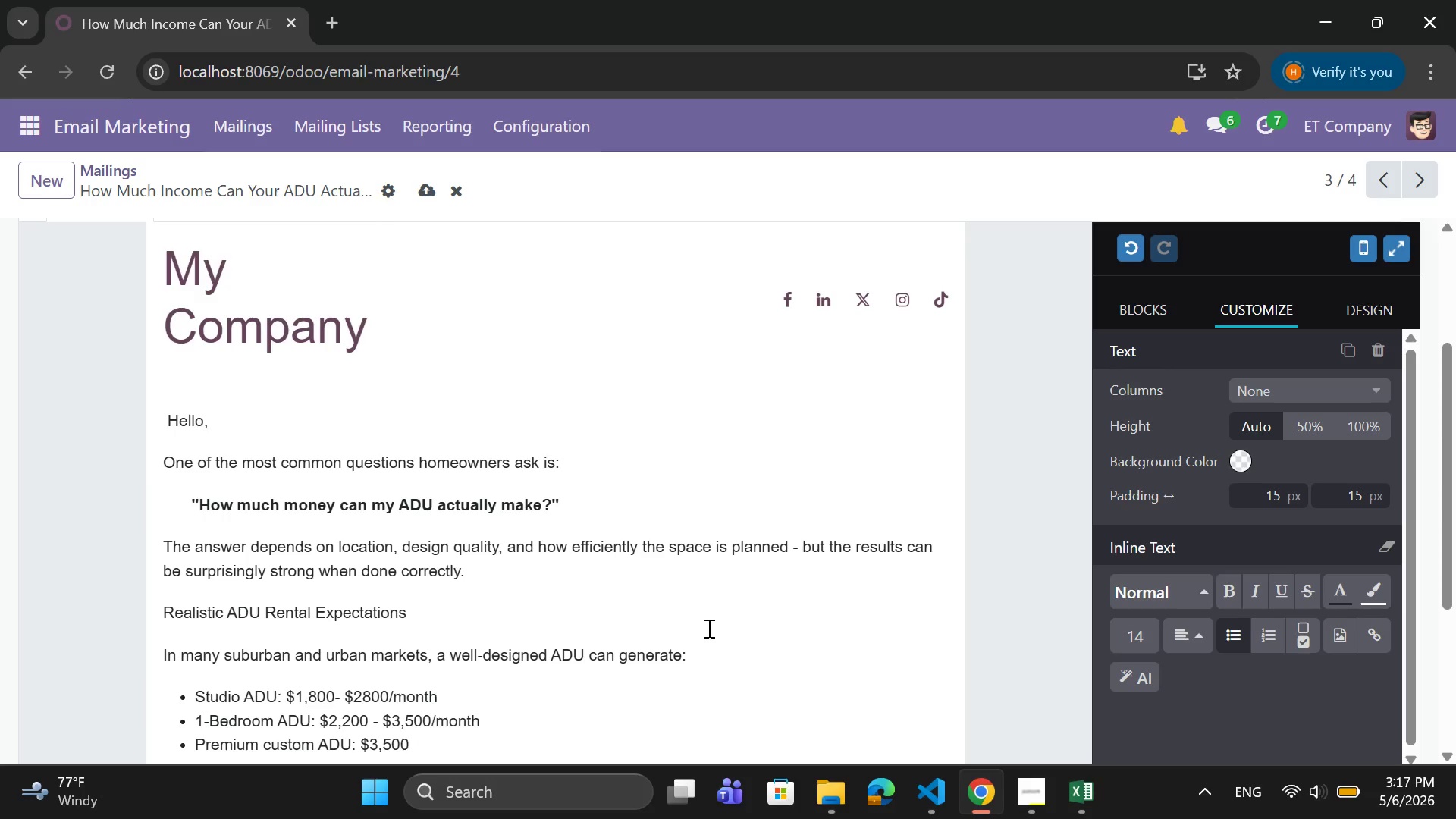 
type(+/month)
 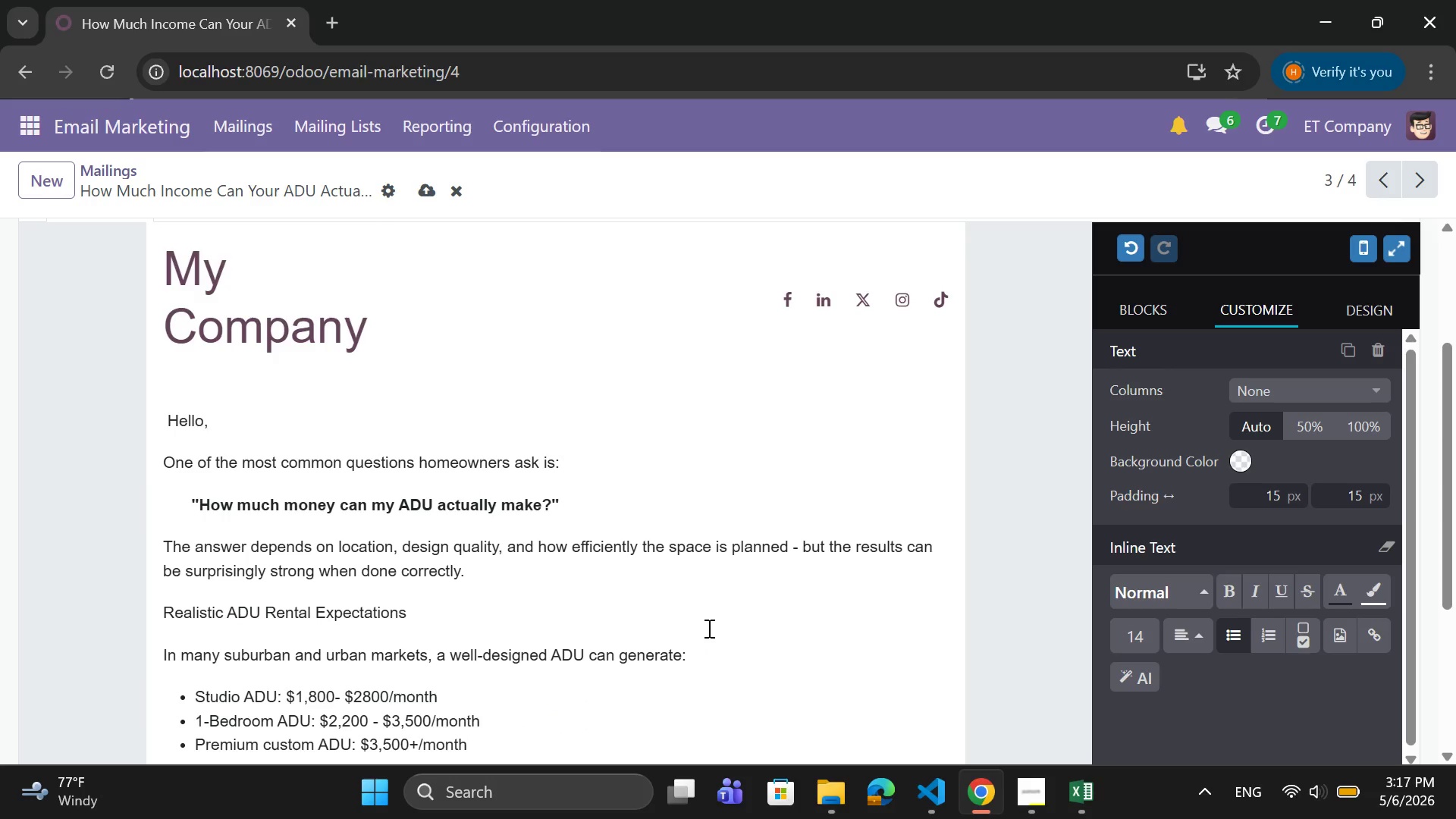 
key(Enter)
 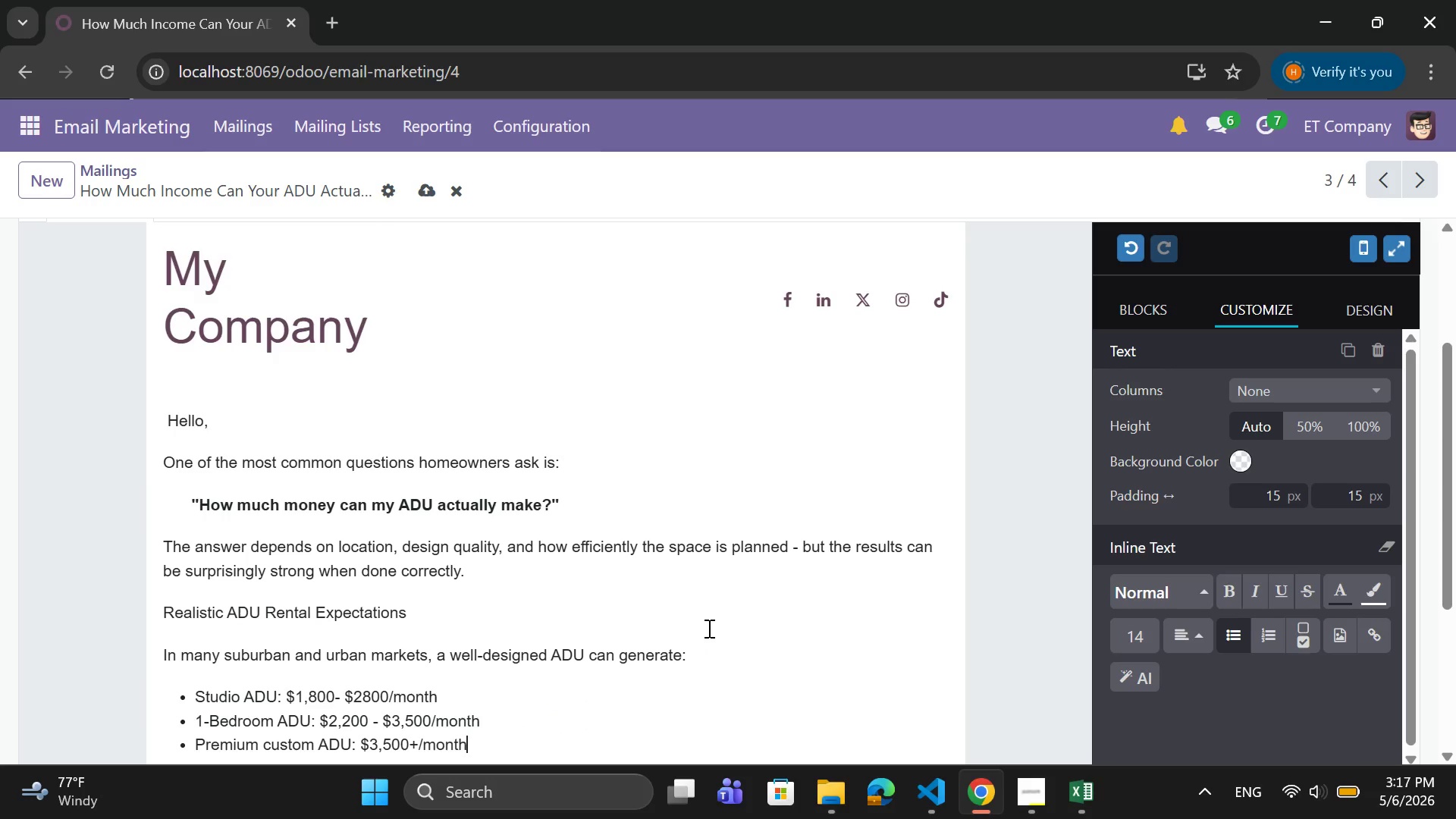 
key(Enter)
 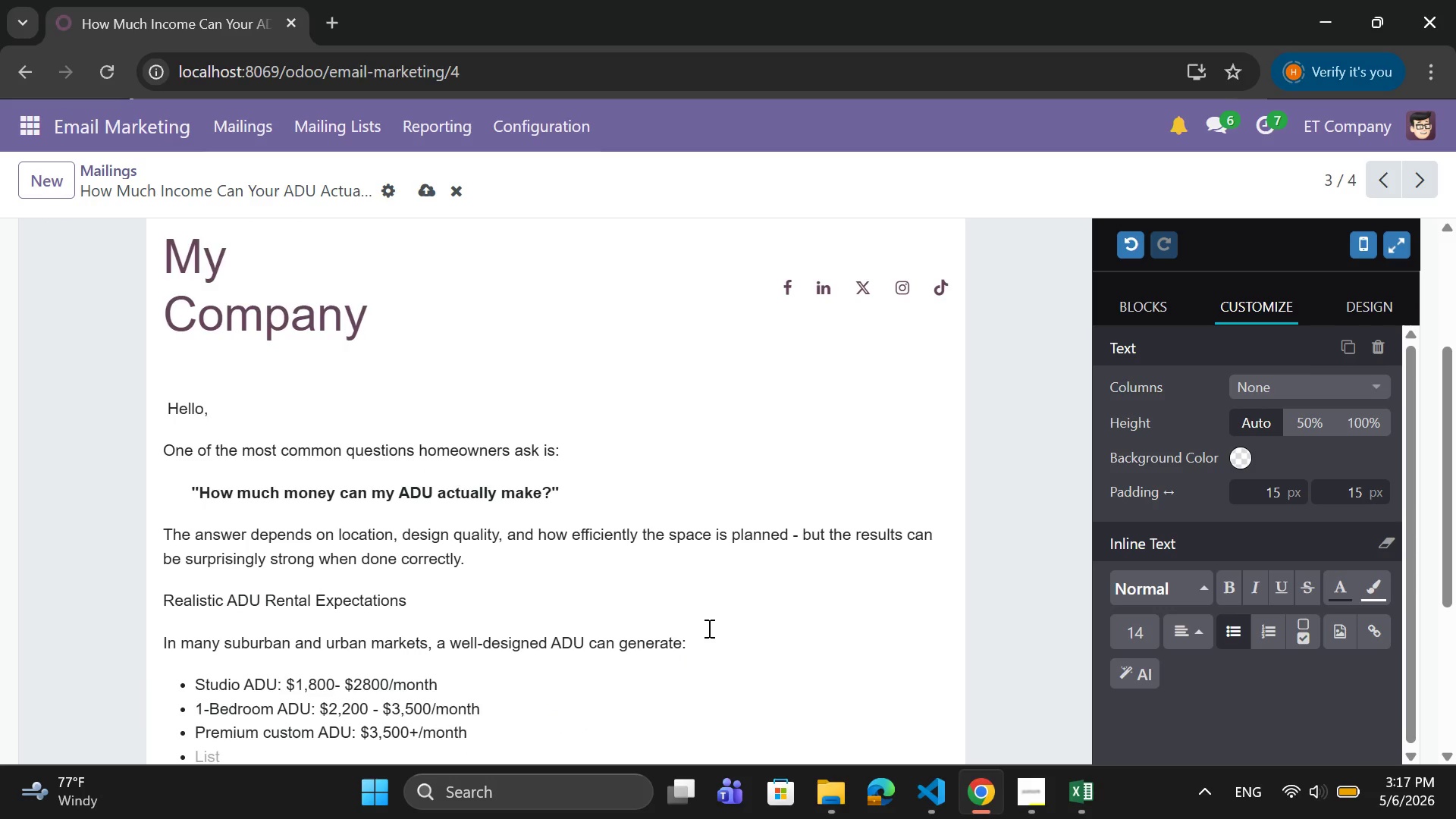 
key(Backspace)
type(That translates into $20,000 - $40,000)
 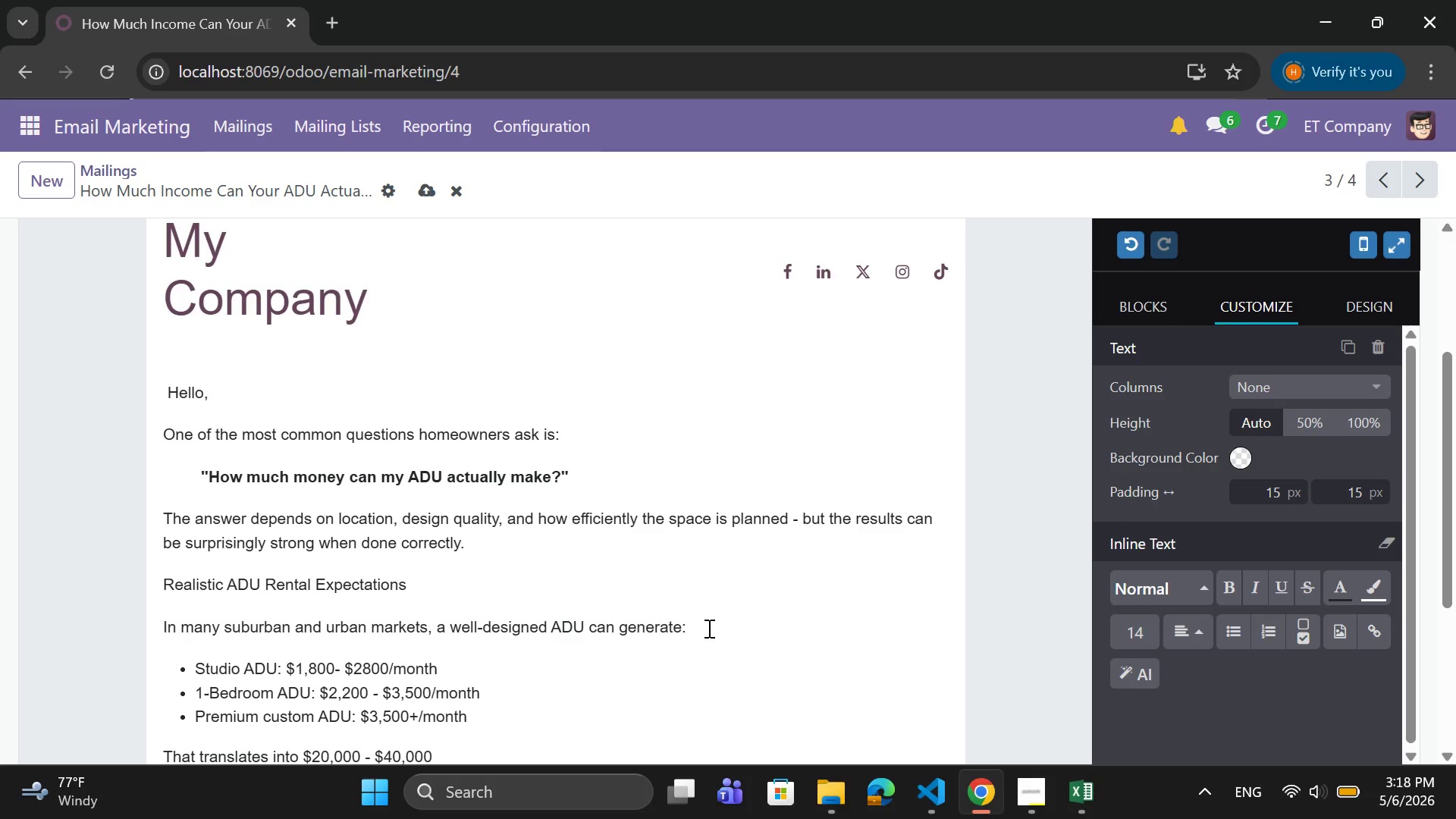 
type(+ annual income in many cases.)
 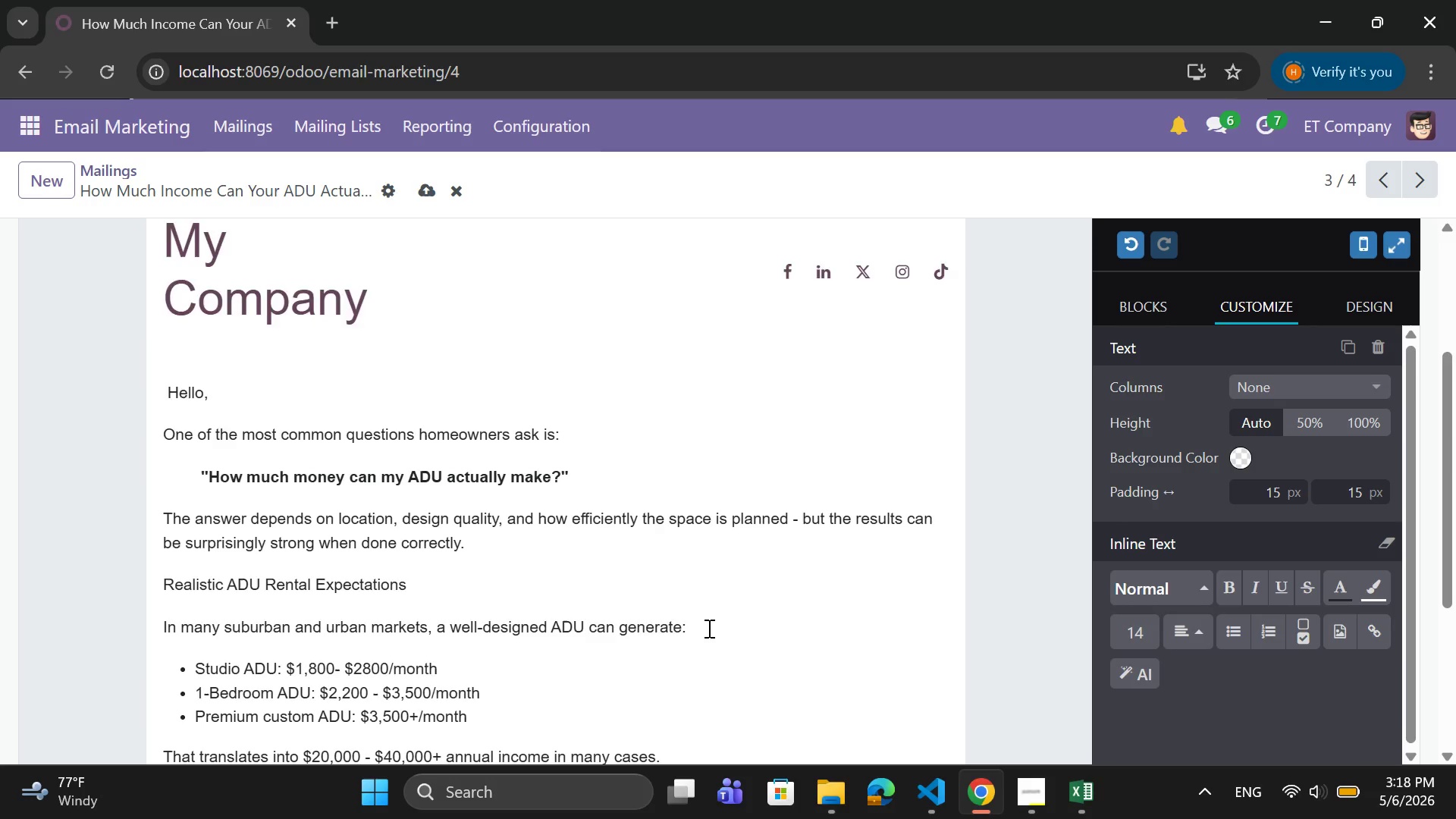 
key(Enter)
 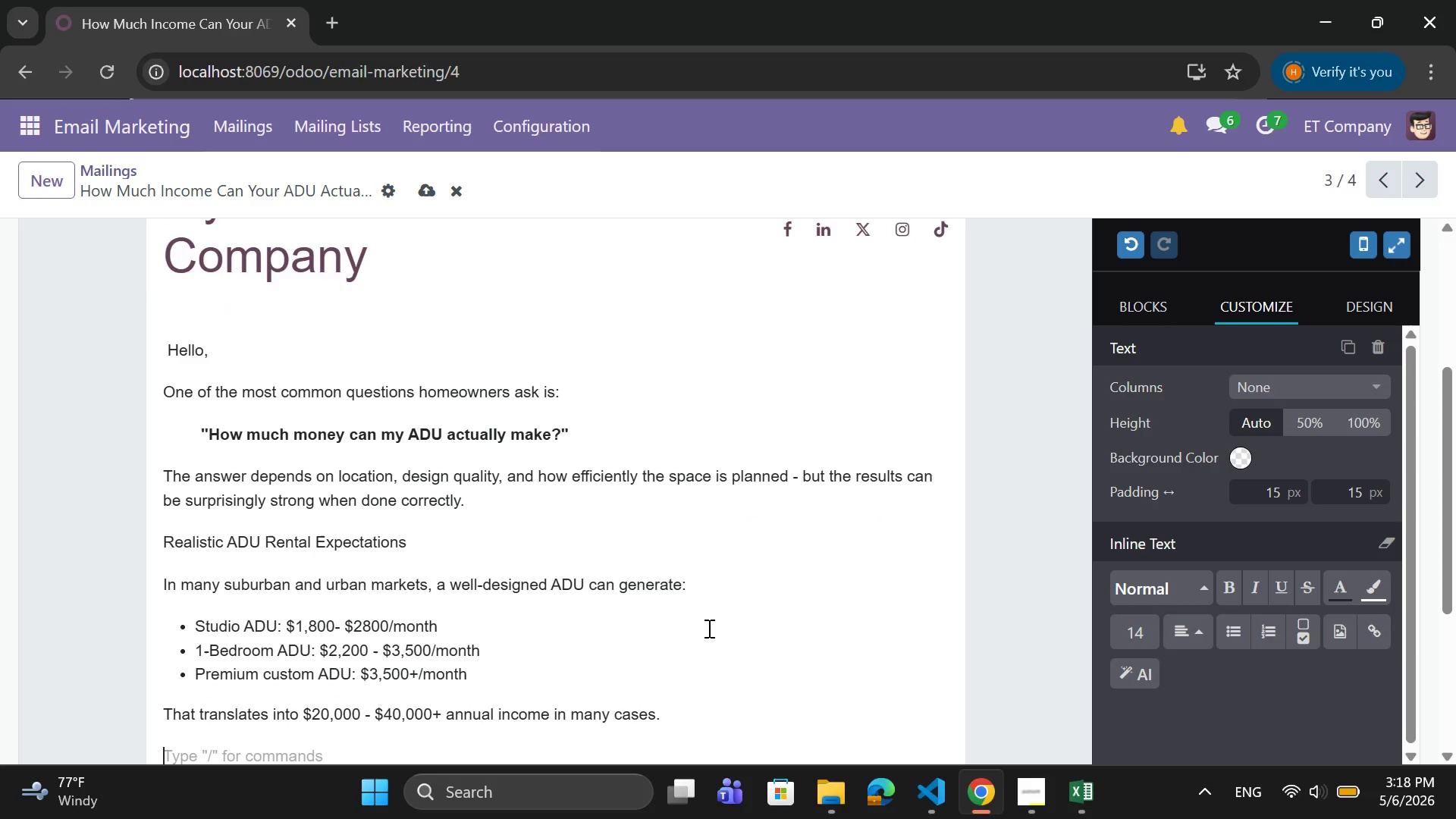 
type(What Impacts Your Rental i)
key(Backspace)
type(Income?)
 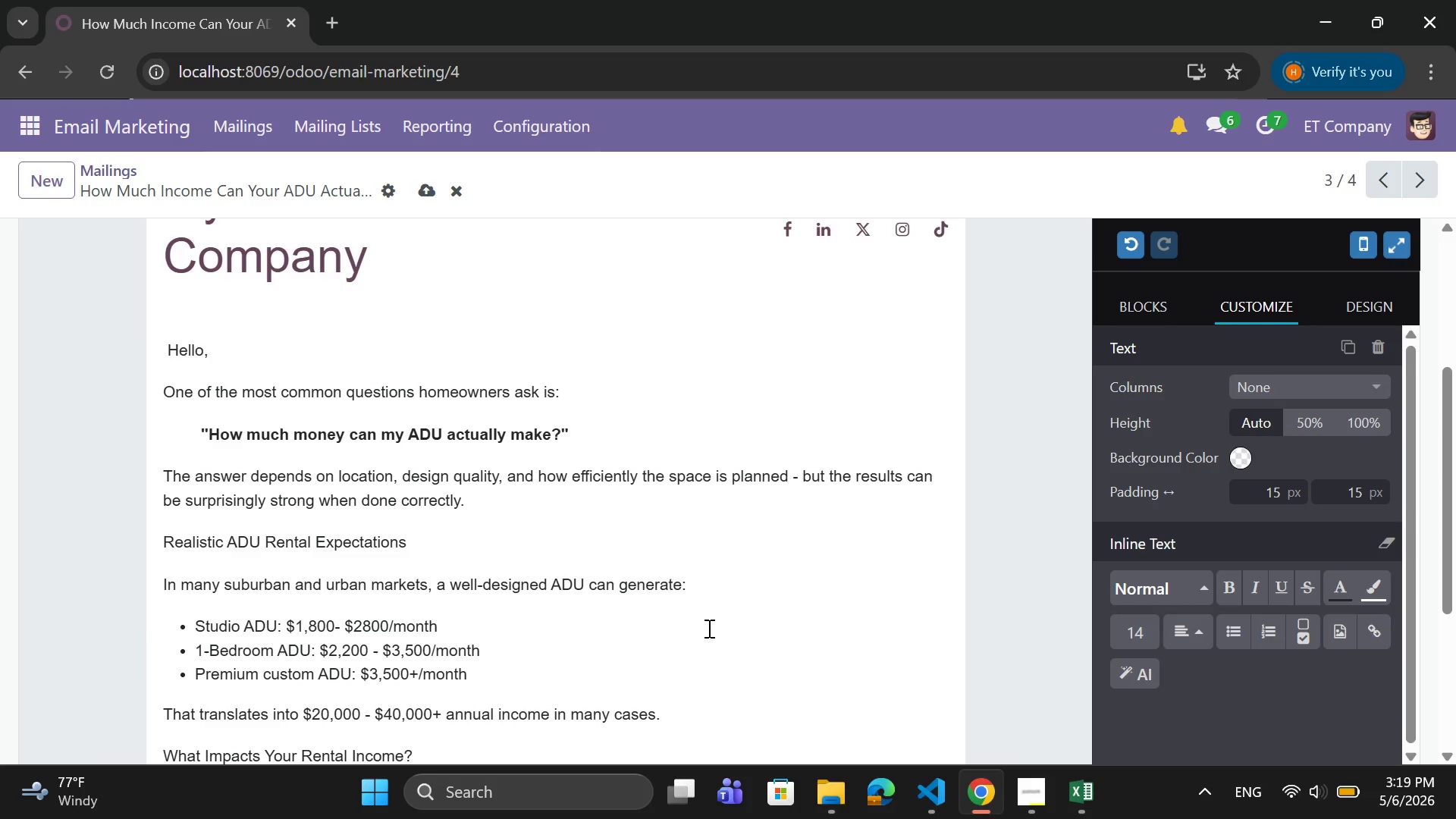 
left_click([669, 705])
 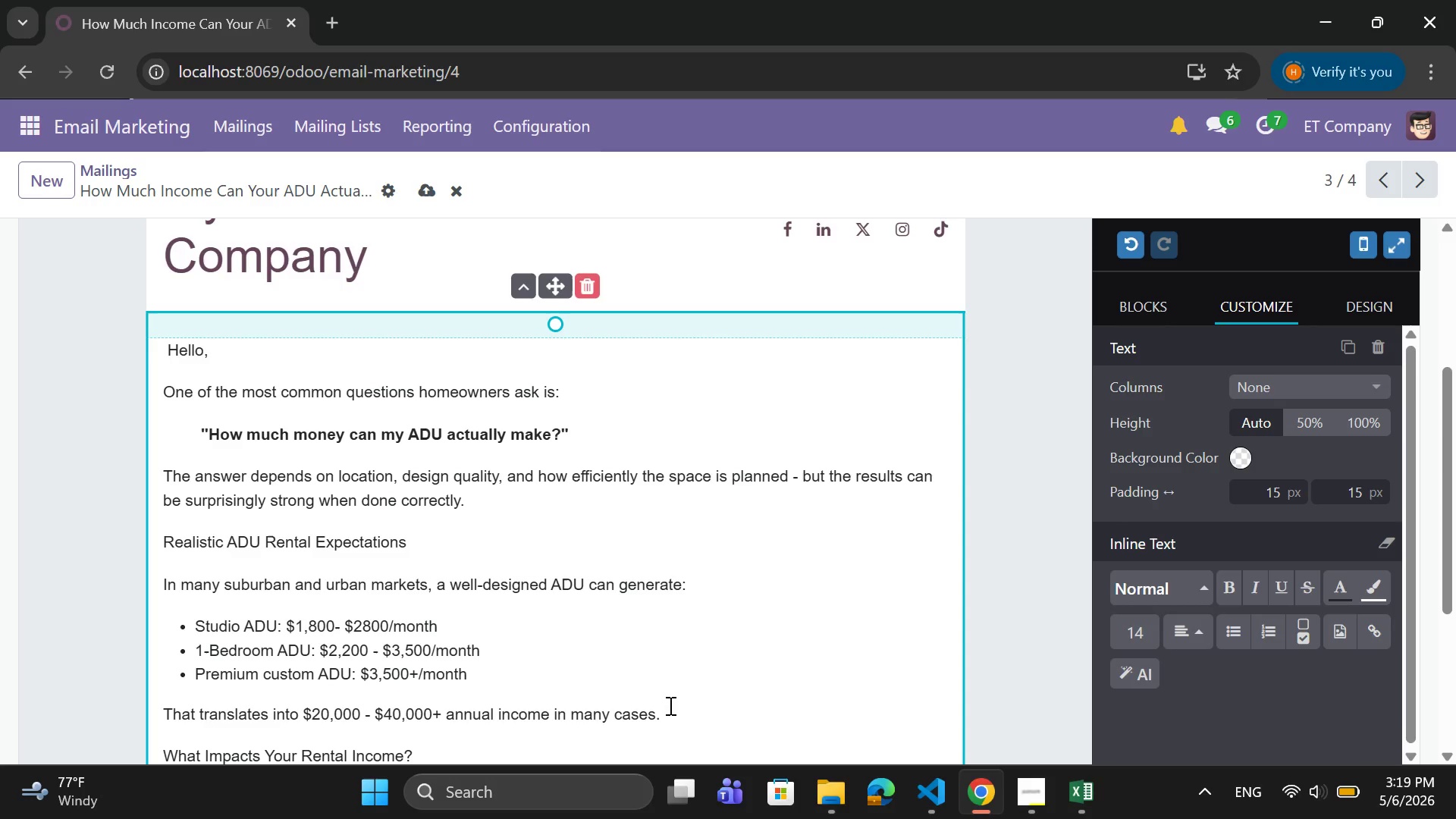 
key(Enter)
 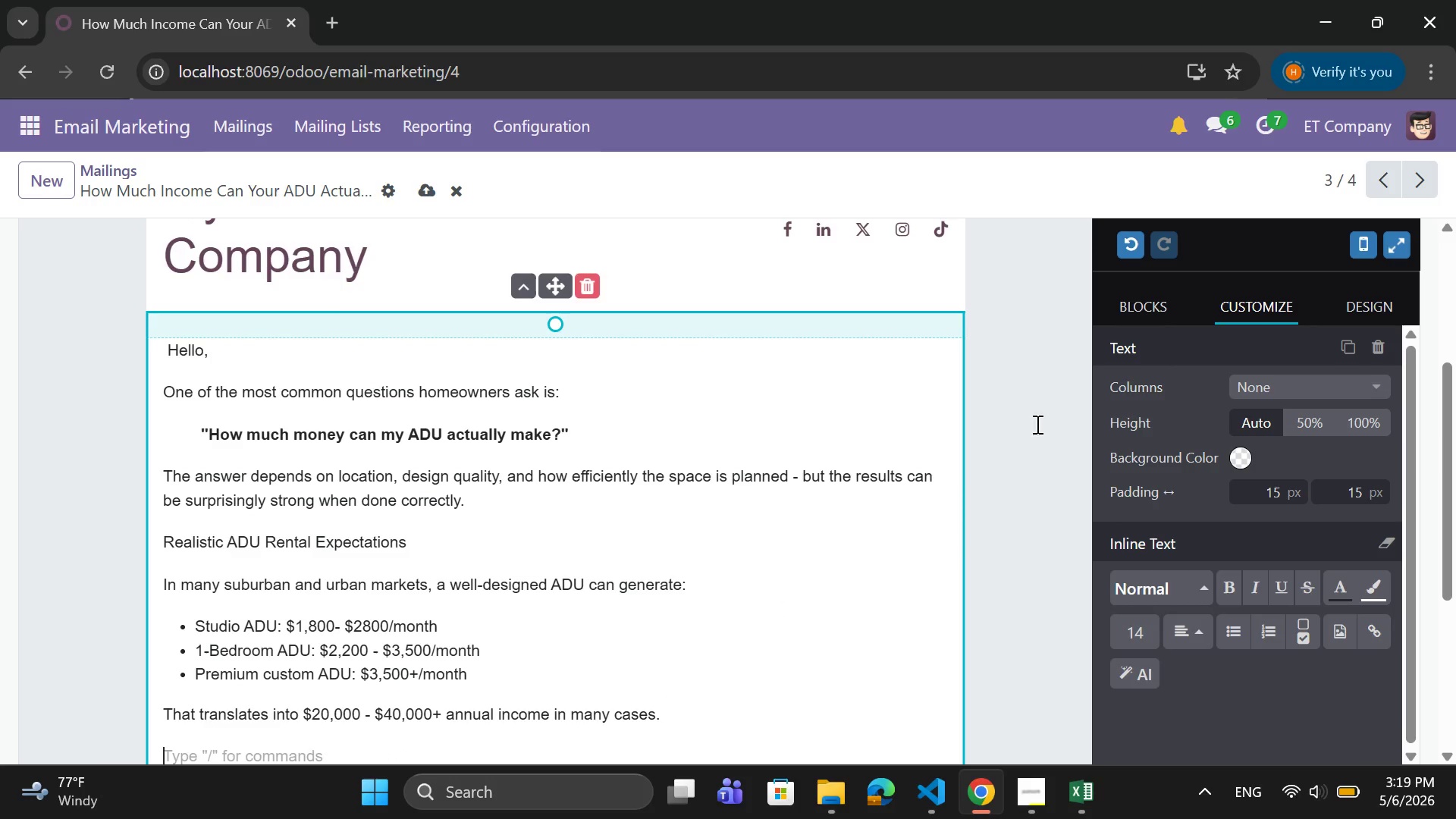 
mouse_move([1189, 328])
 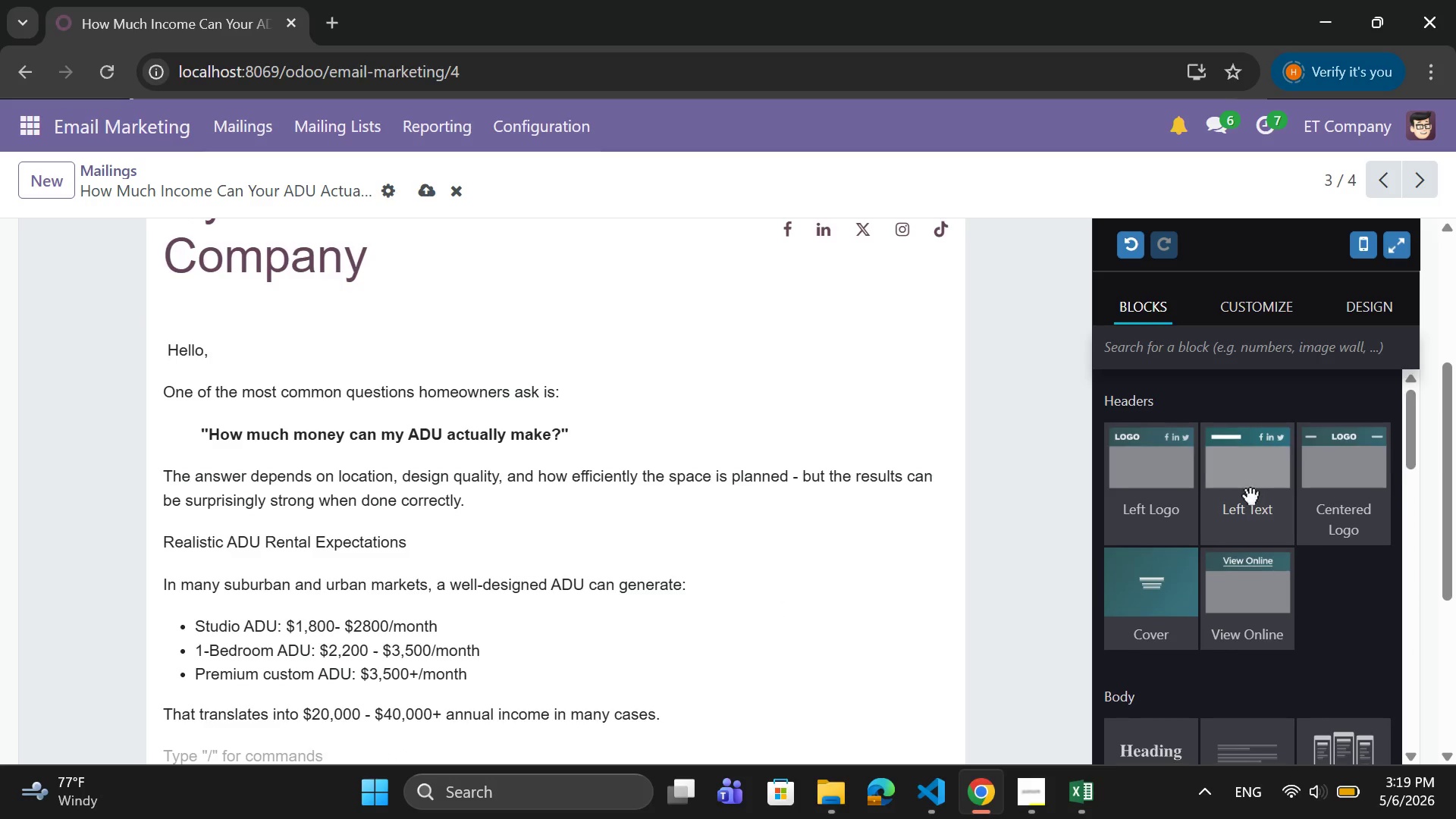 
scroll: coordinate [1249, 492], scroll_direction: down, amount: 1.0
 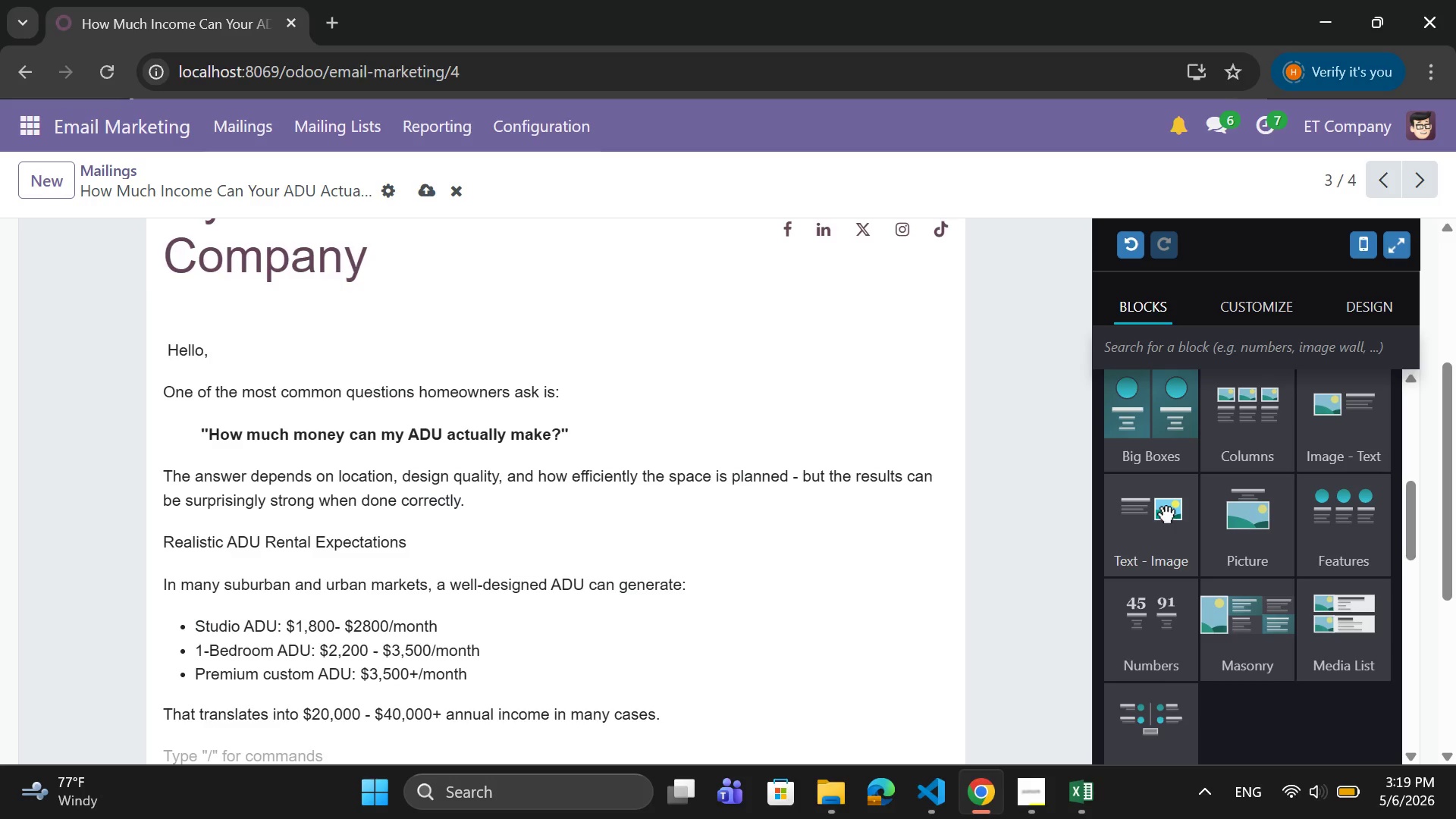 
left_click_drag(start_coordinate=[1166, 502], to_coordinate=[332, 628])
 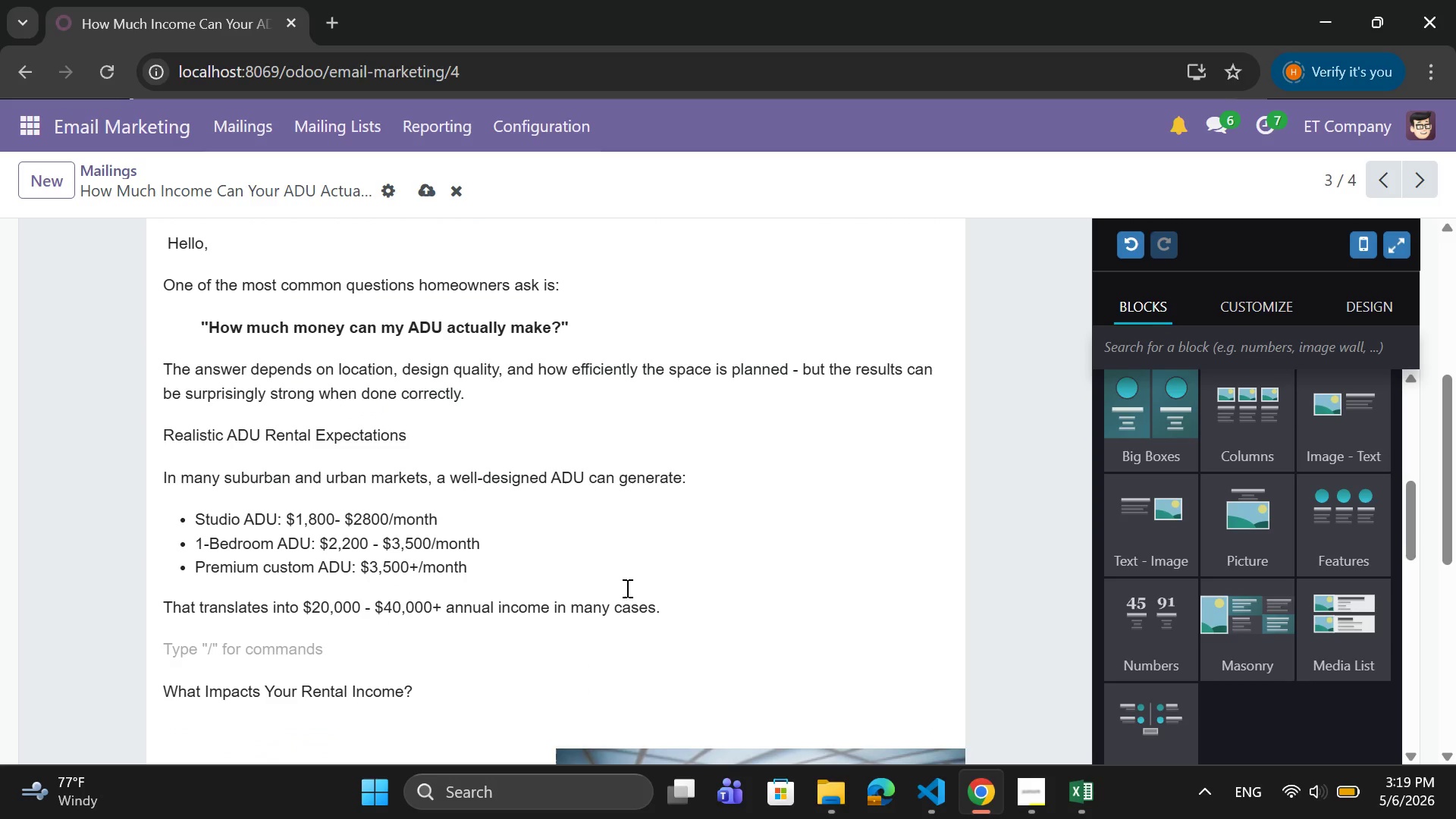 
scroll: coordinate [620, 581], scroll_direction: down, amount: 3.0
 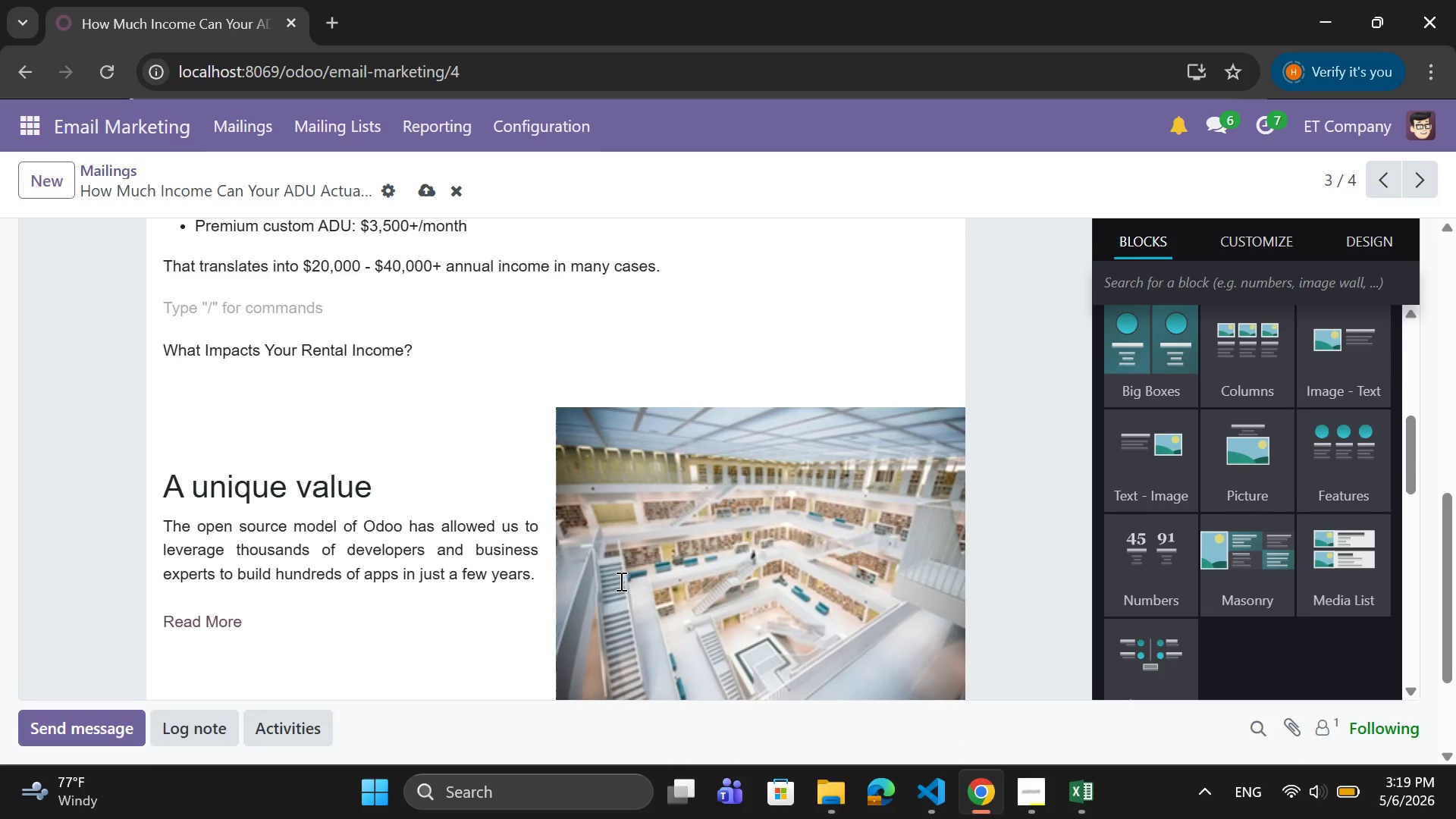 
scroll: coordinate [620, 581], scroll_direction: up, amount: 1.0
 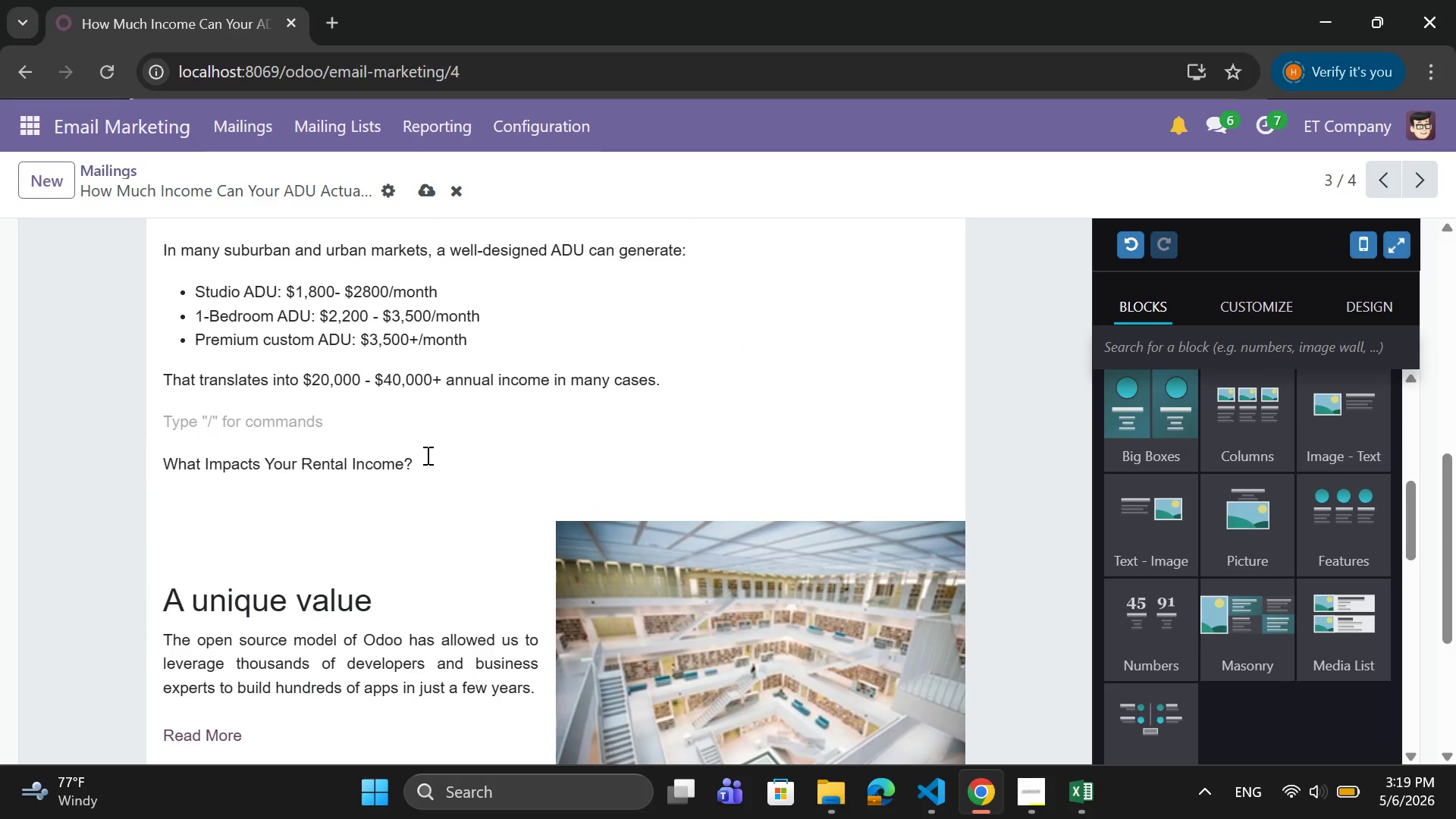 
left_click_drag(start_coordinate=[426, 455], to_coordinate=[155, 416])
 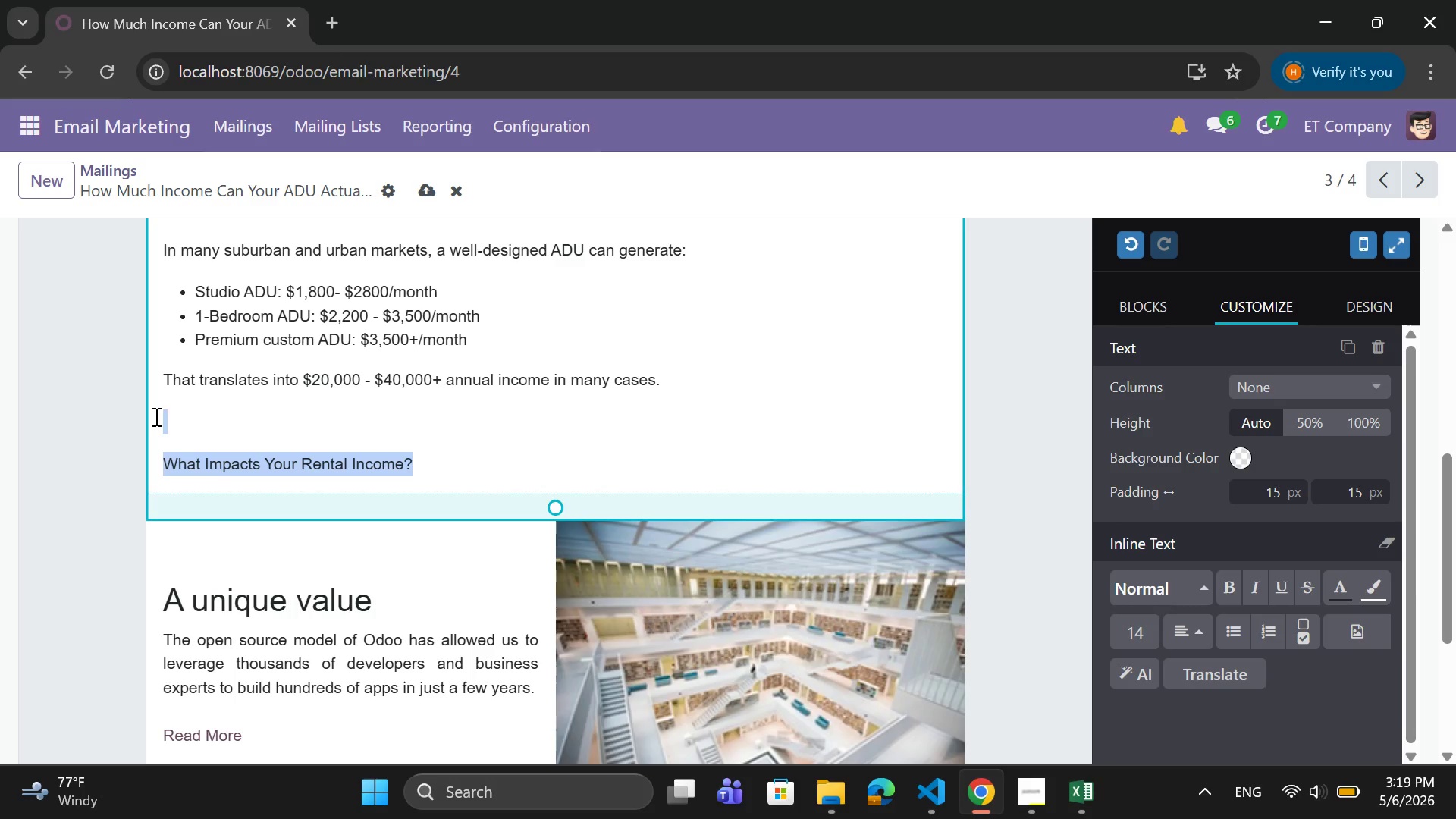 
key(Control+X)
 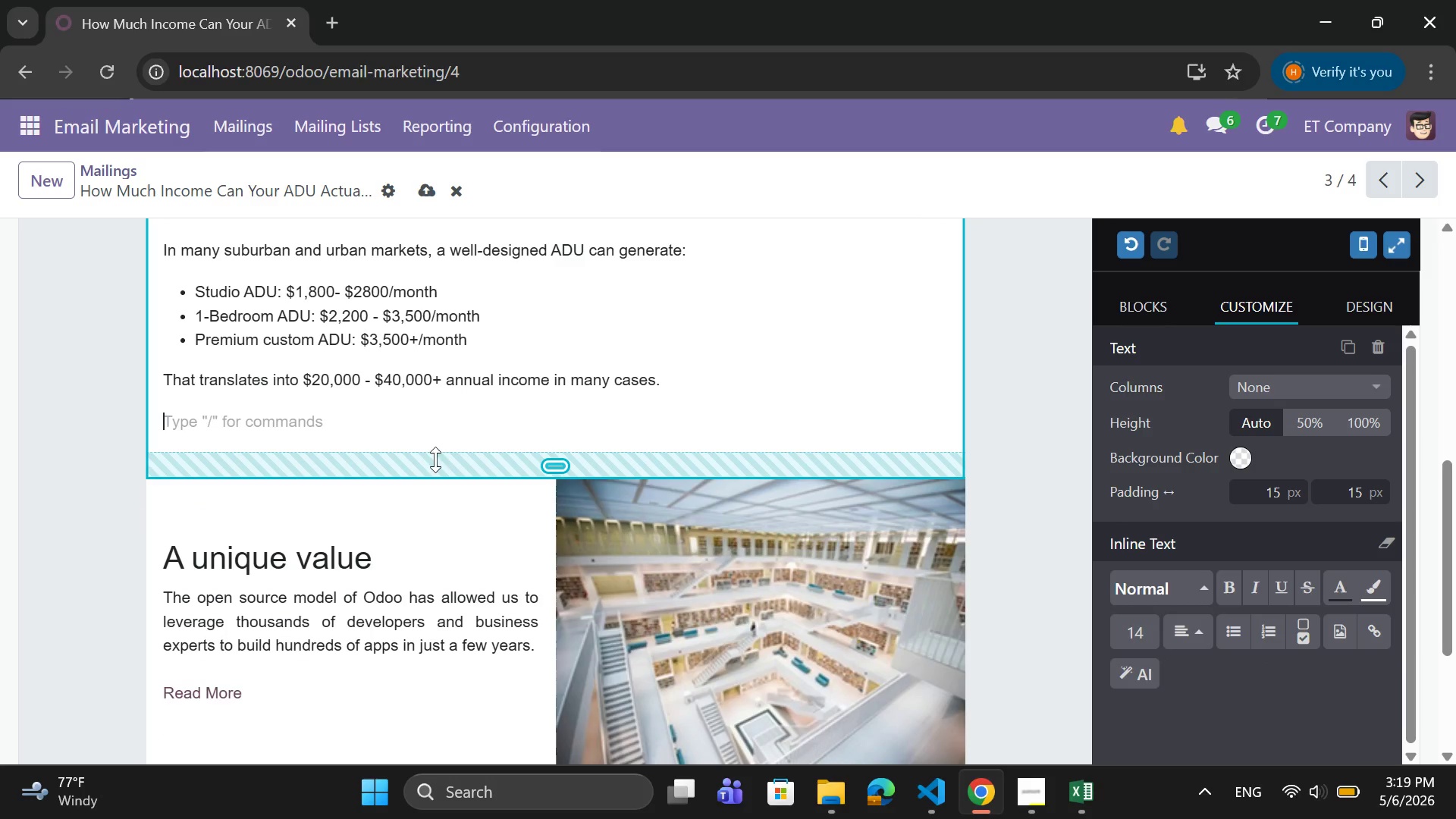 
left_click_drag(start_coordinate=[431, 460], to_coordinate=[435, 436])
 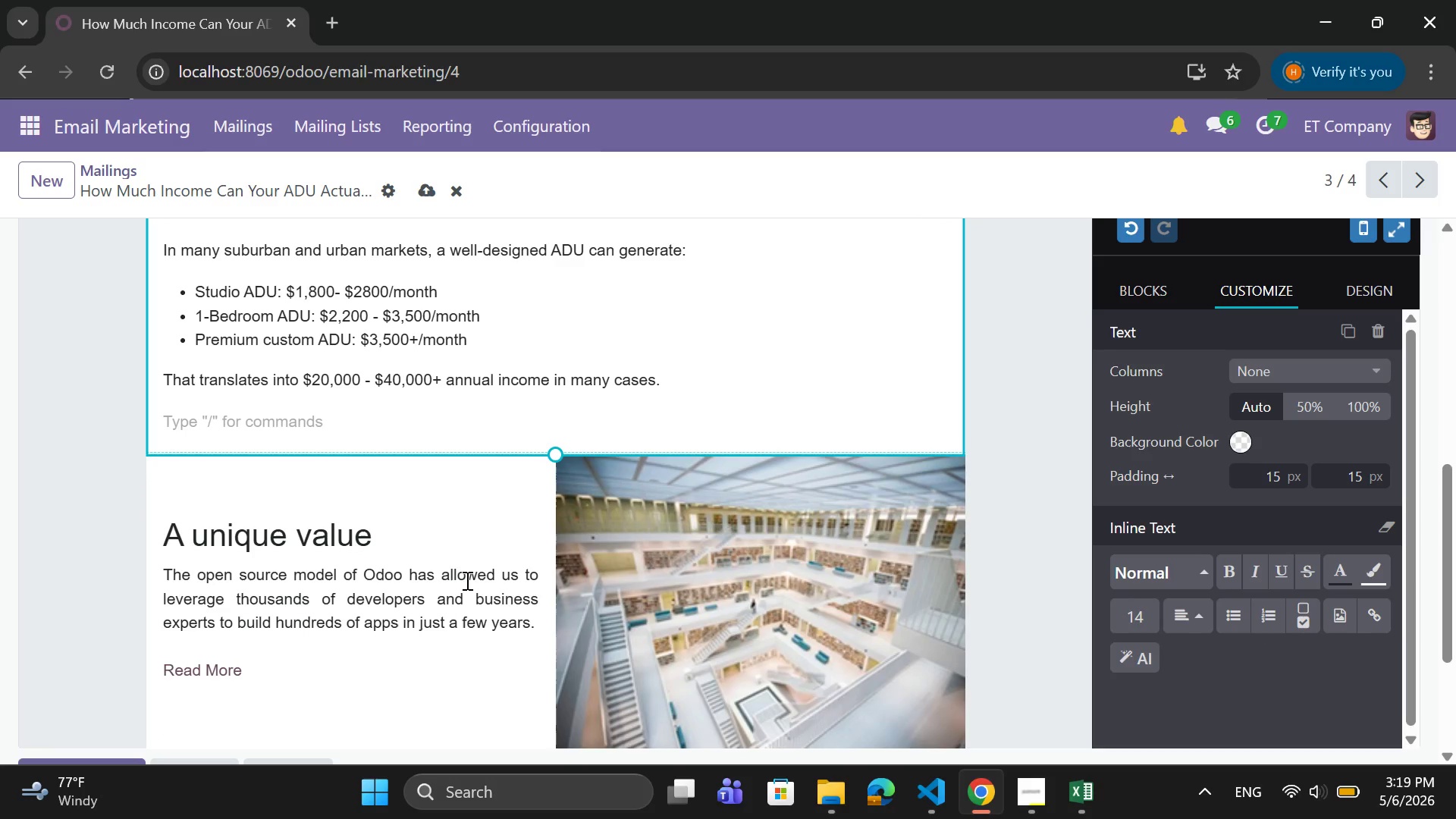 
scroll: coordinate [466, 580], scroll_direction: down, amount: 1.0
 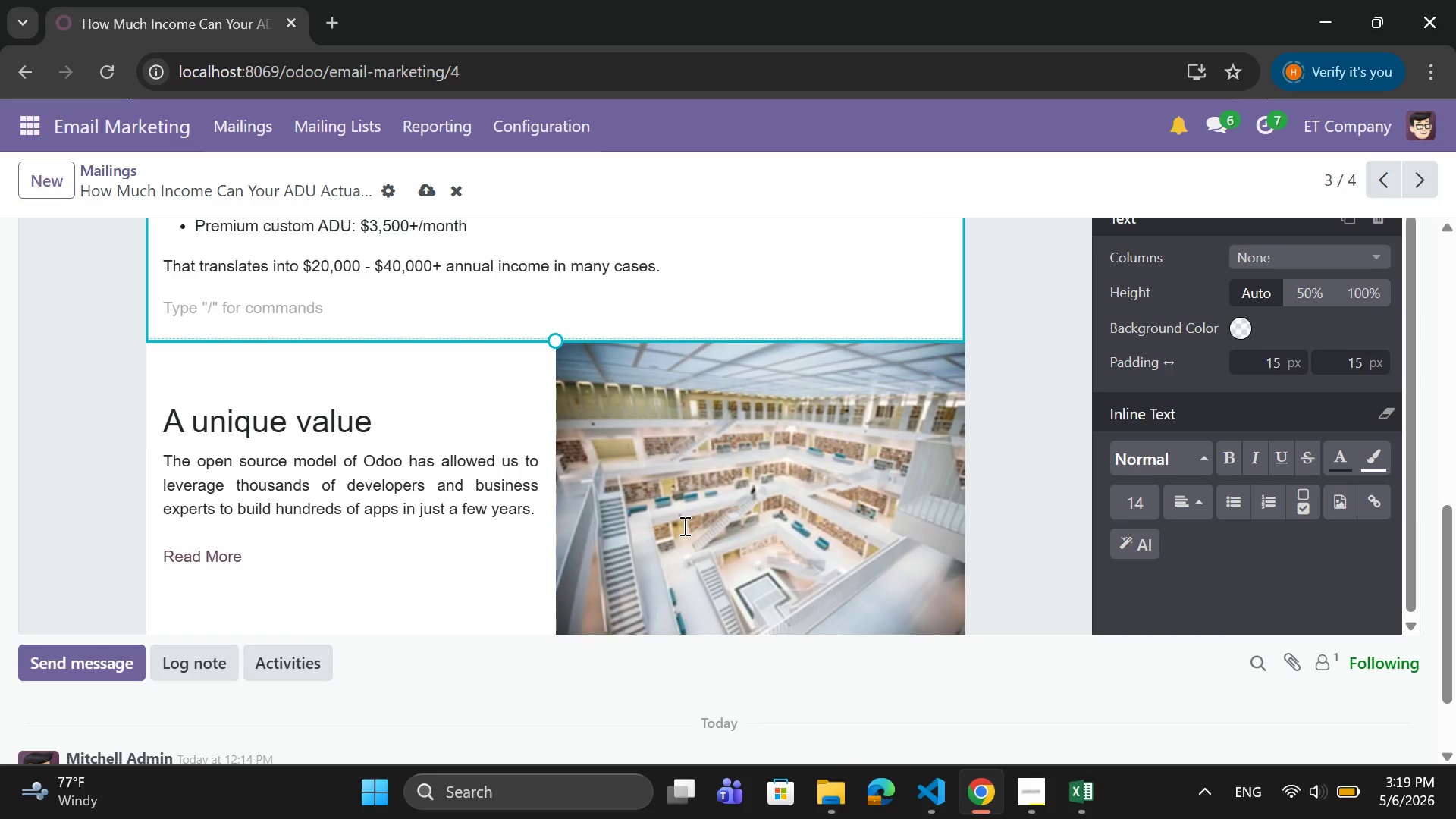 
double_click([683, 526])
 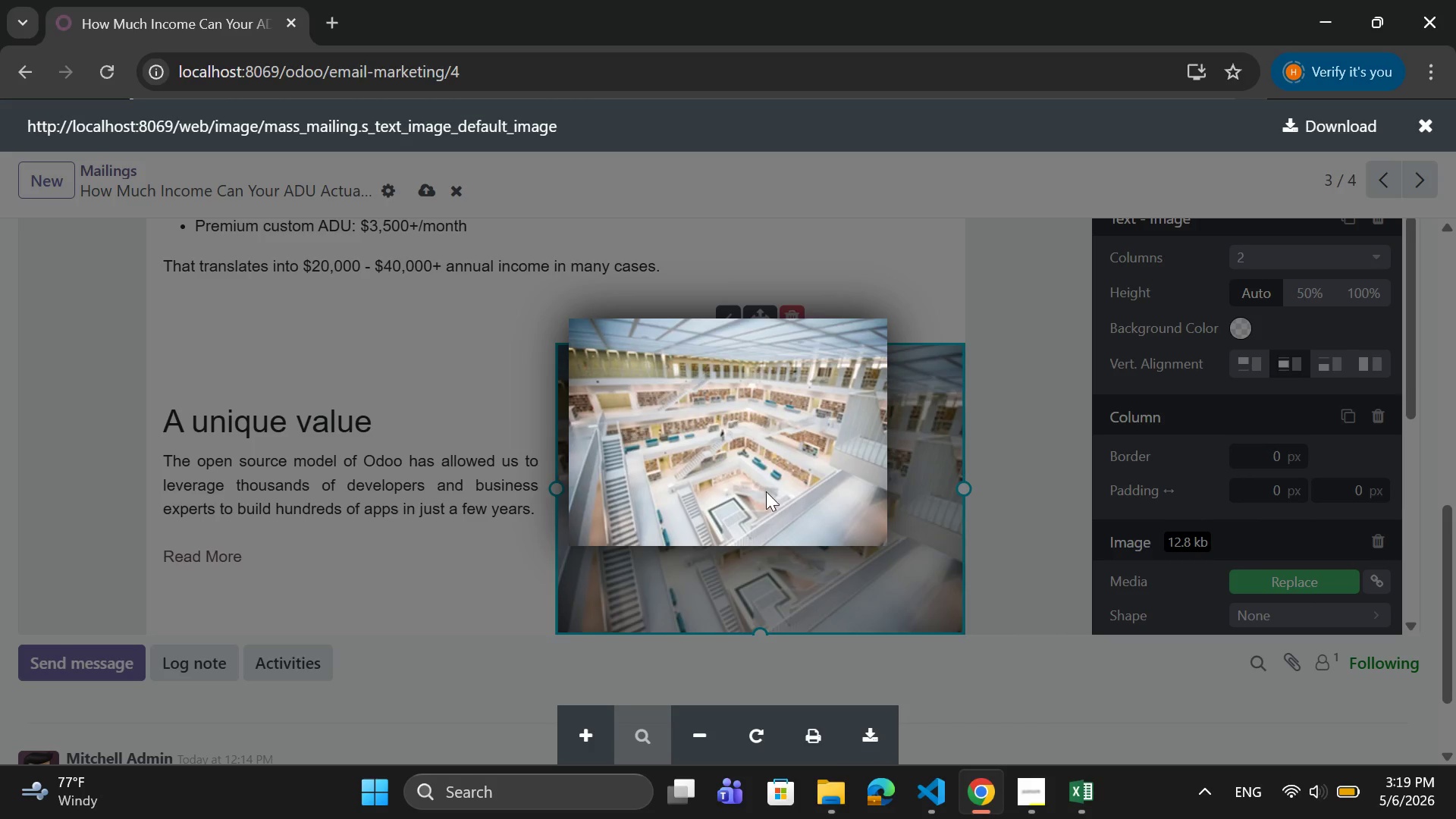 
left_click([774, 498])
 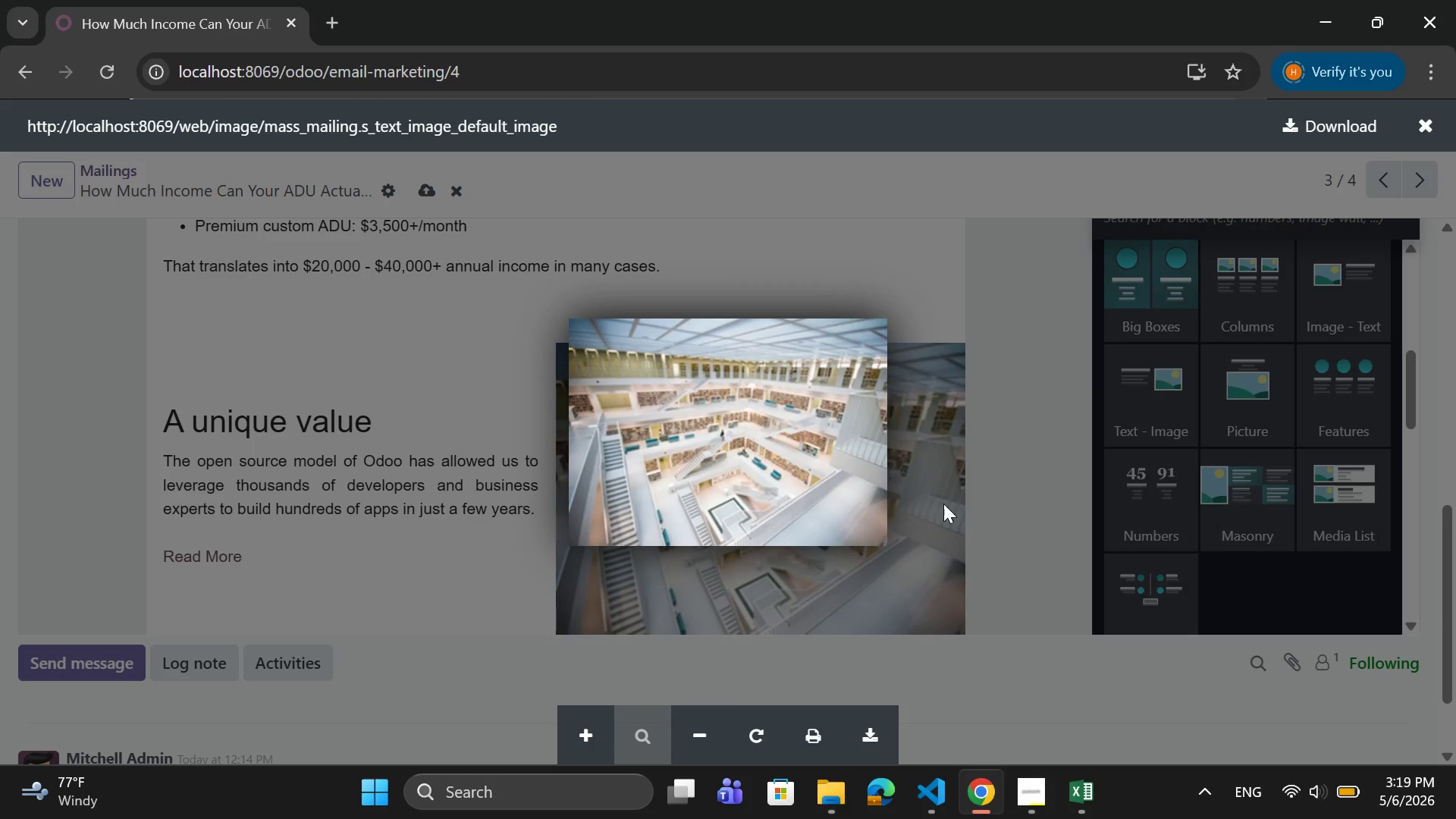 
left_click([944, 504])
 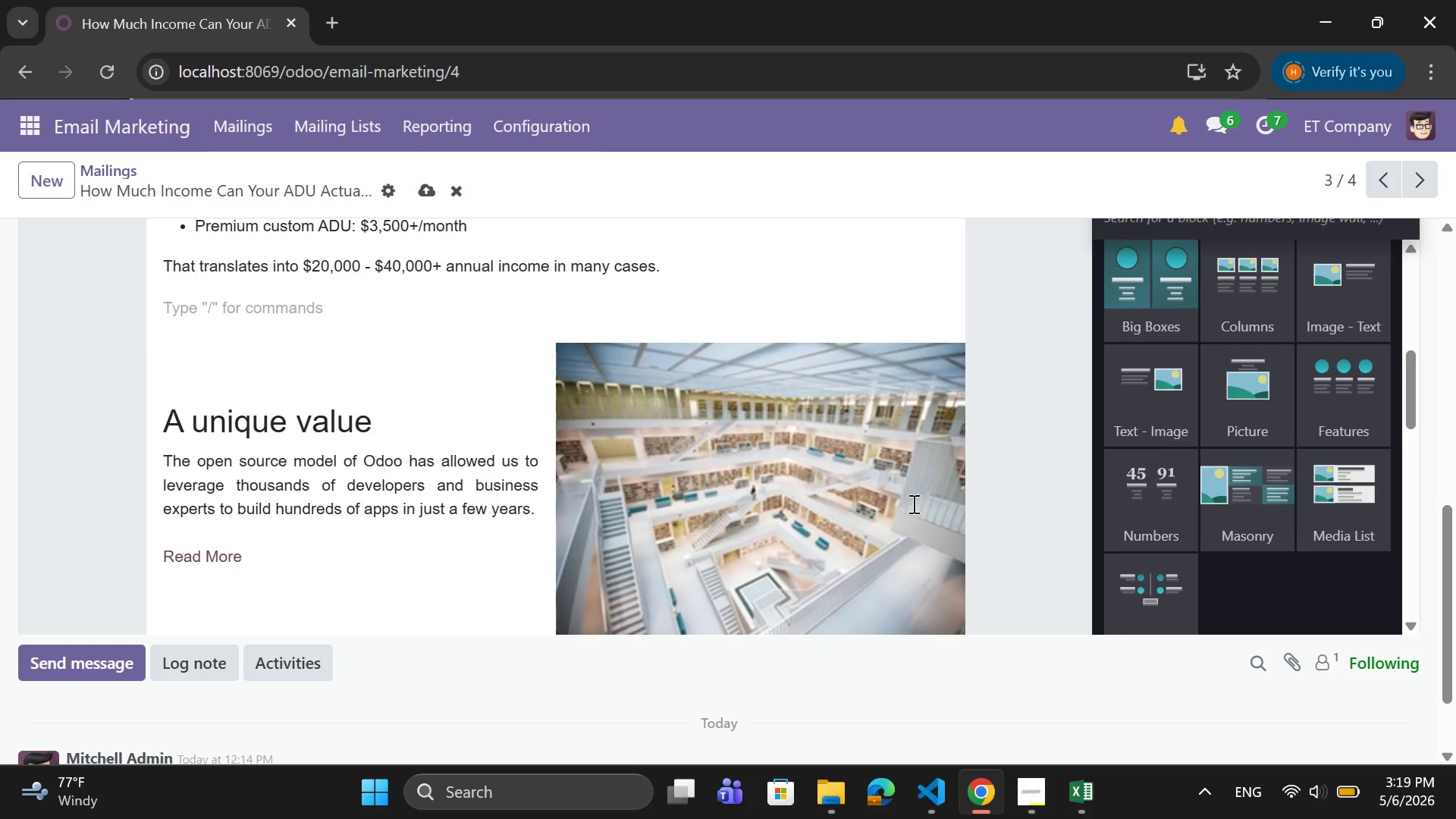 
left_click([912, 504])
 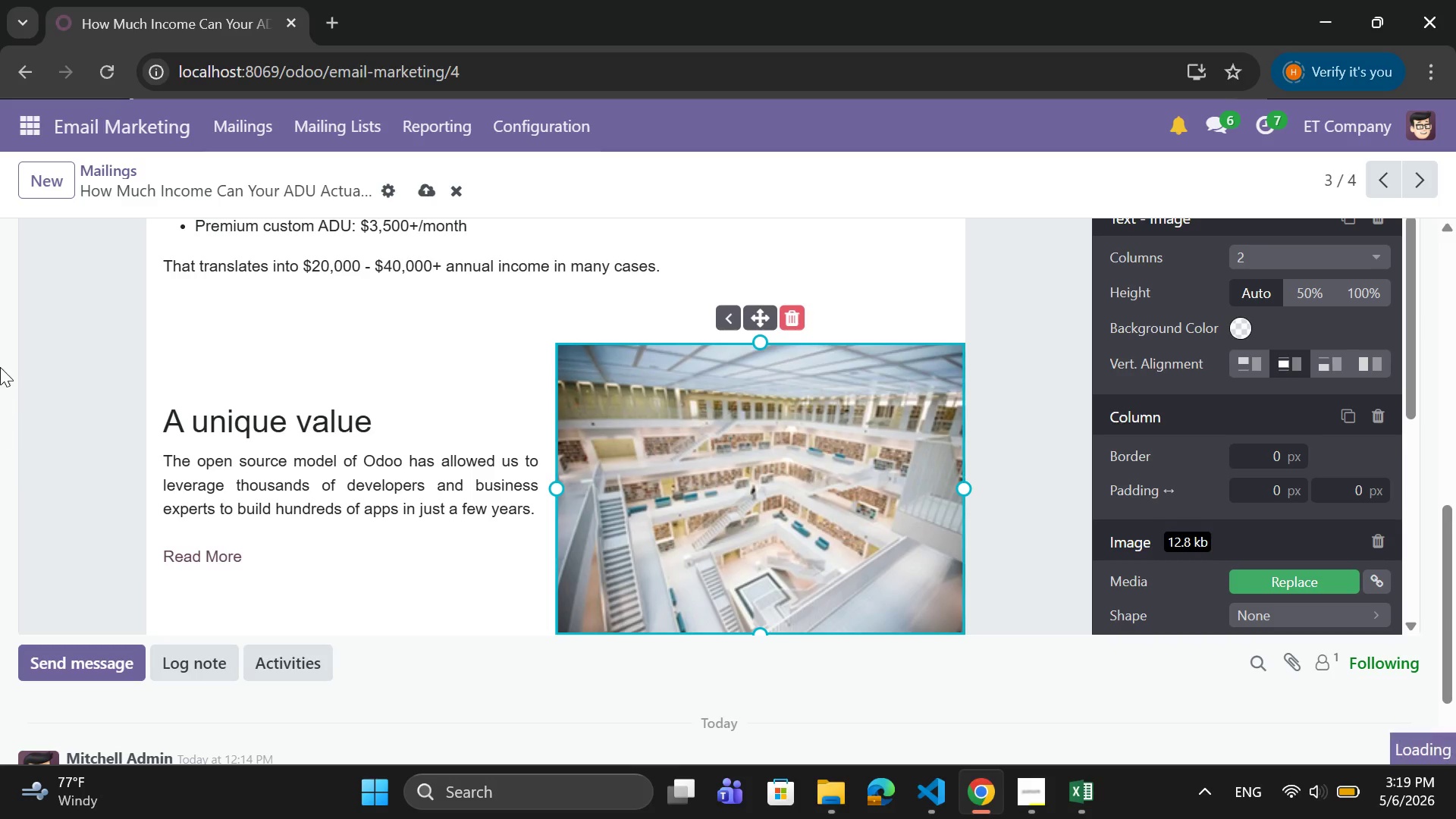 
wait(11.91)
 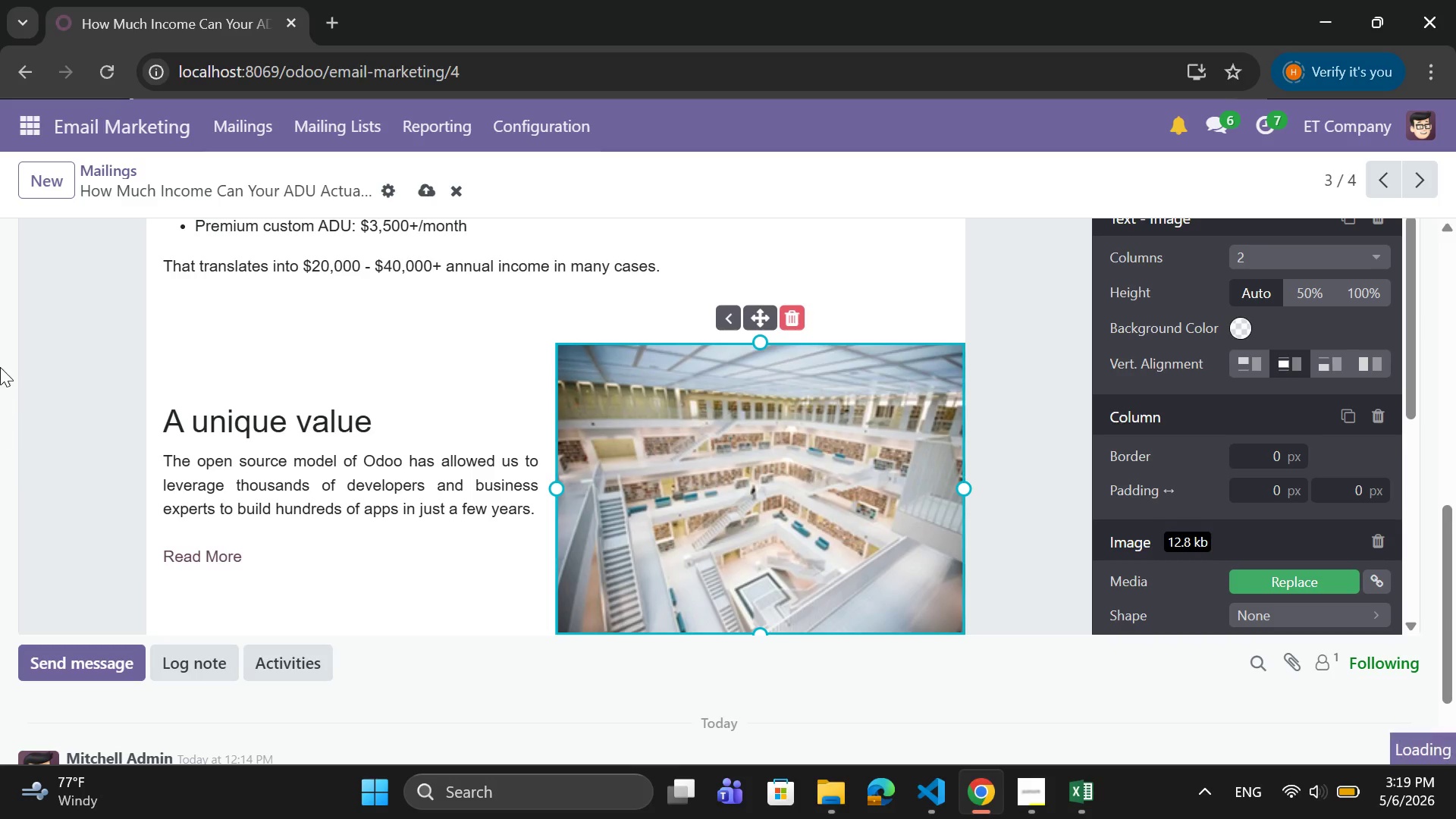 
left_click([1229, 299])
 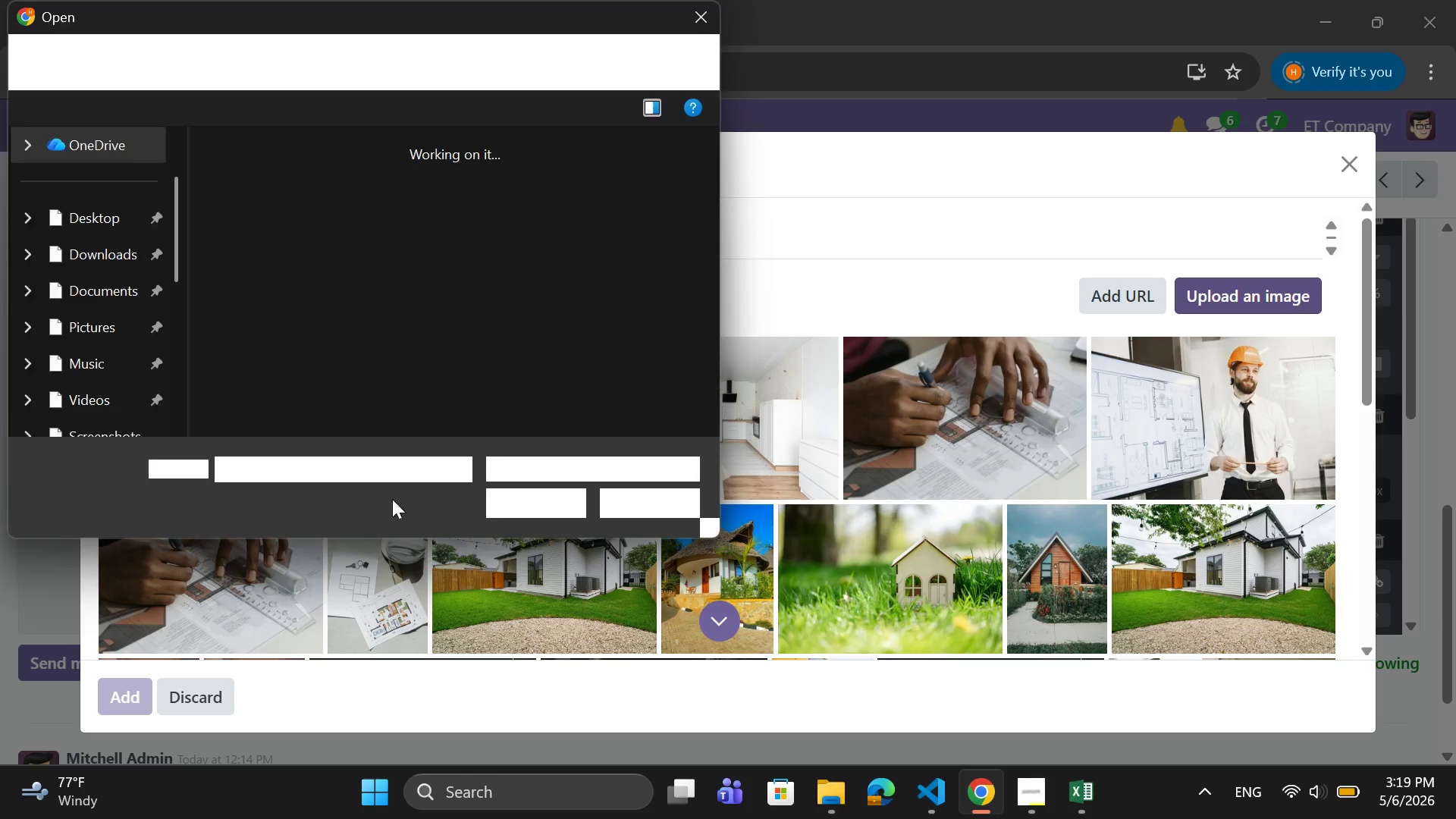 
scroll: coordinate [99, 341], scroll_direction: down, amount: 2.0
 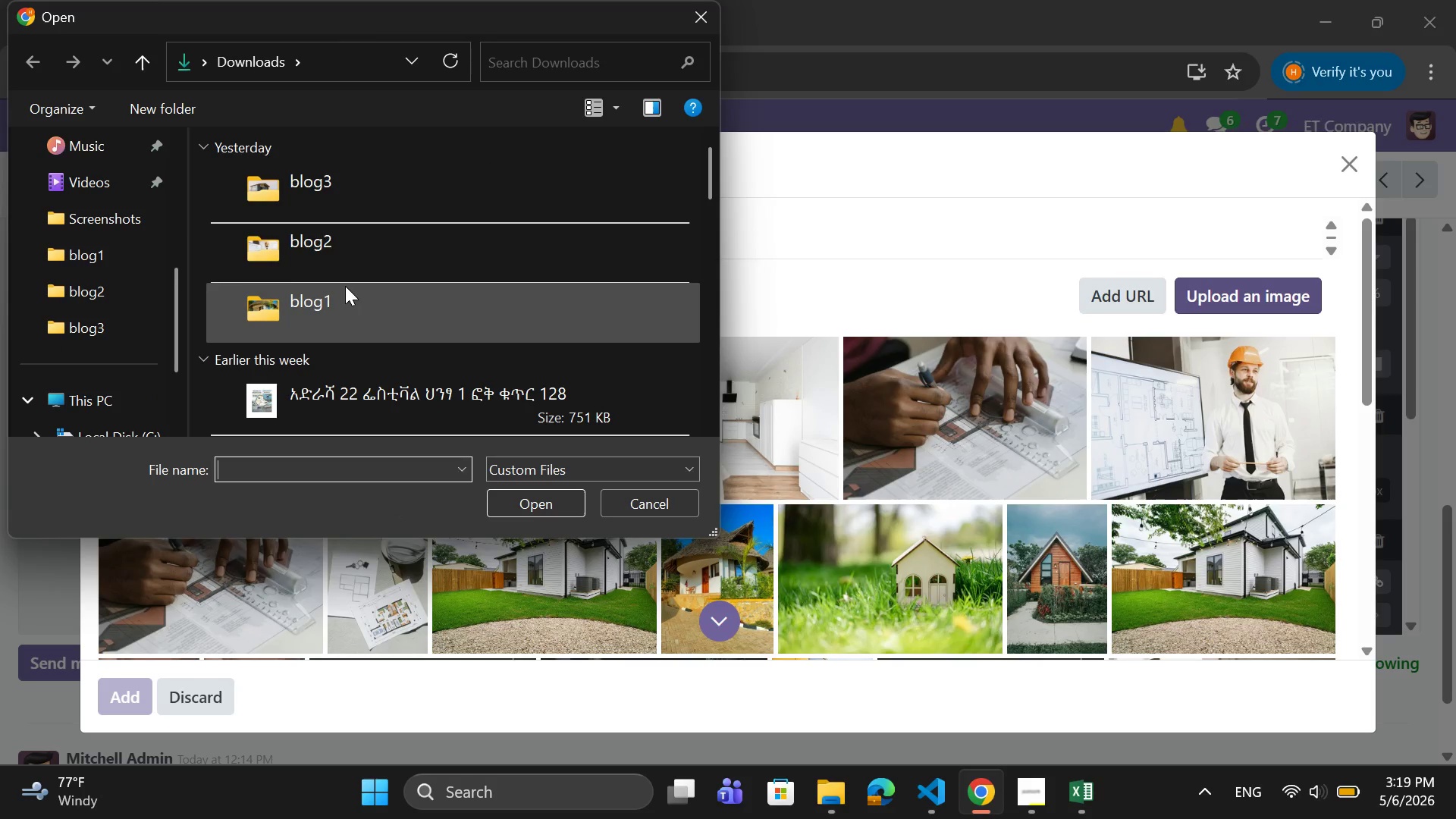 
left_click([345, 259])
 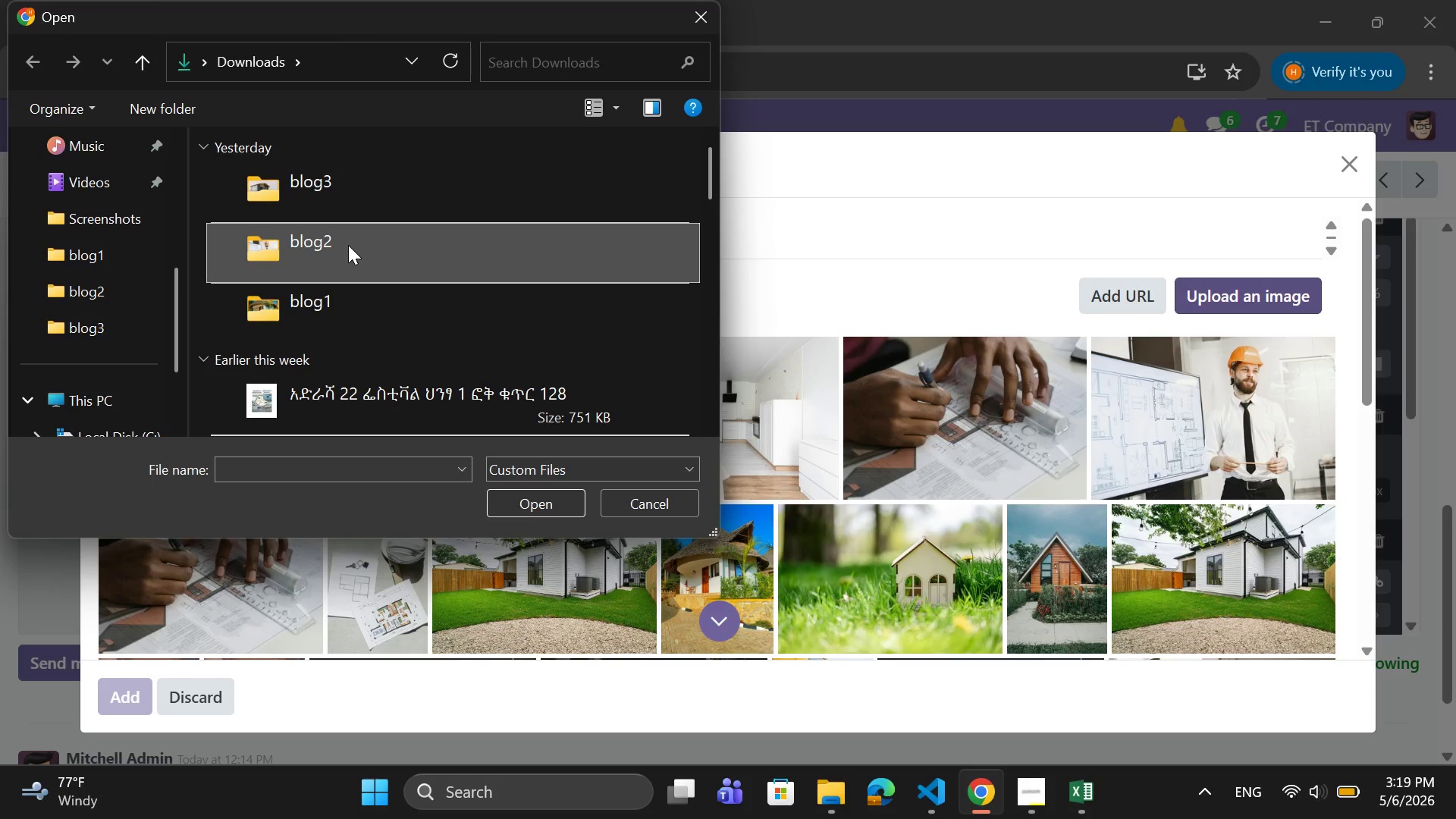 
double_click([348, 245])
 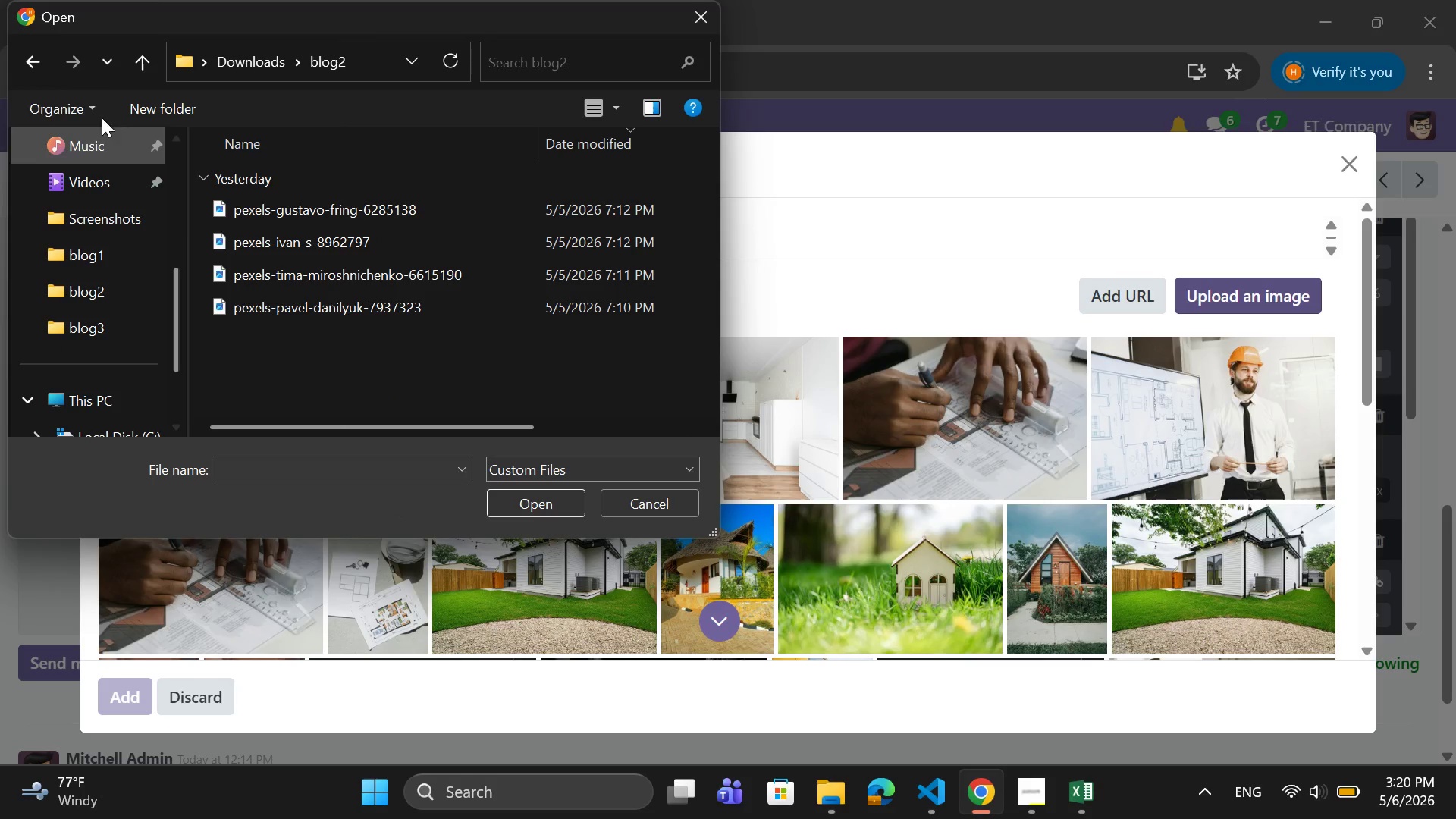 
left_click([35, 58])
 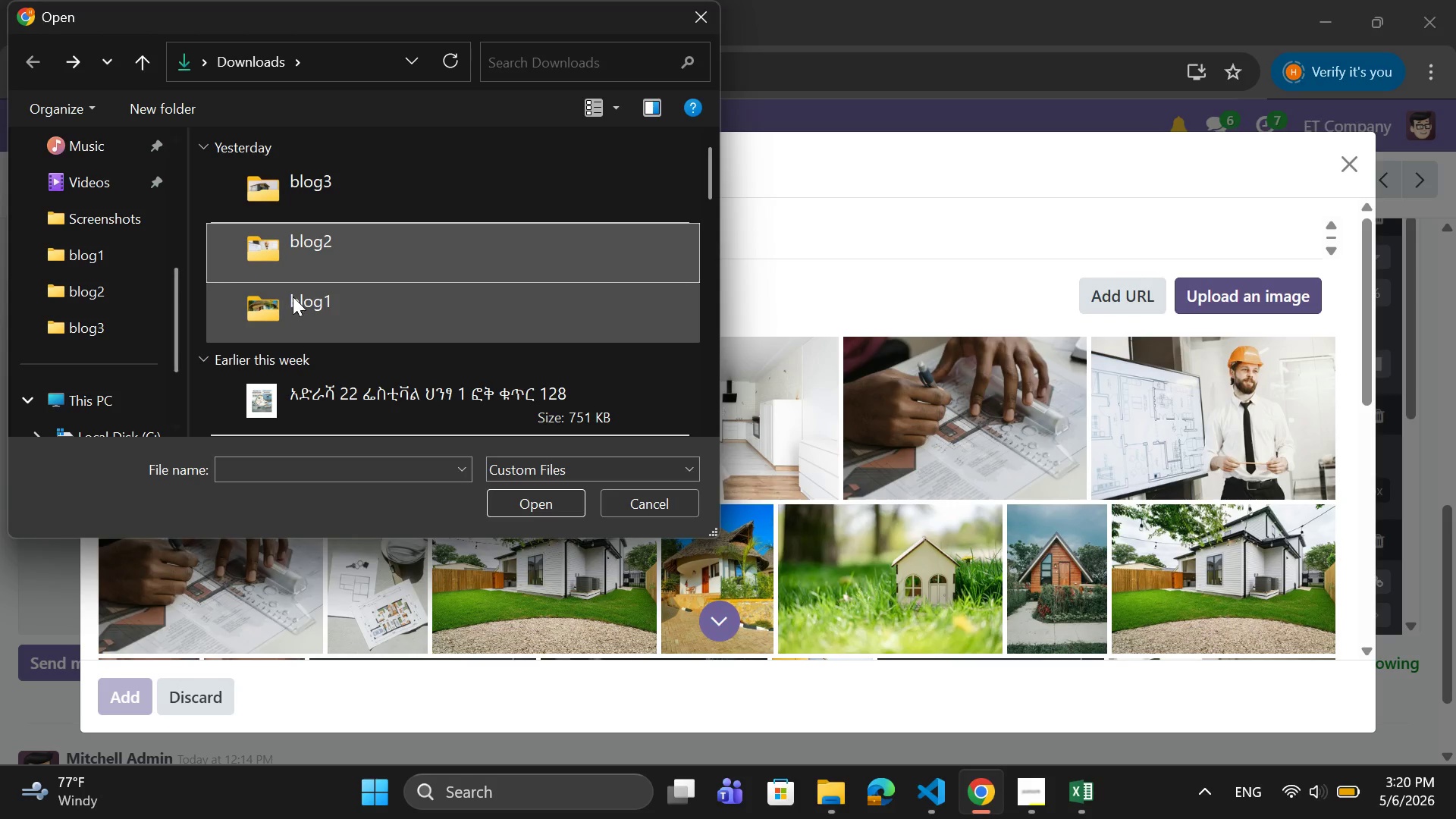 
double_click([293, 297])
 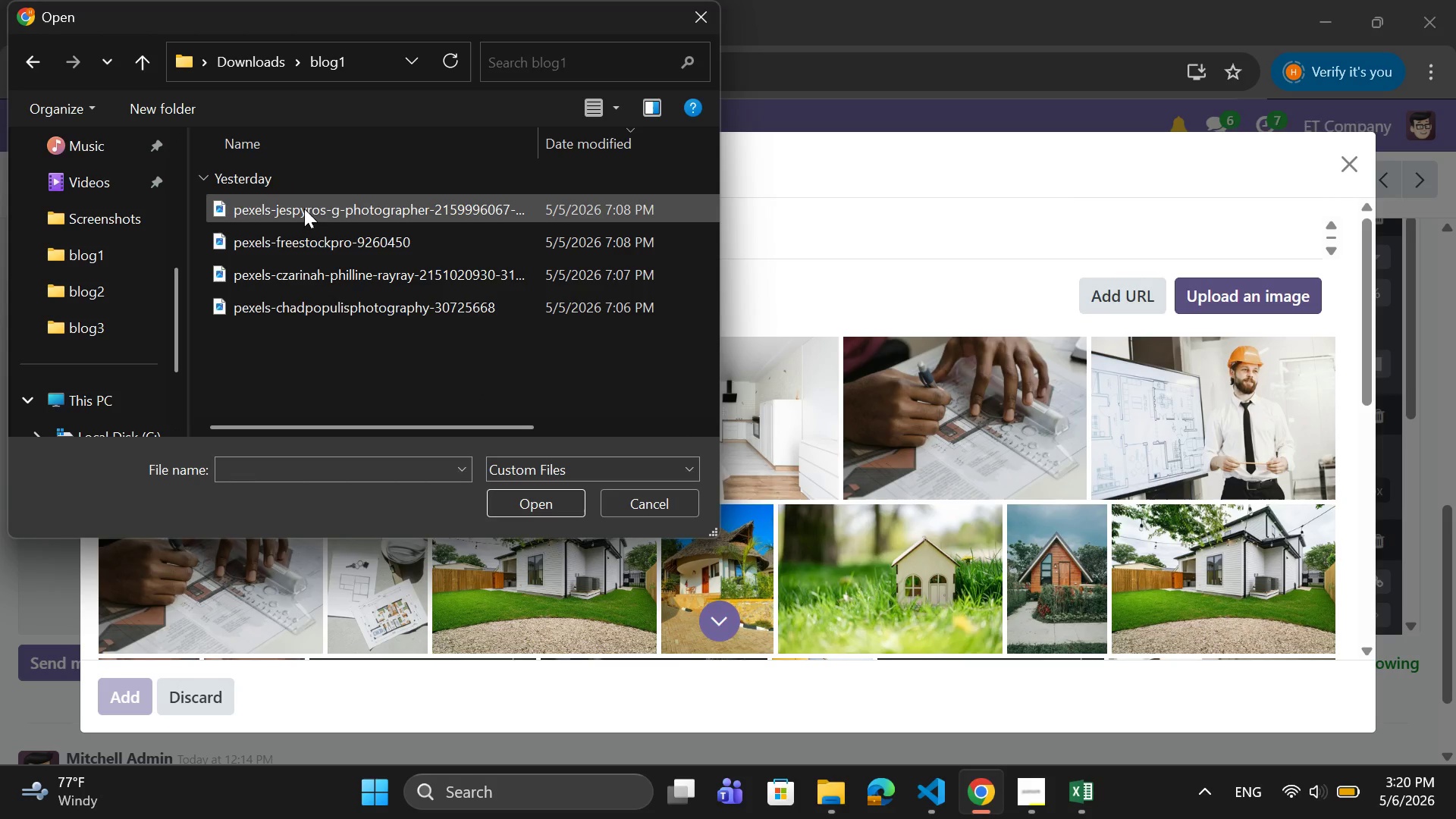 
left_click([304, 209])
 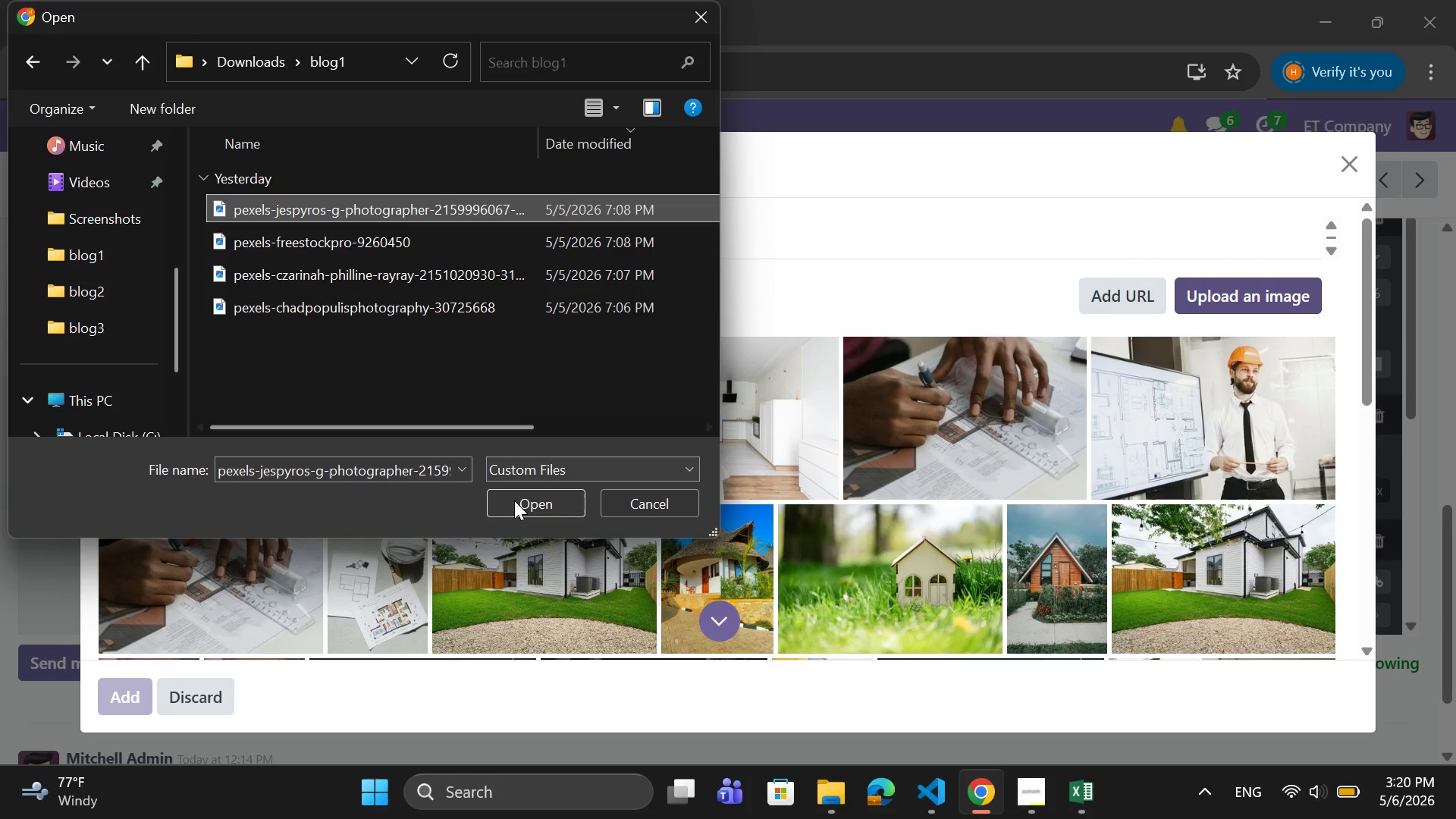 
left_click([516, 501])
 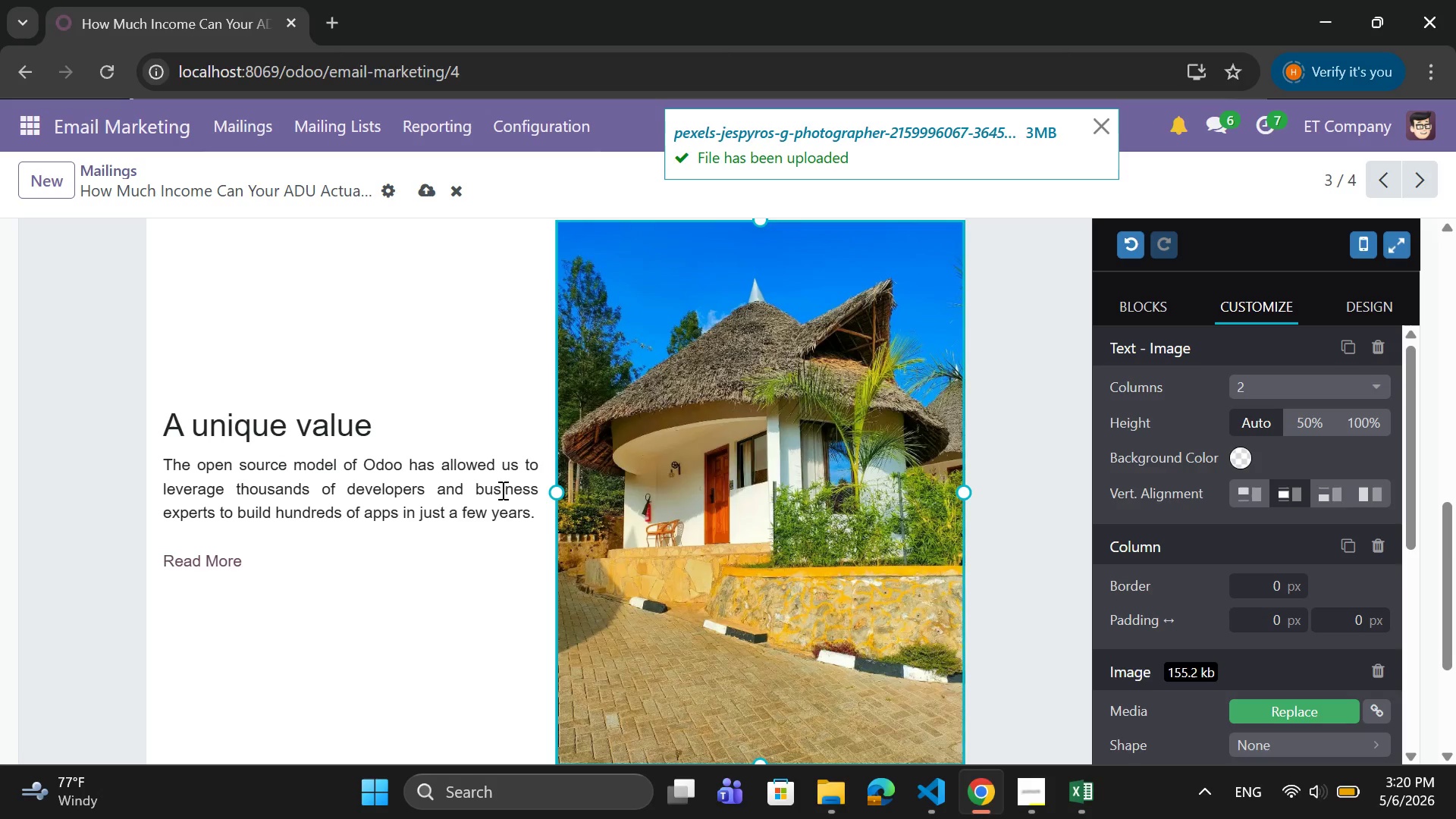 
wait(5.78)
 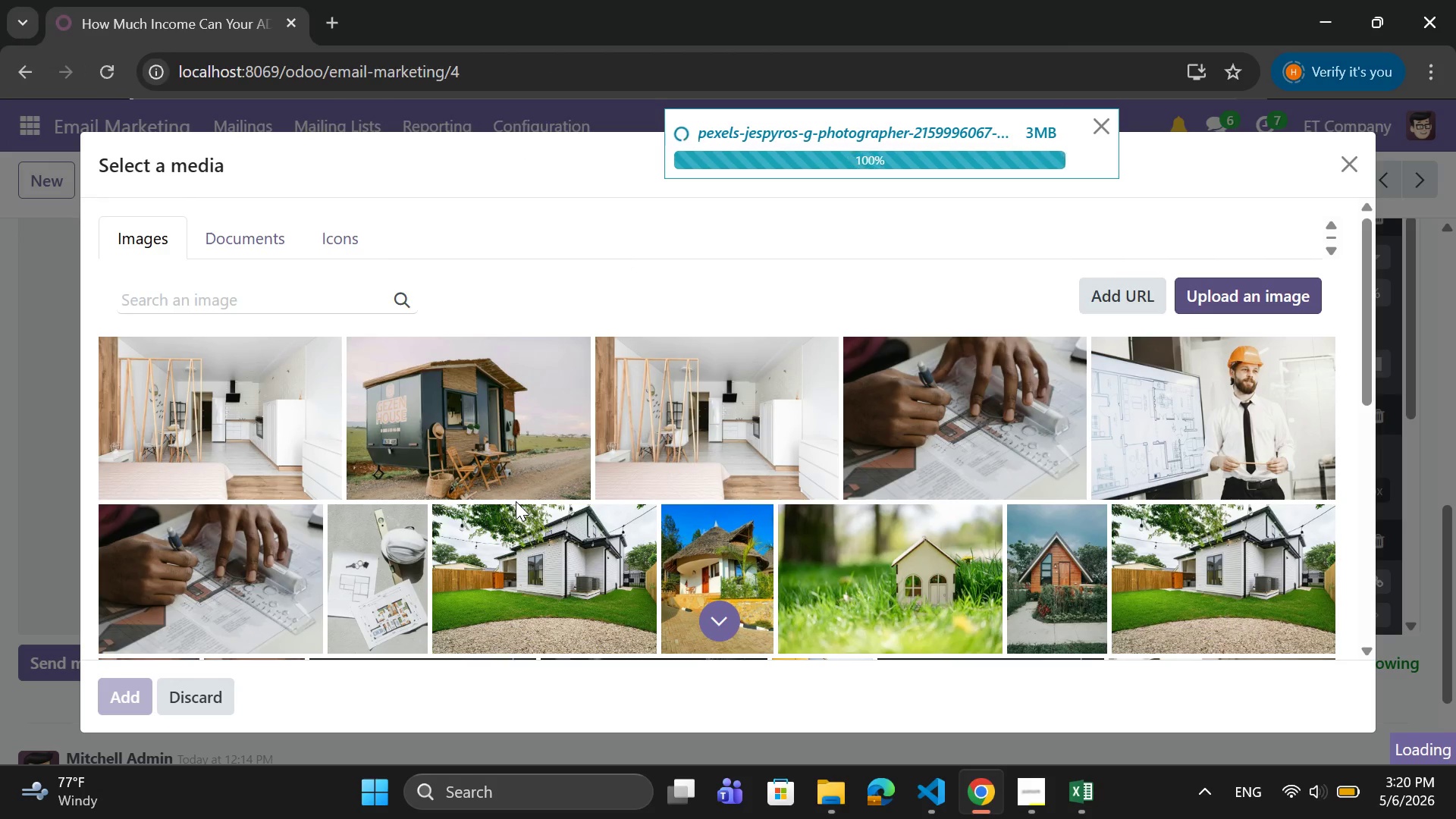 
scroll: coordinate [846, 504], scroll_direction: up, amount: 1.0
 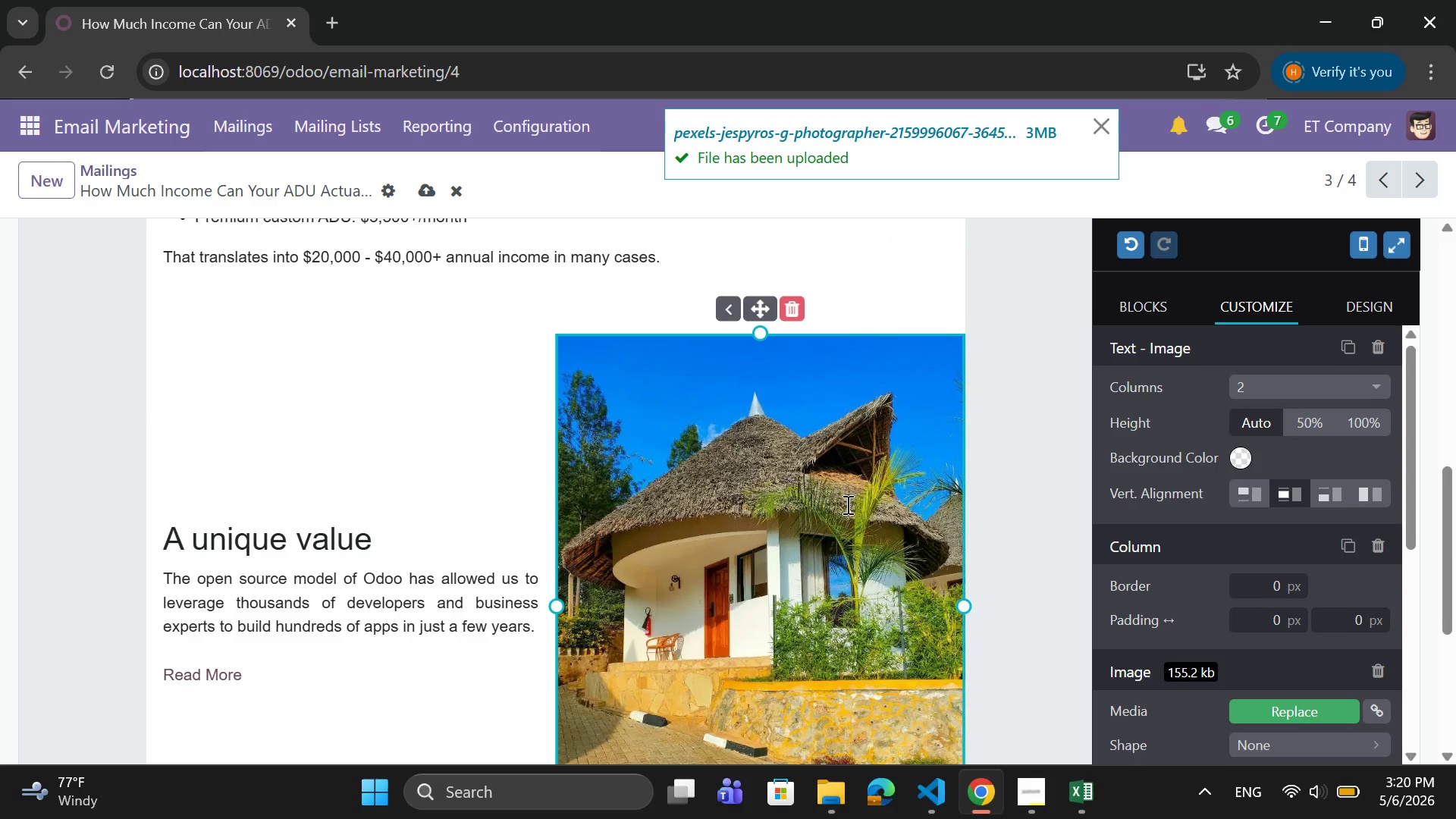 
scroll: coordinate [846, 504], scroll_direction: down, amount: 1.0
 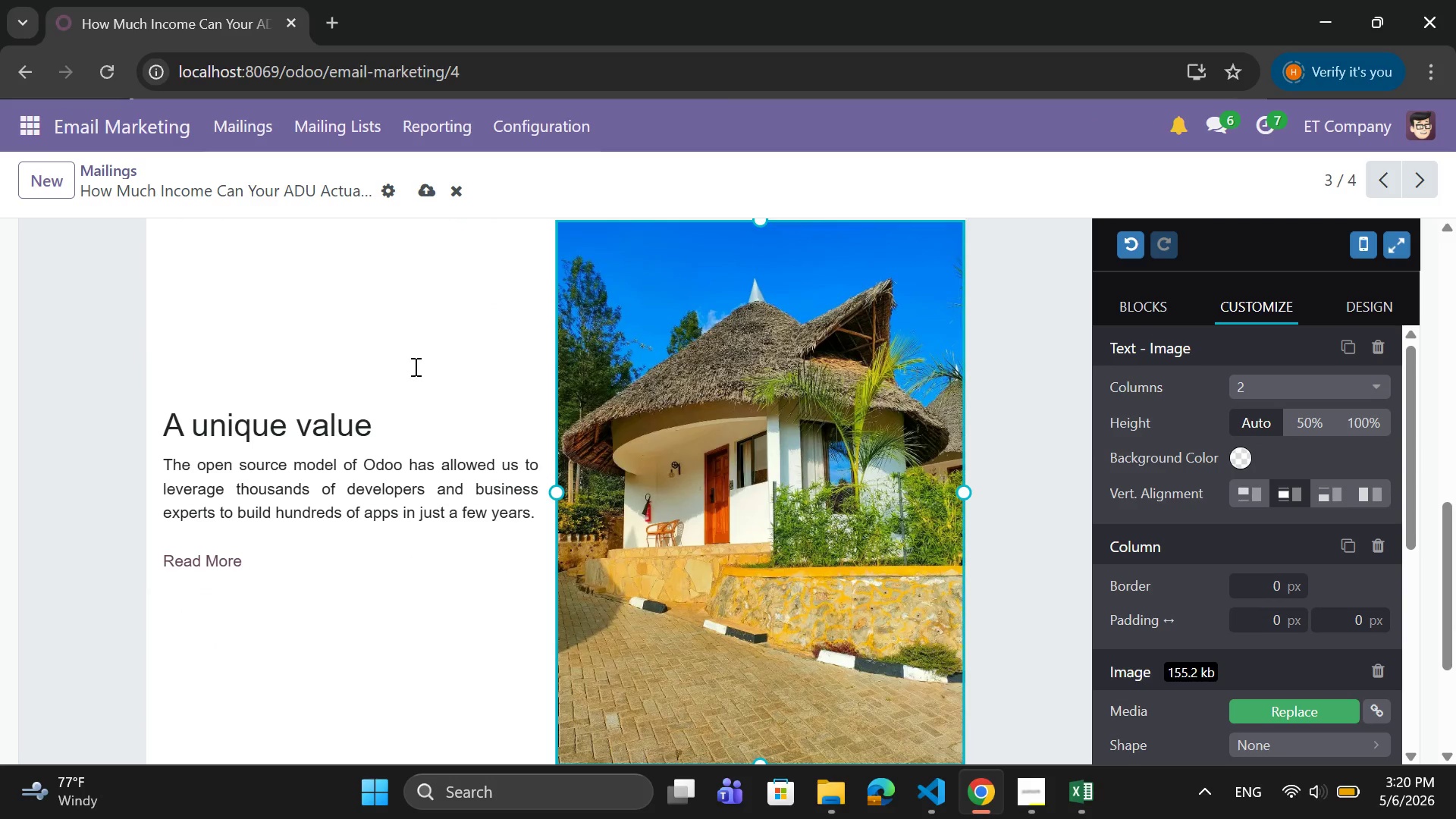 
left_click([400, 350])
 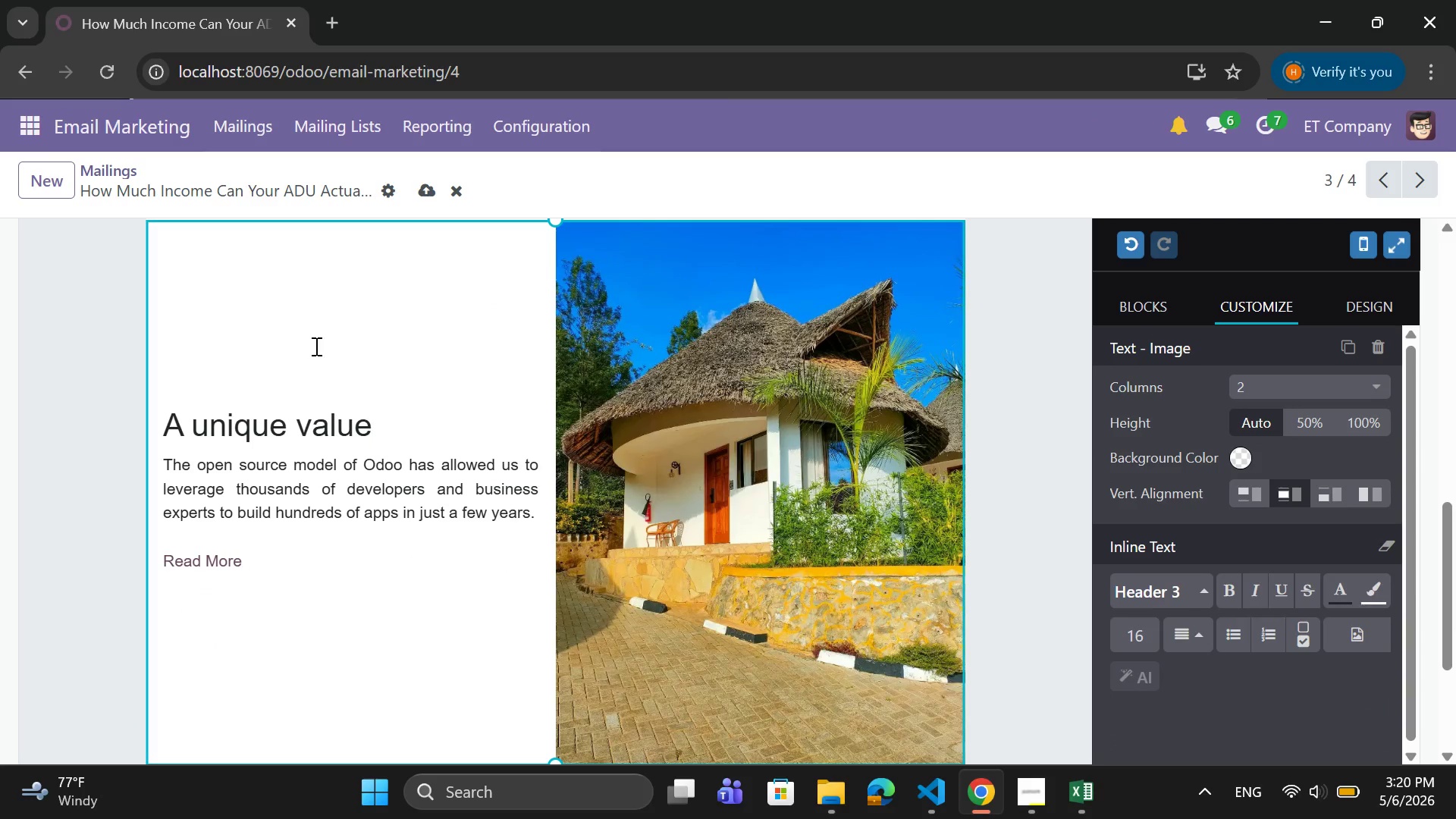 
left_click_drag(start_coordinate=[313, 346], to_coordinate=[171, 277])
 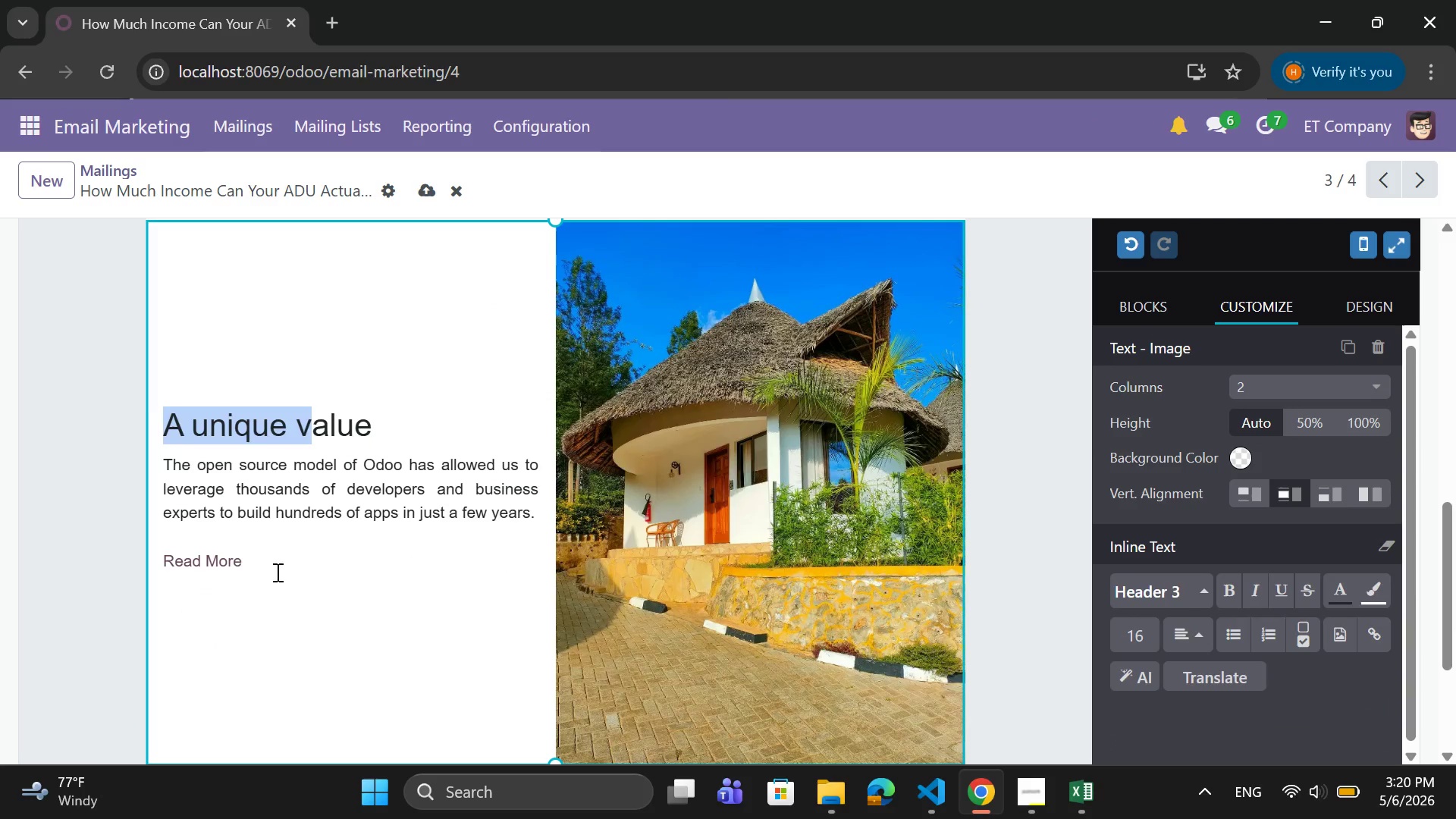 
left_click_drag(start_coordinate=[272, 568], to_coordinate=[158, 408])
 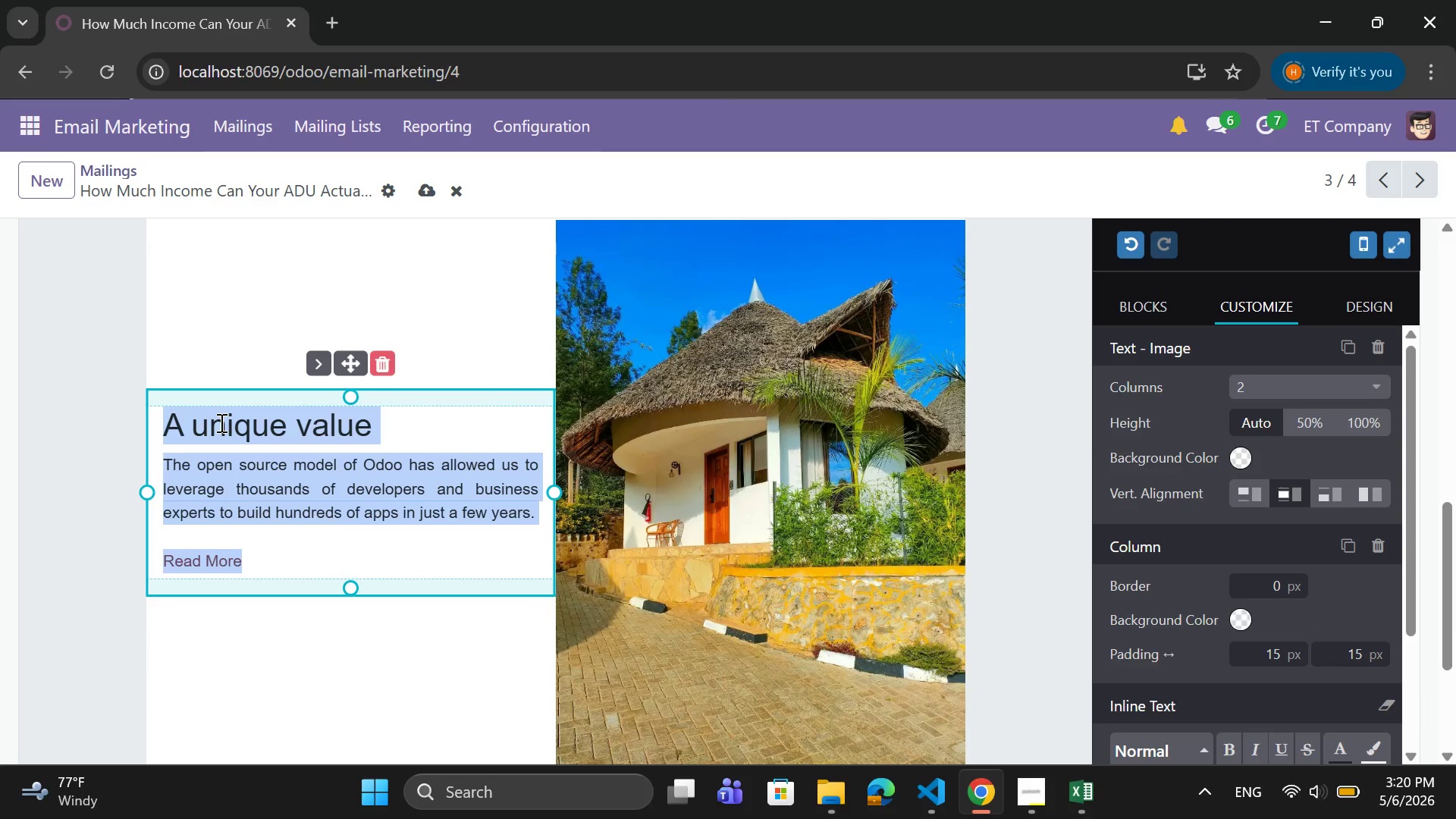 
key(Backspace)
 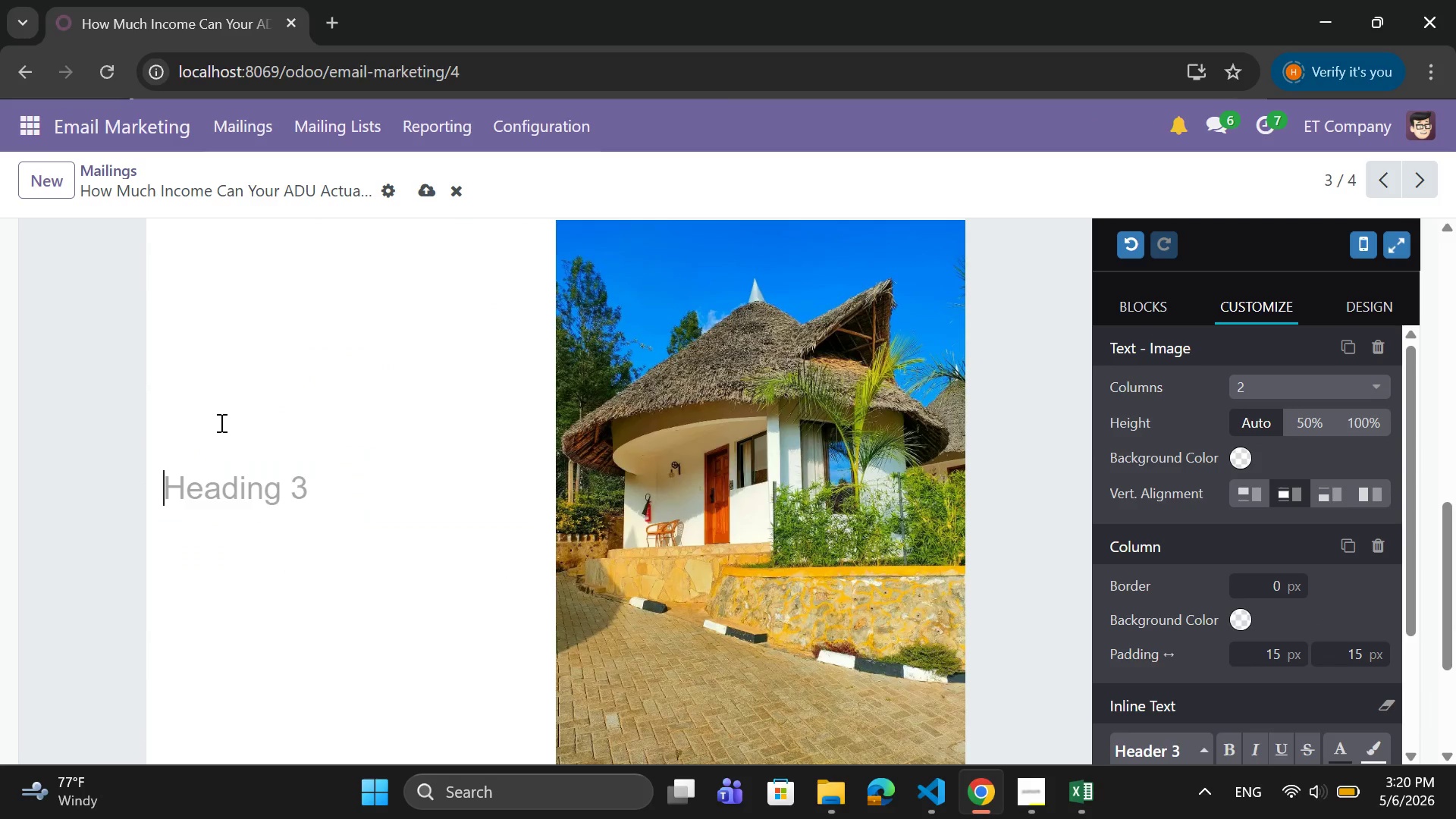 
key(Backspace)
 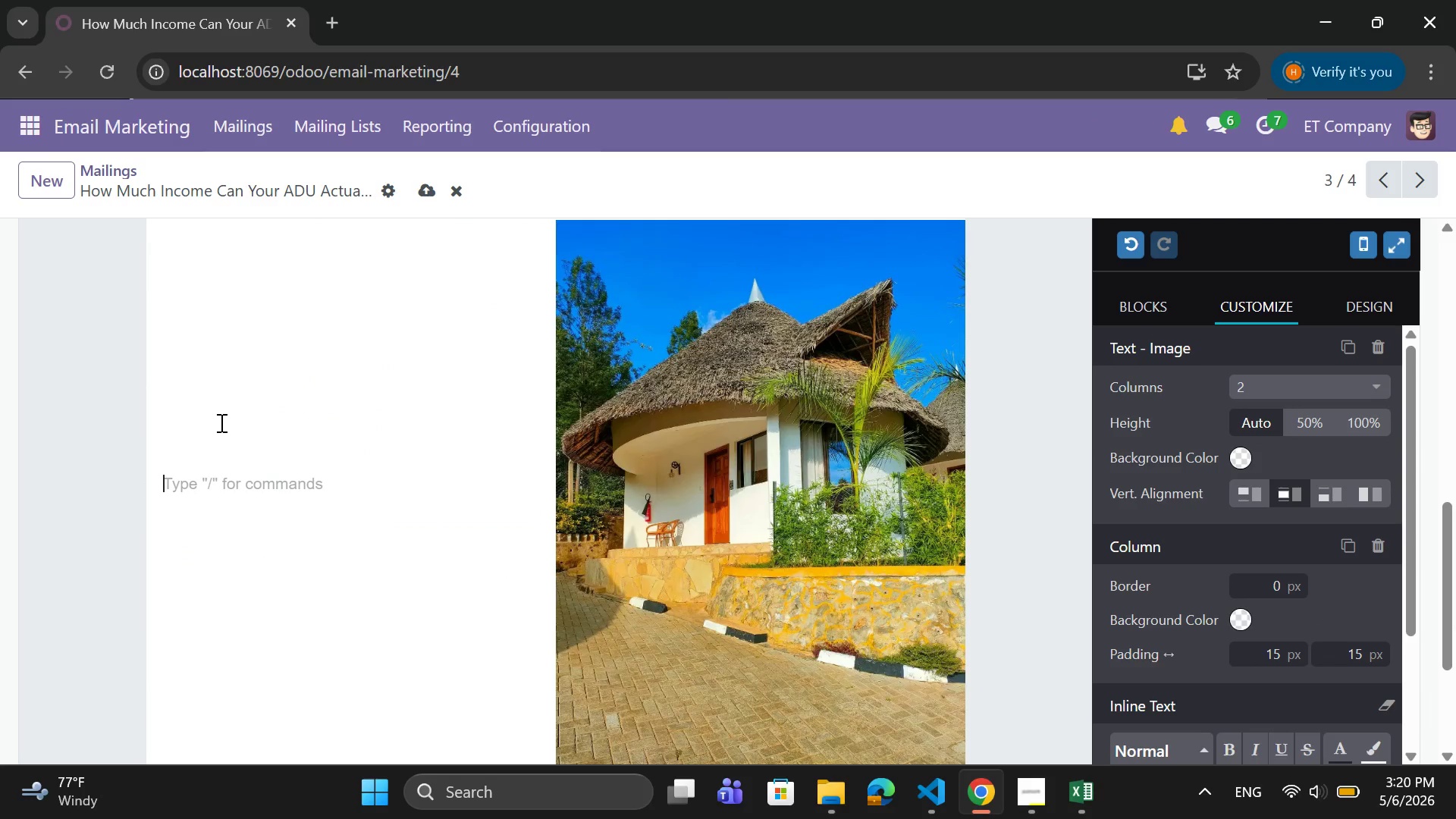 
key(Backspace)
 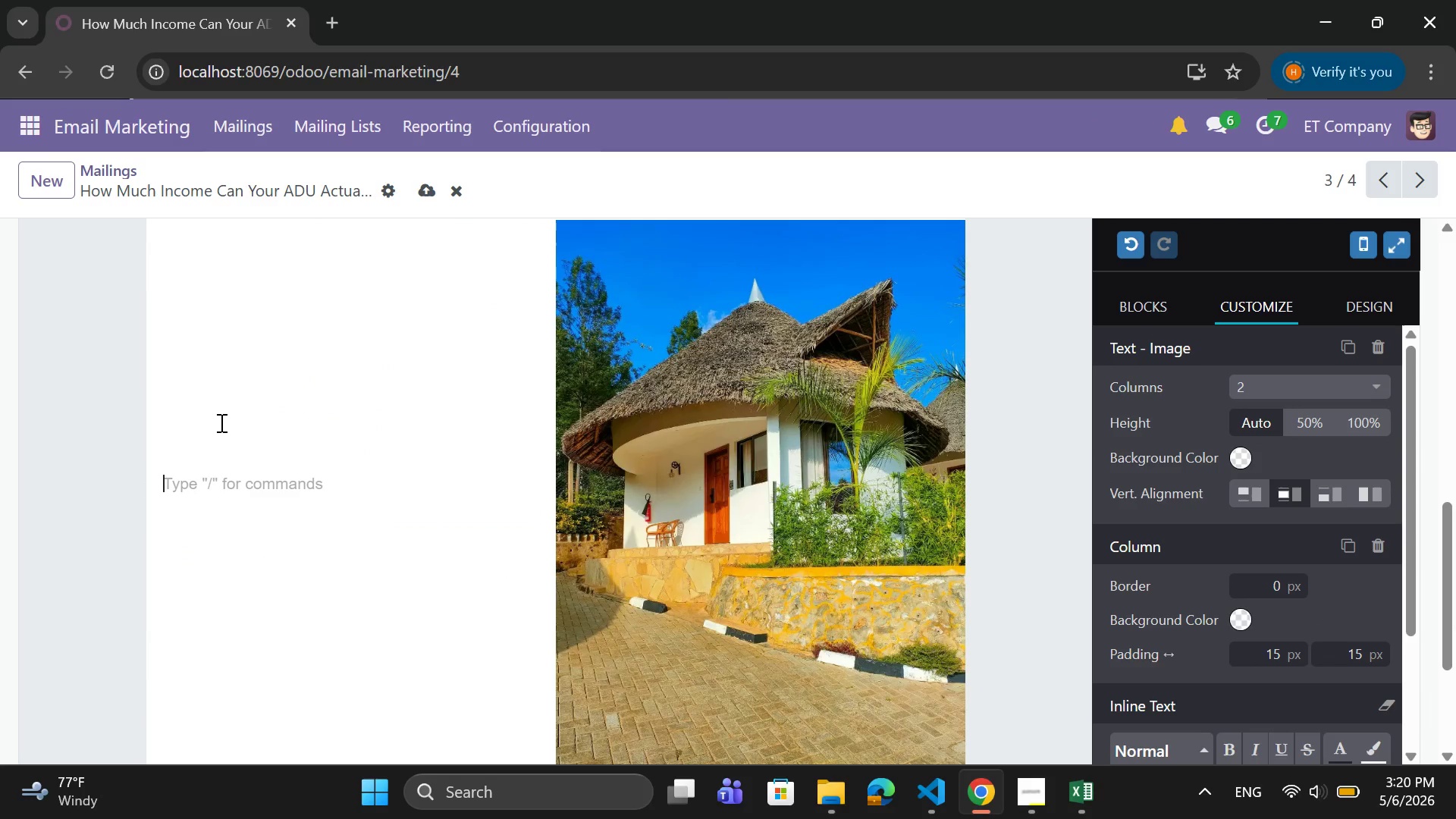 
key(Backspace)
 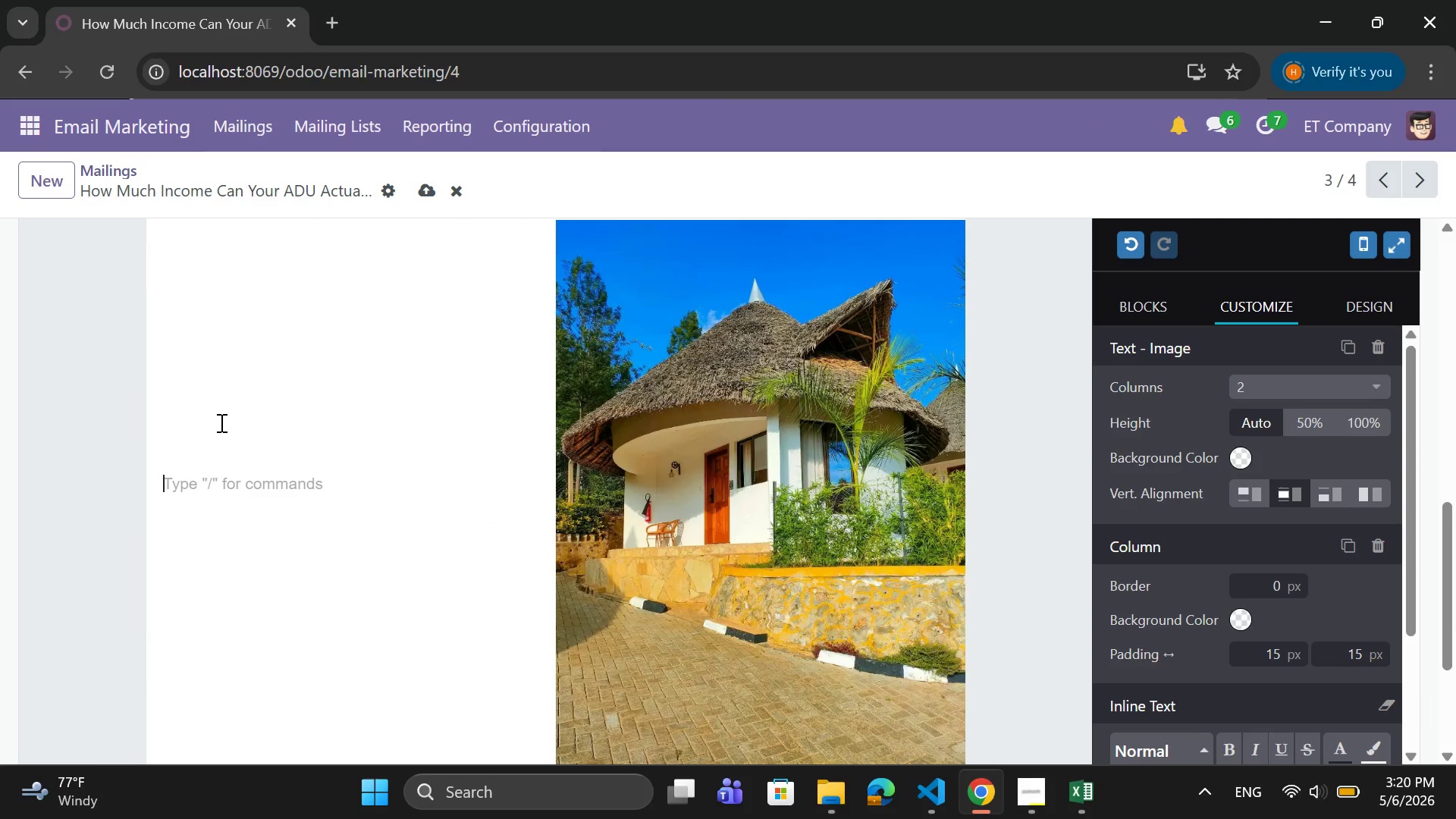 
key(Backspace)
 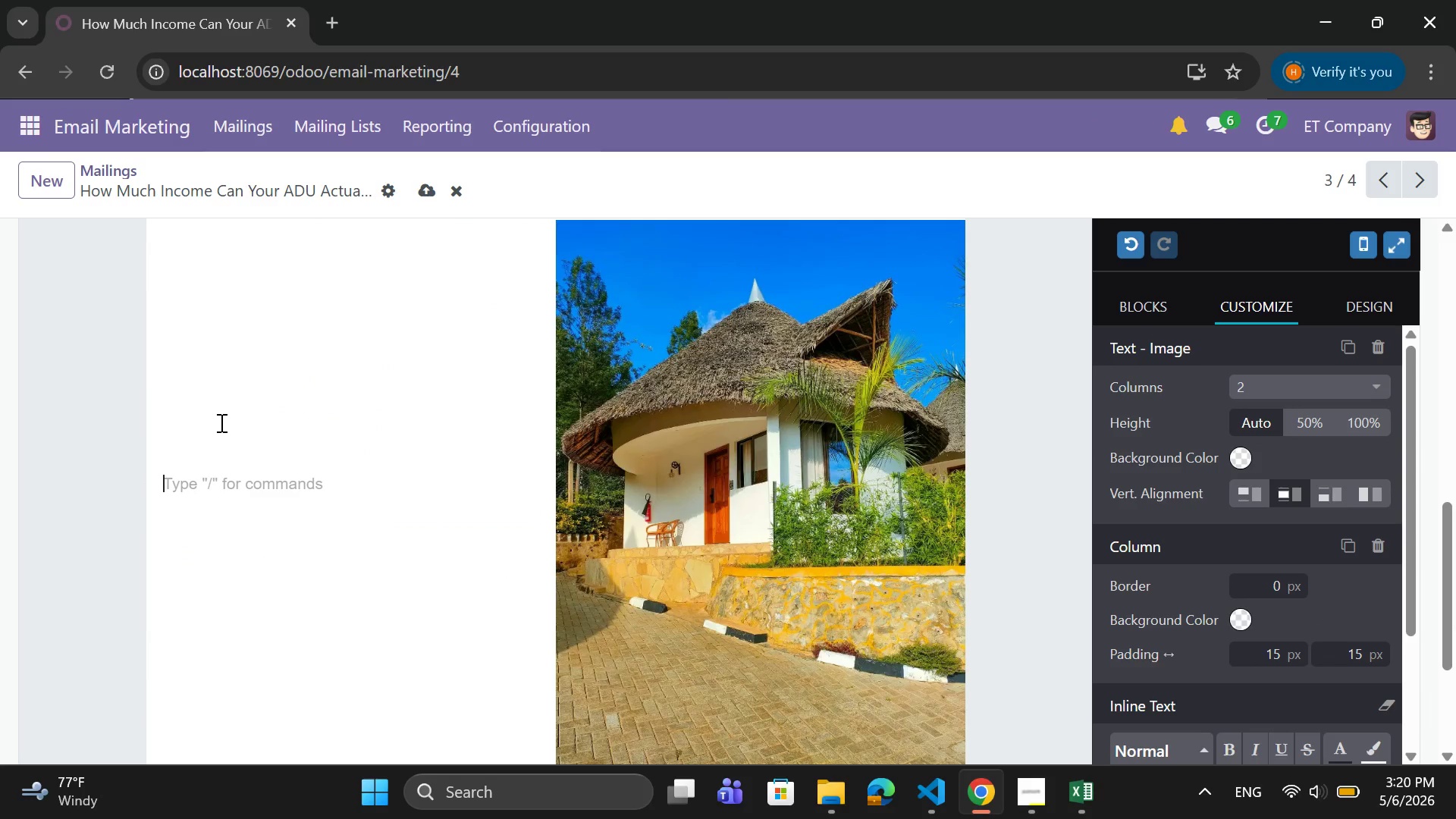 
key(Backspace)
 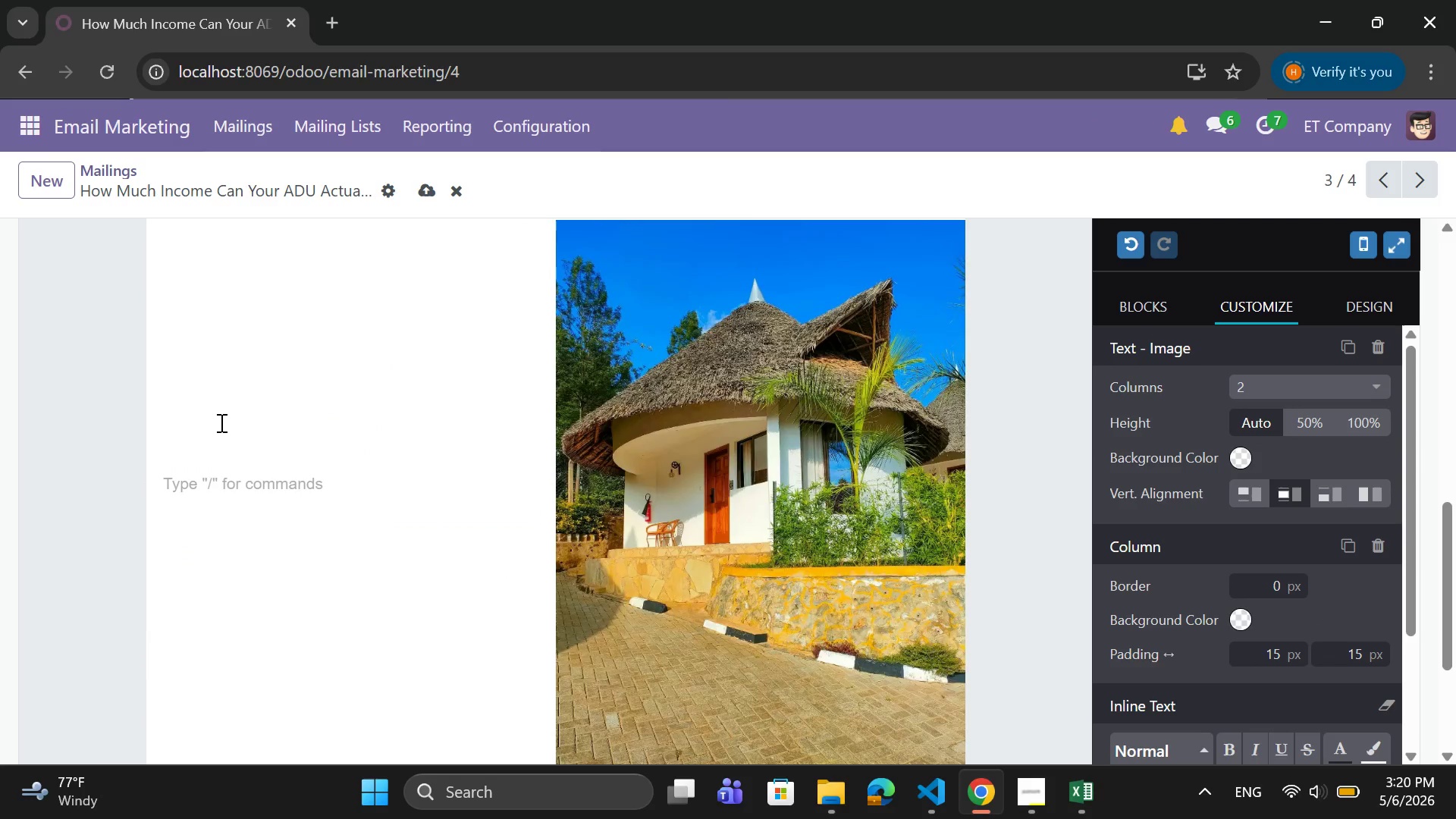 
scroll: coordinate [220, 422], scroll_direction: up, amount: 3.0
 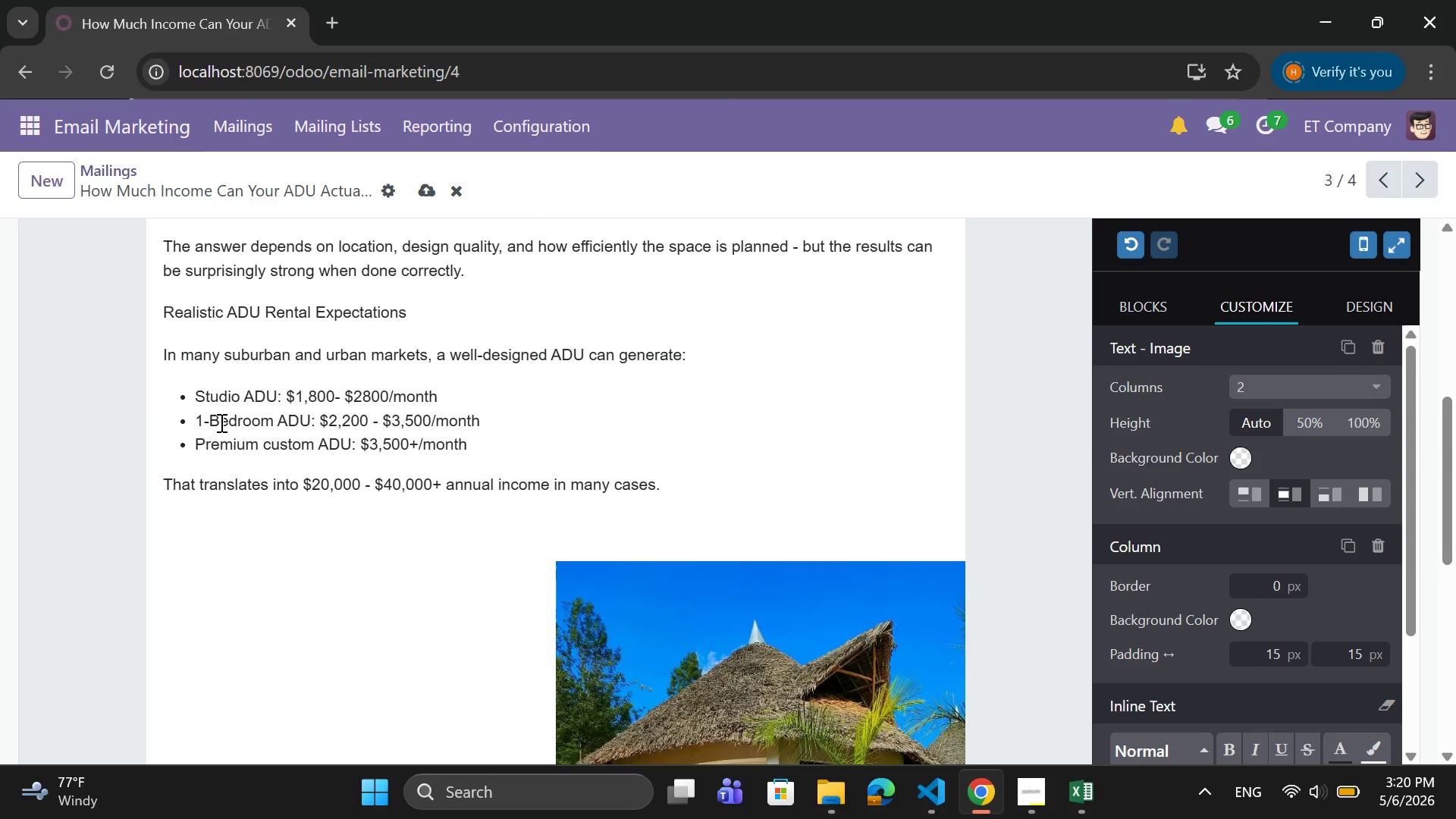 
scroll: coordinate [220, 422], scroll_direction: down, amount: 4.0
 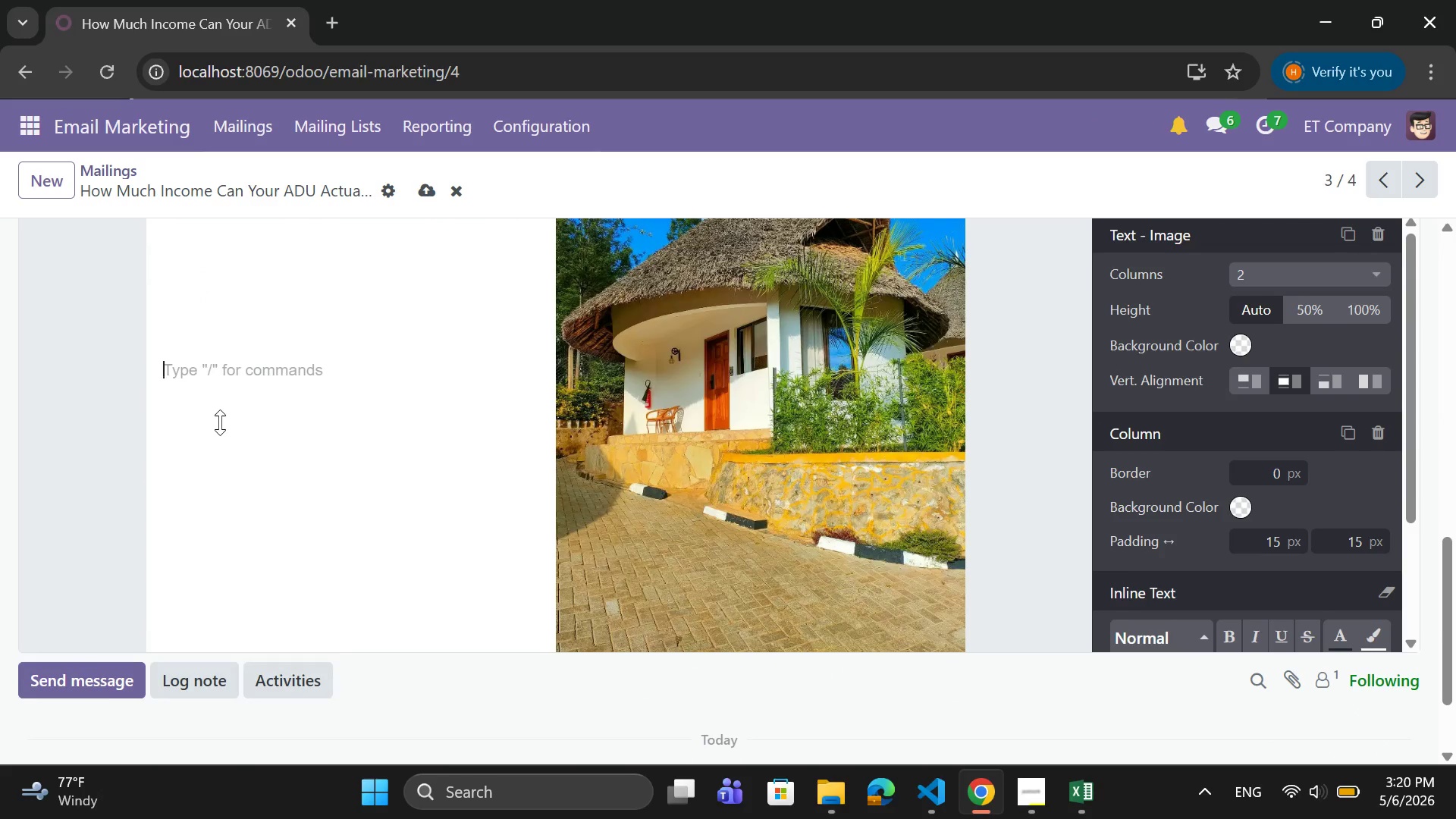 
scroll: coordinate [220, 421], scroll_direction: none, amount: 0.0
 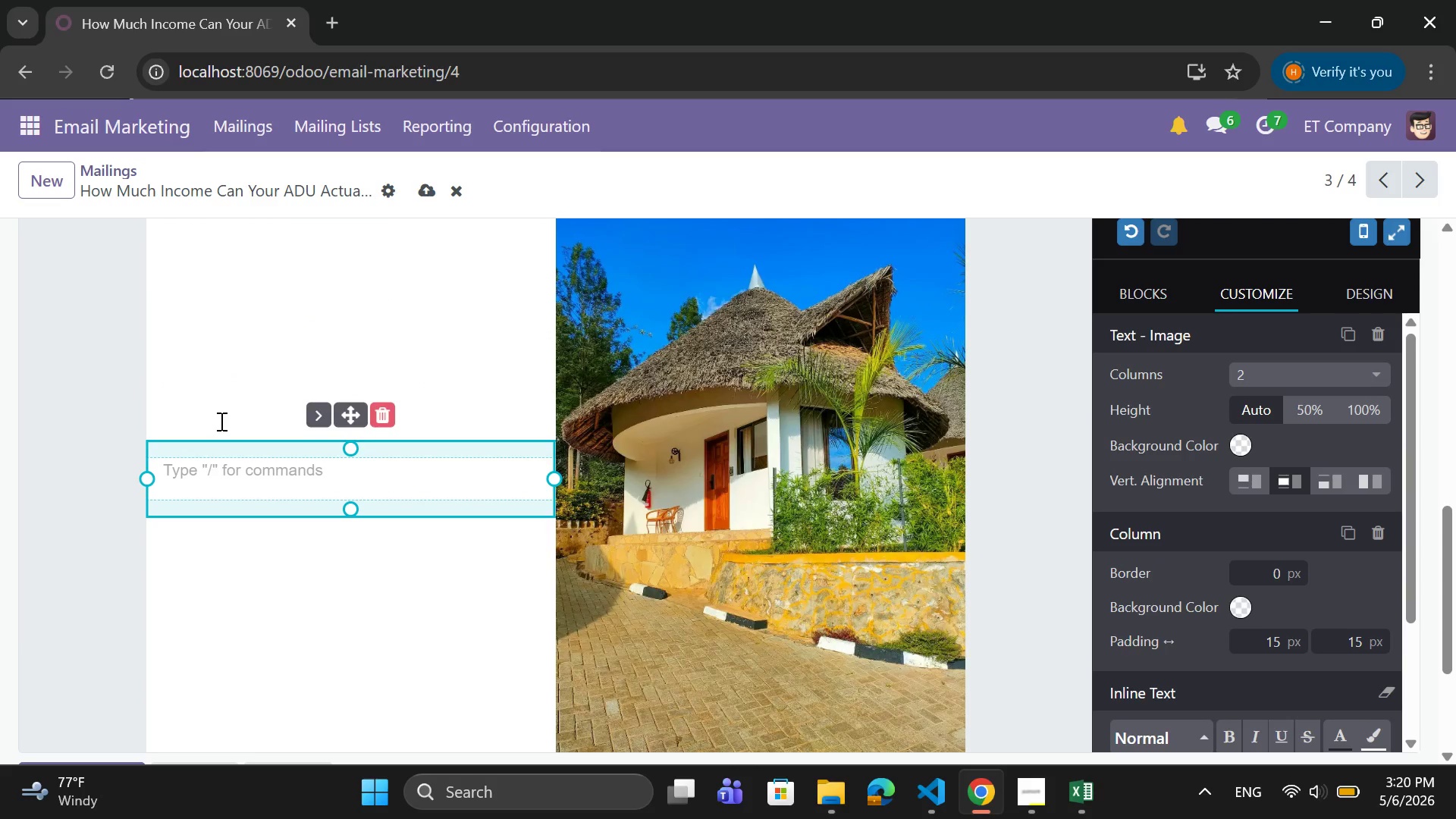 
key(Control+V)
 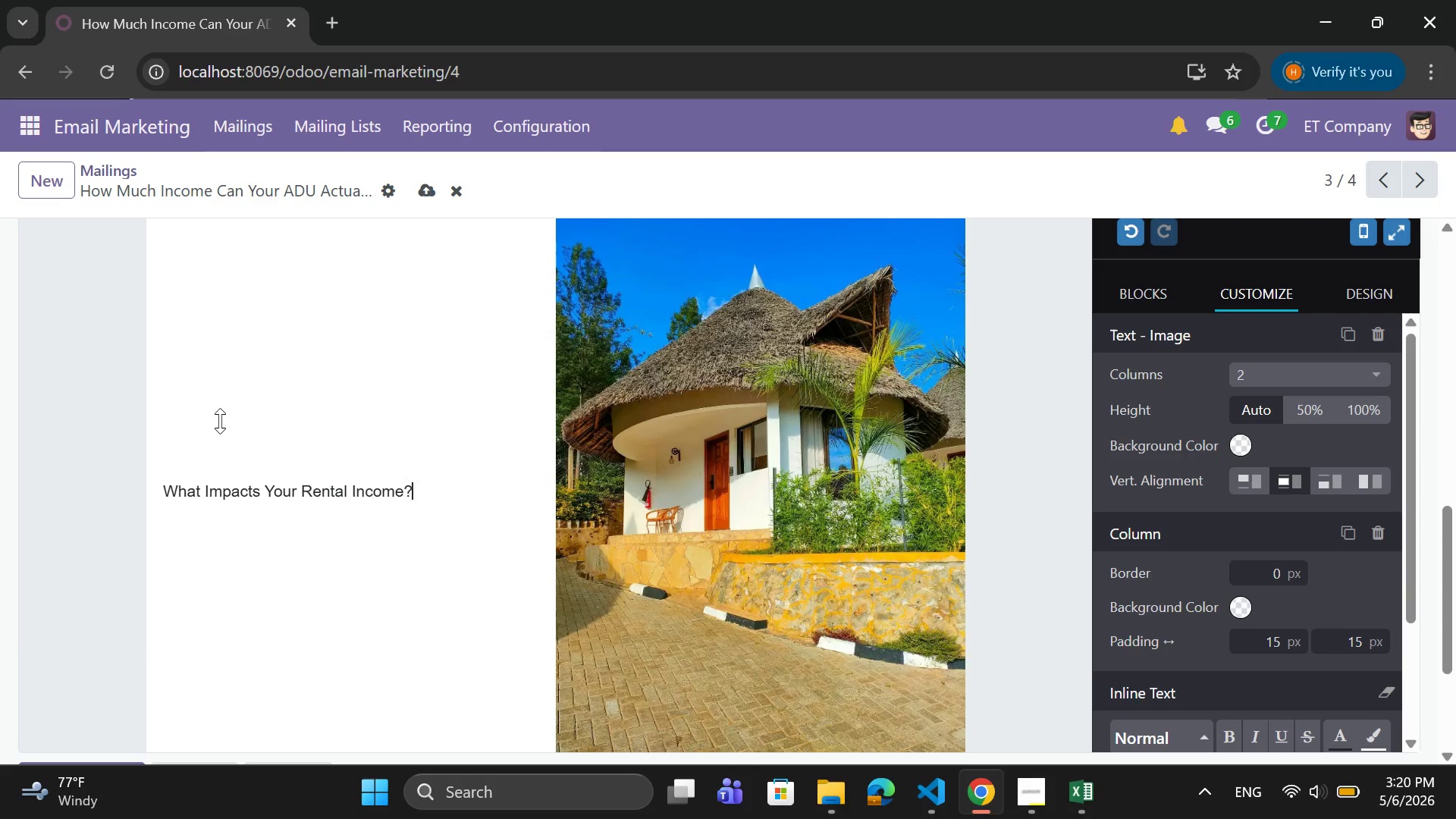 
key(Enter)
 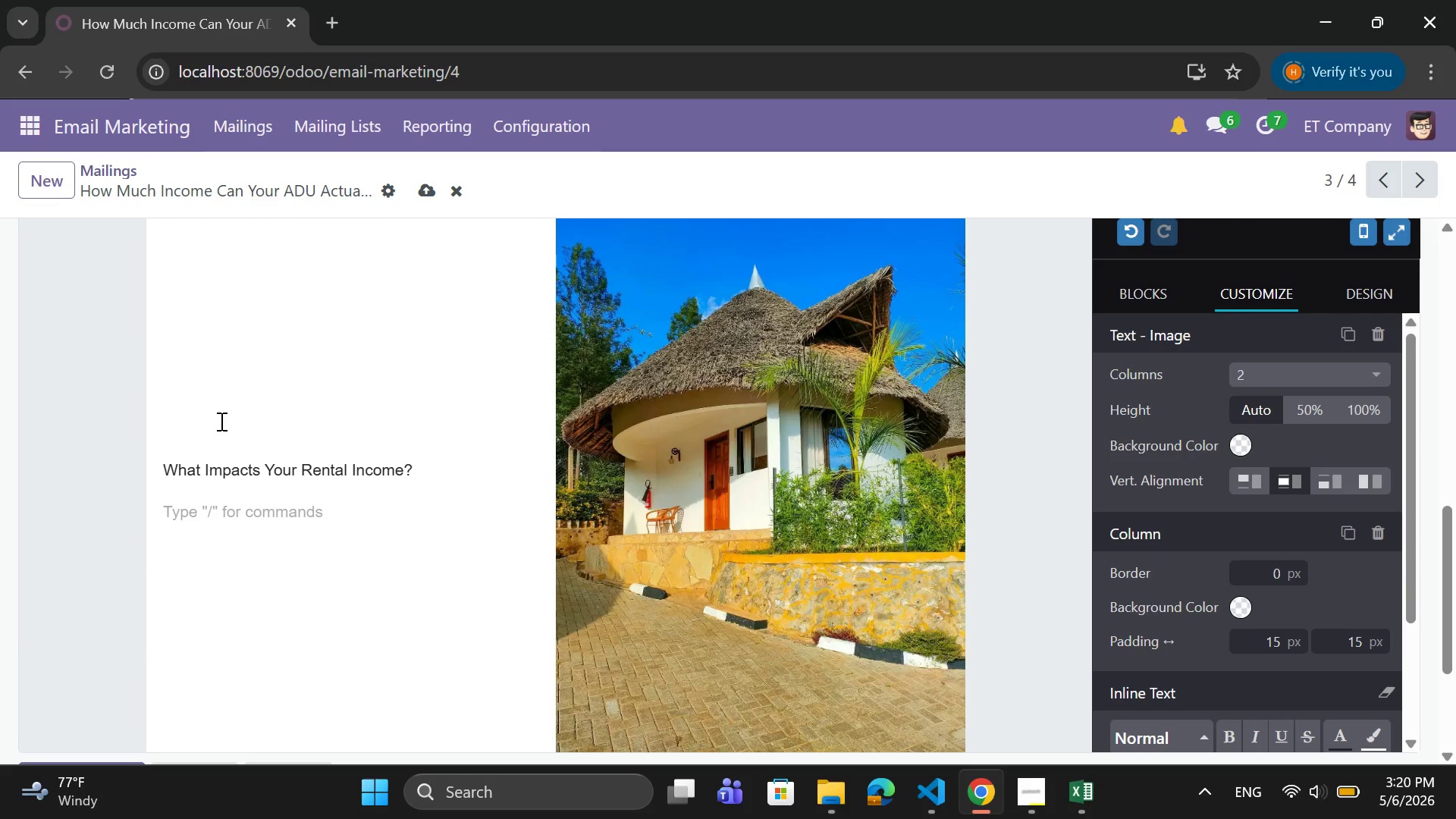 
type(Not l)
key(Backspace)
type(all ADUs perform equally. The biggest factors include:)
 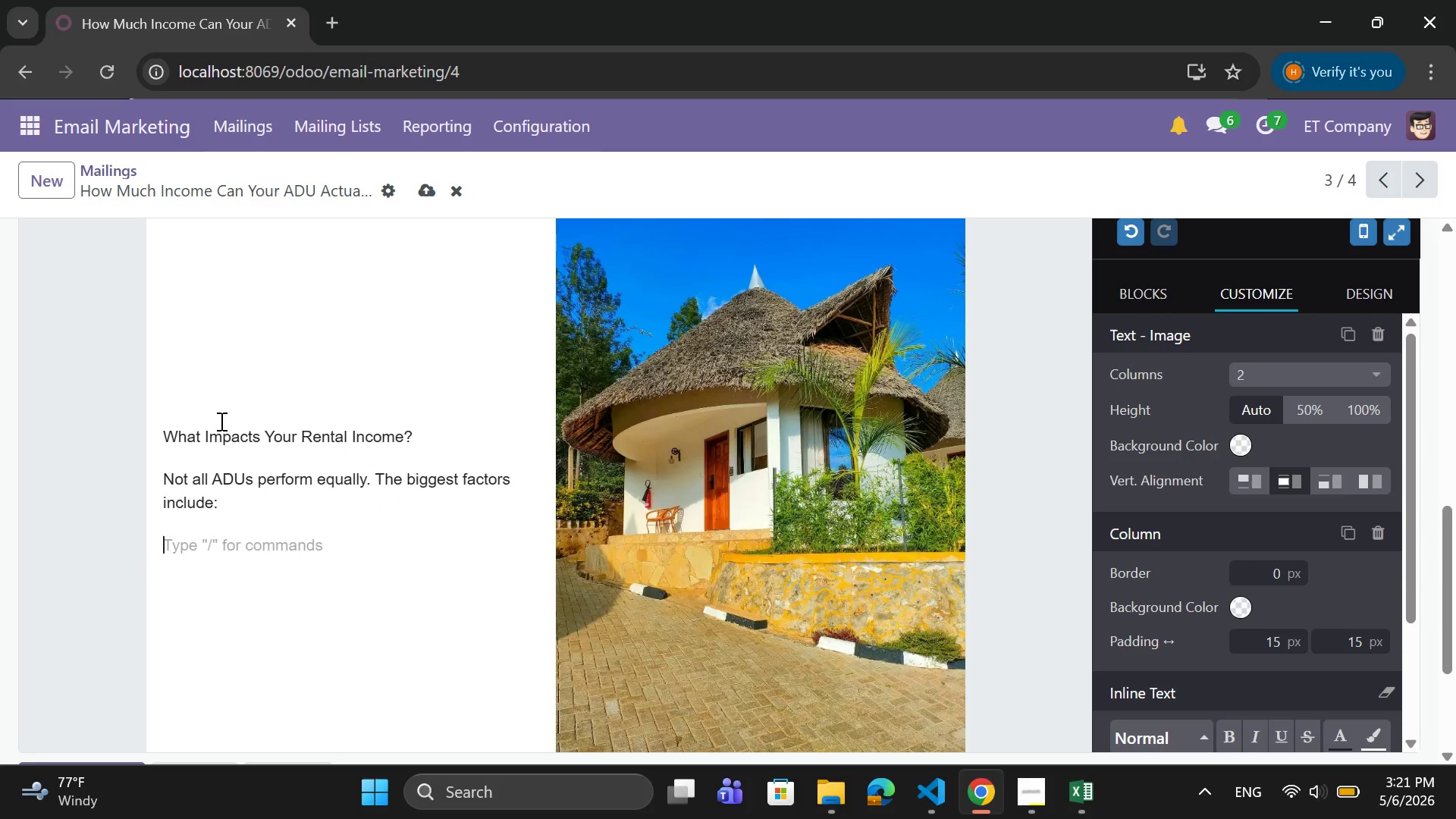 
 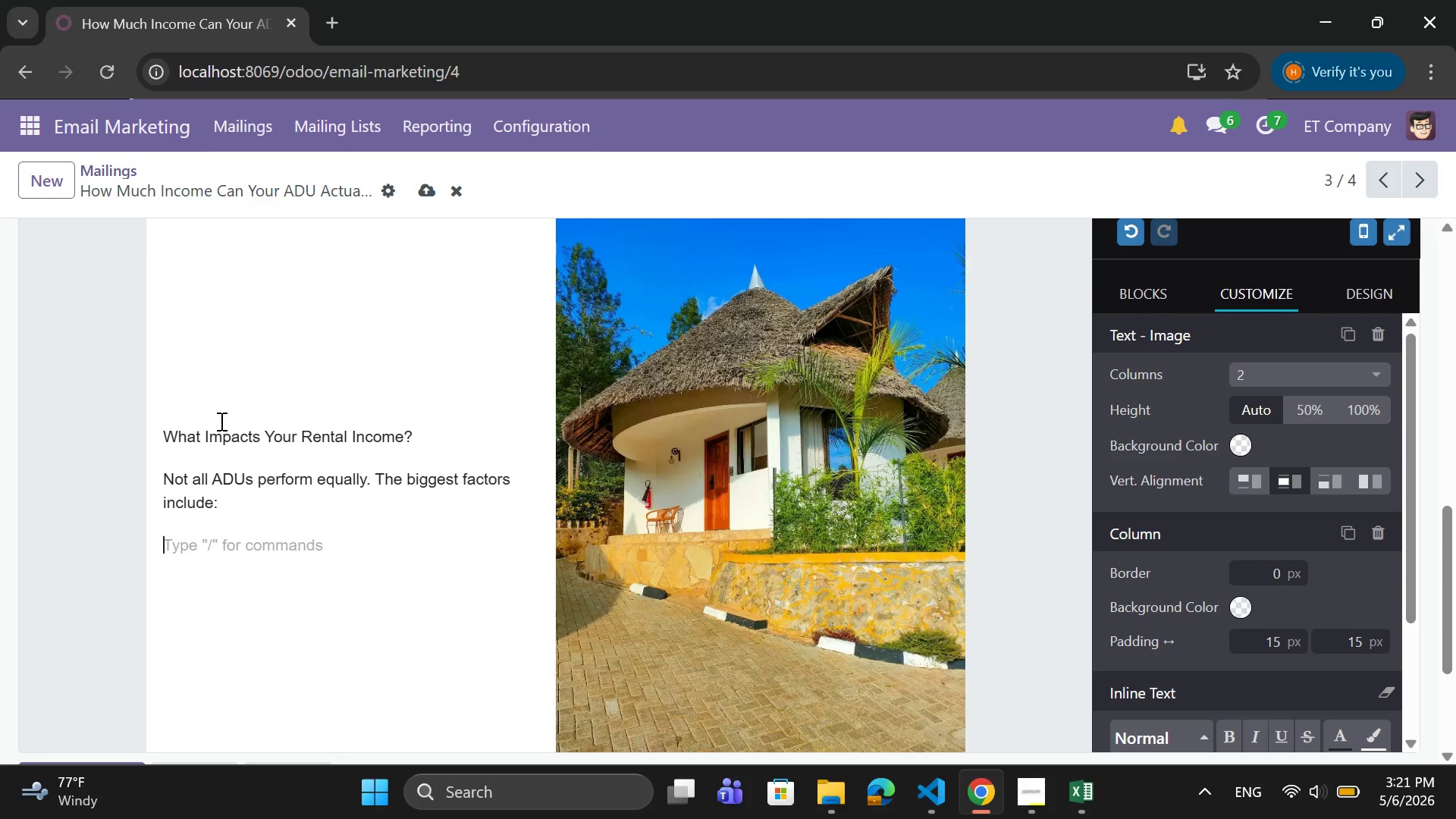 
key(Enter)
 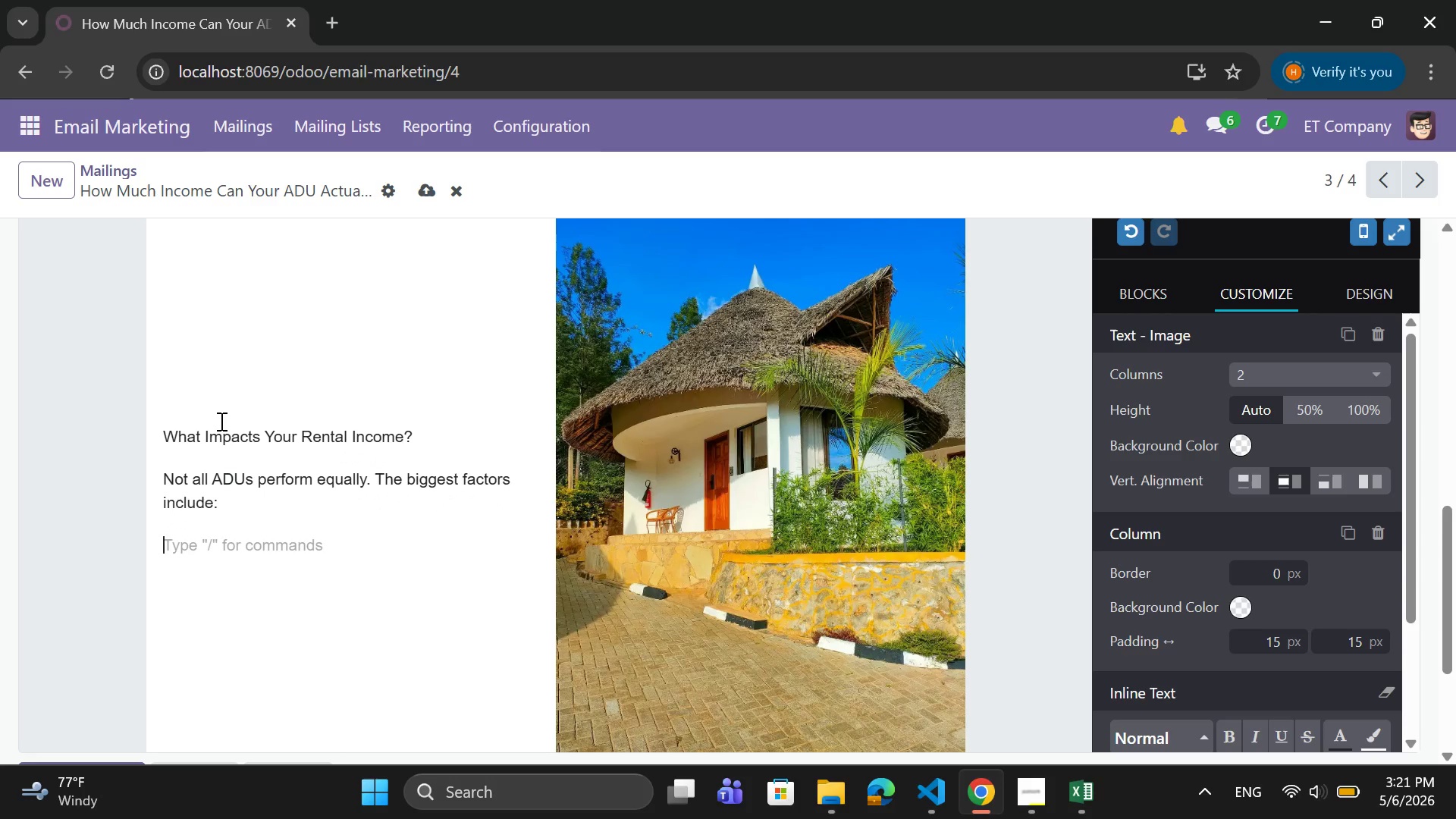 
type(1. Design Efficiency)
 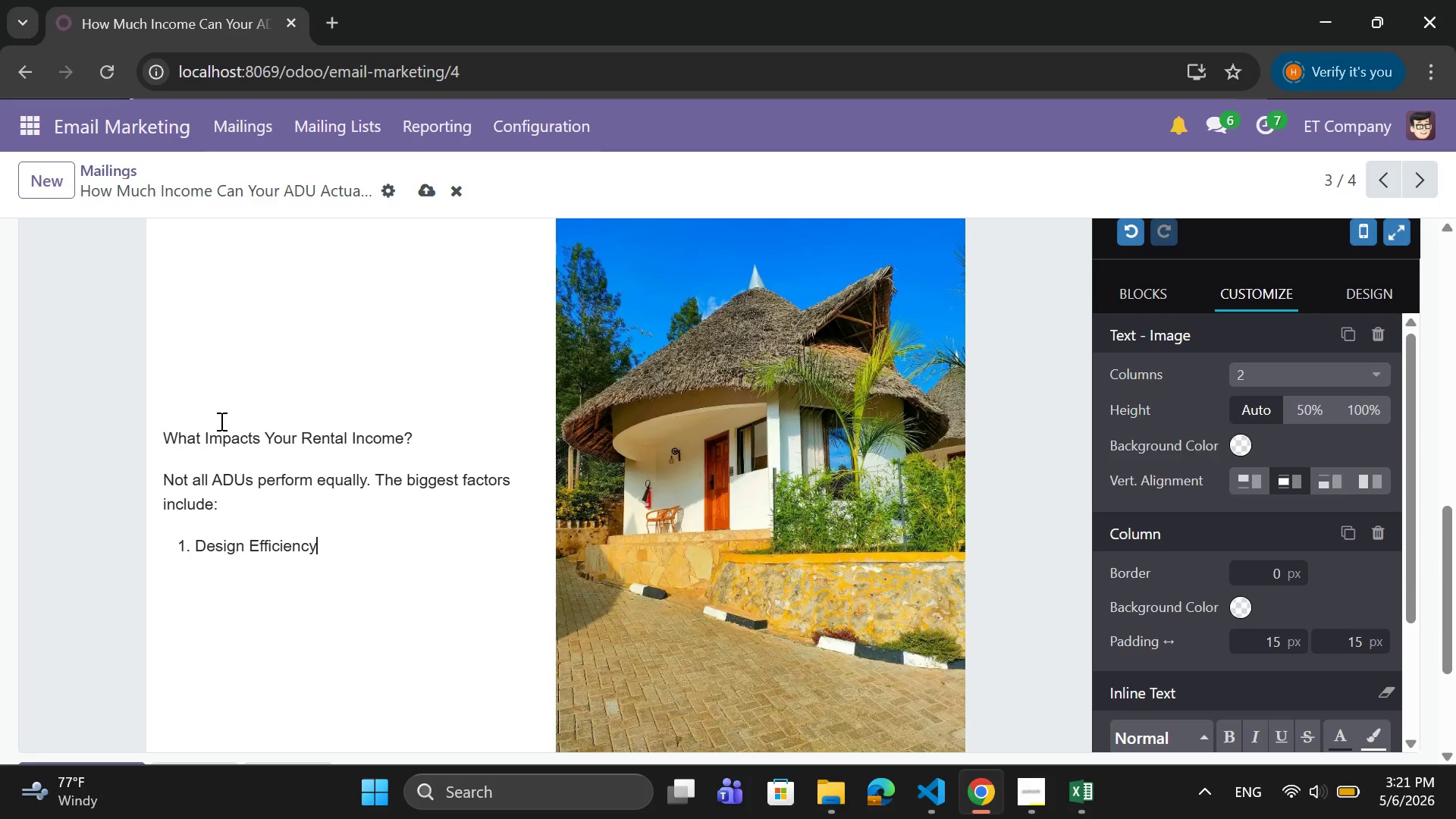 
key(Enter)
 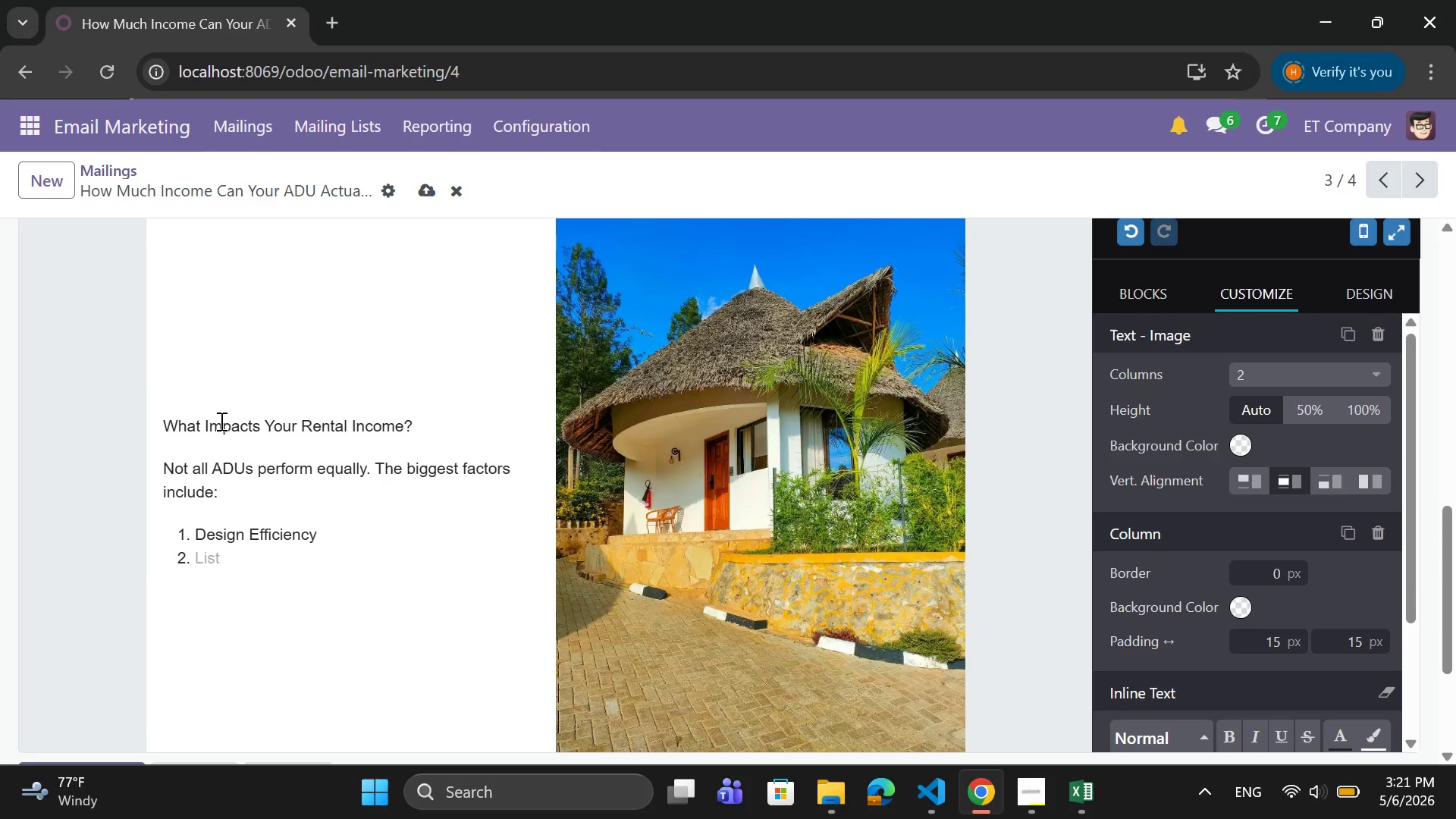 
key(Backspace)
type(Open layout and natural light)
 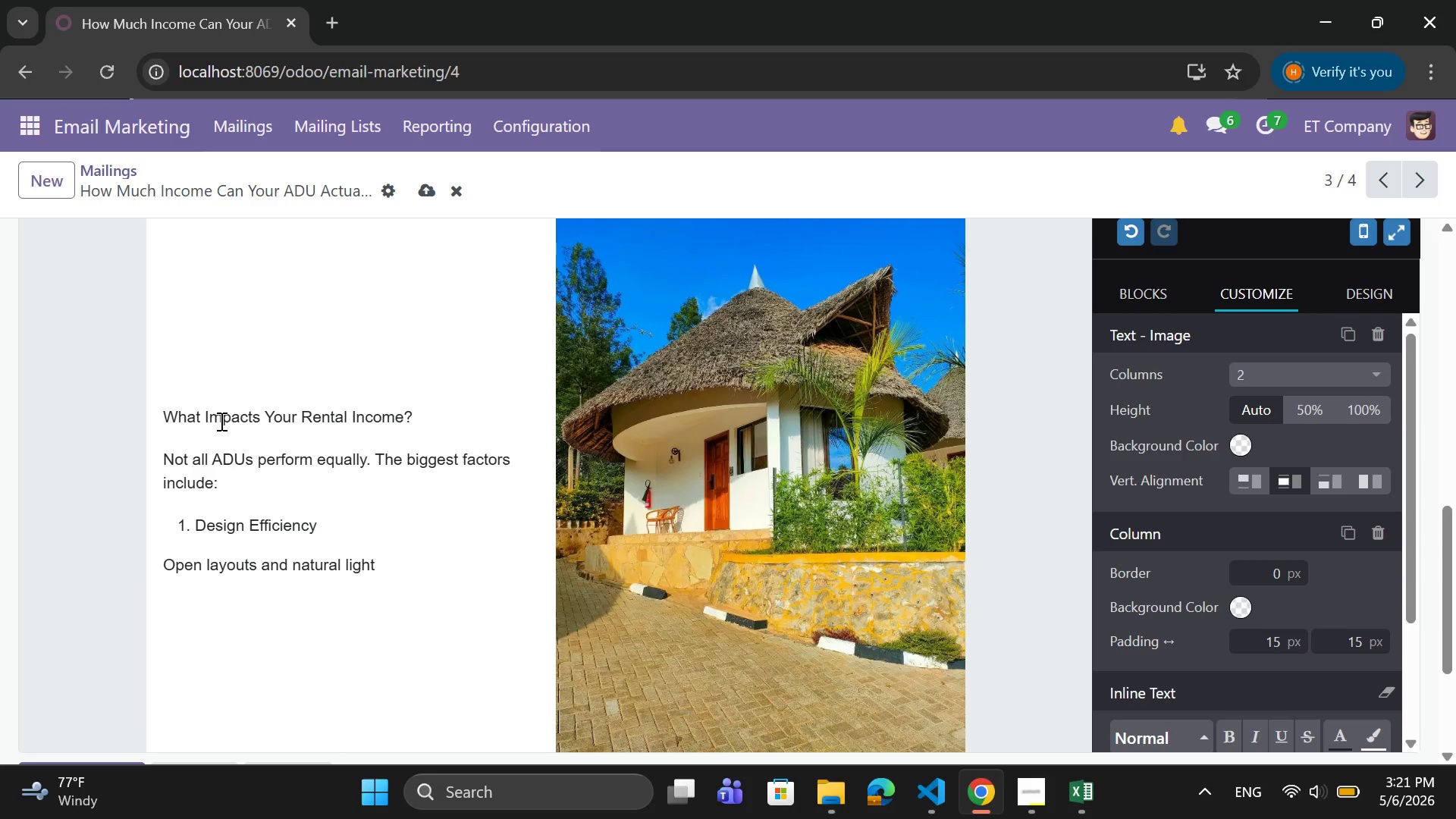 
hold_key(key=S, duration=0.33)
 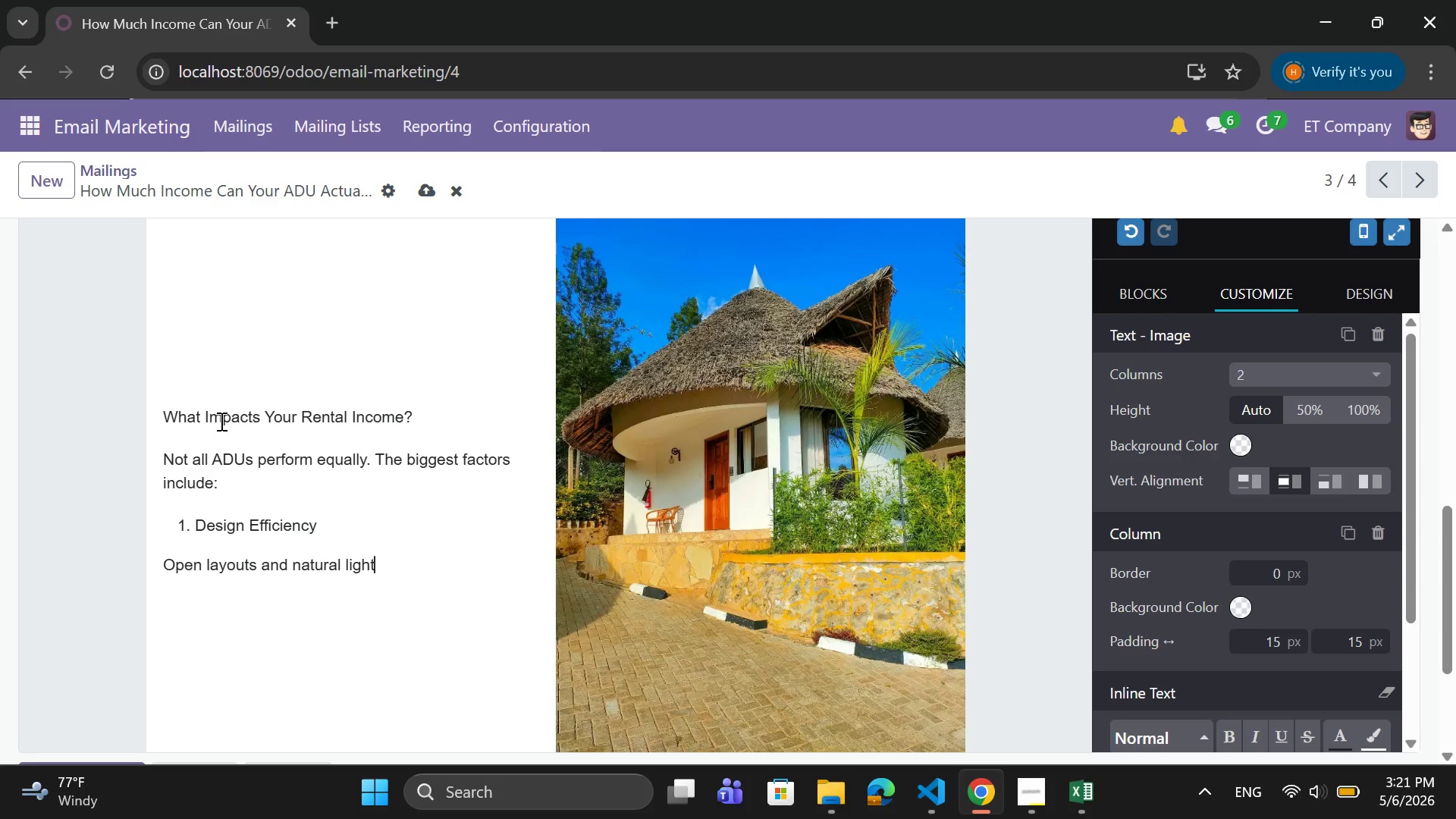 
wait(6.97)
 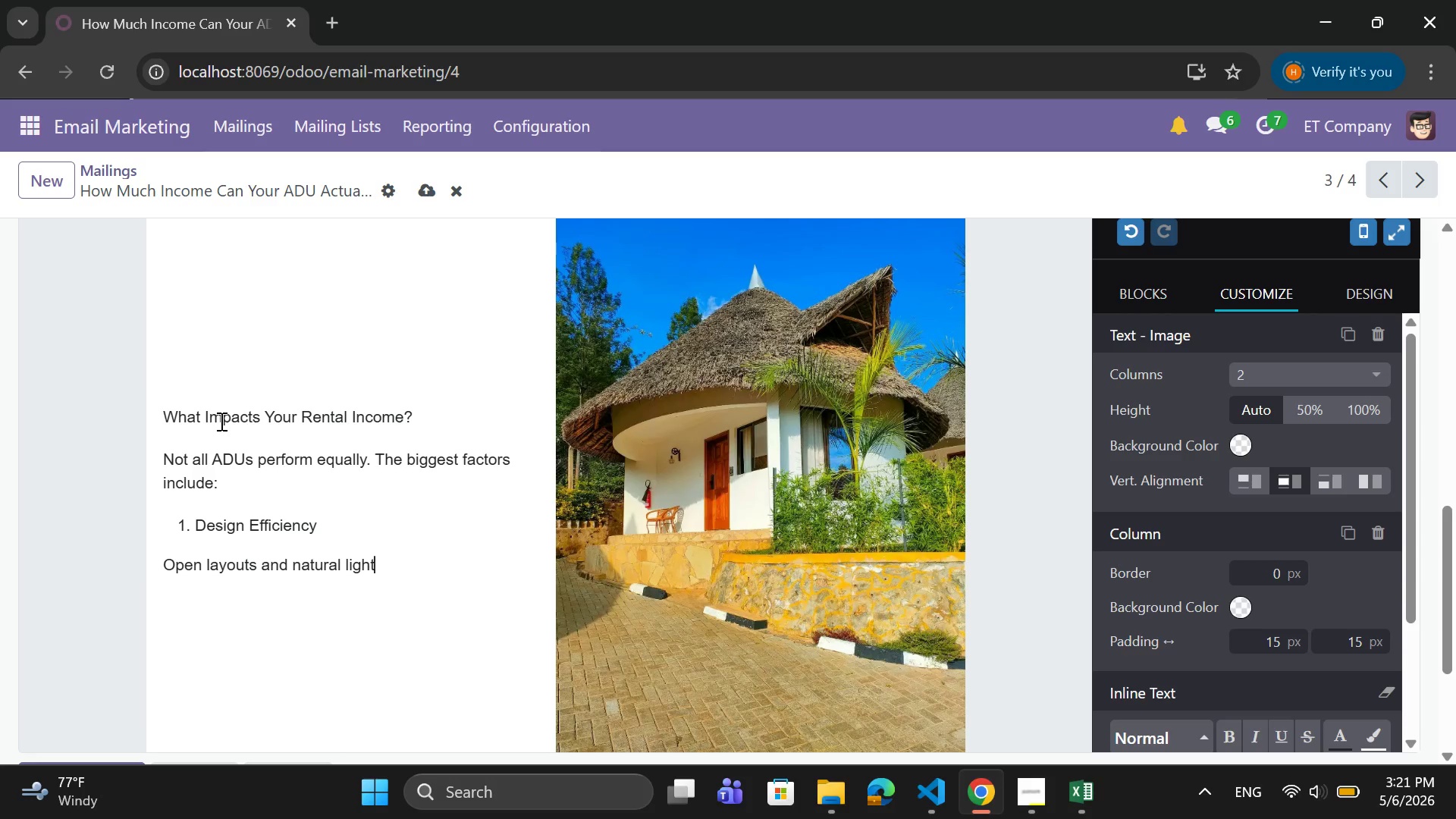 
type( significantly increase rental appeal.)
 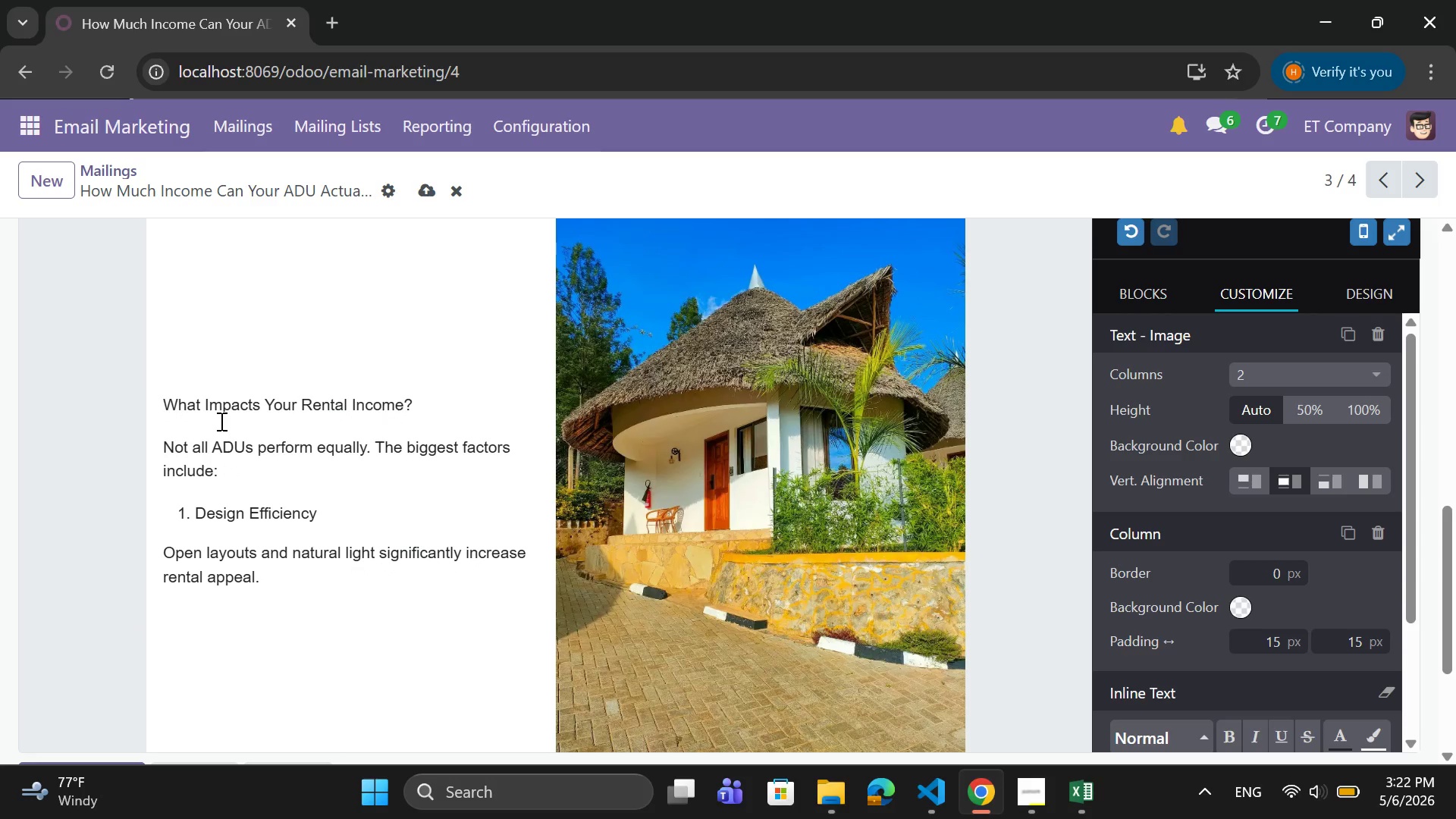 
key(Enter)
 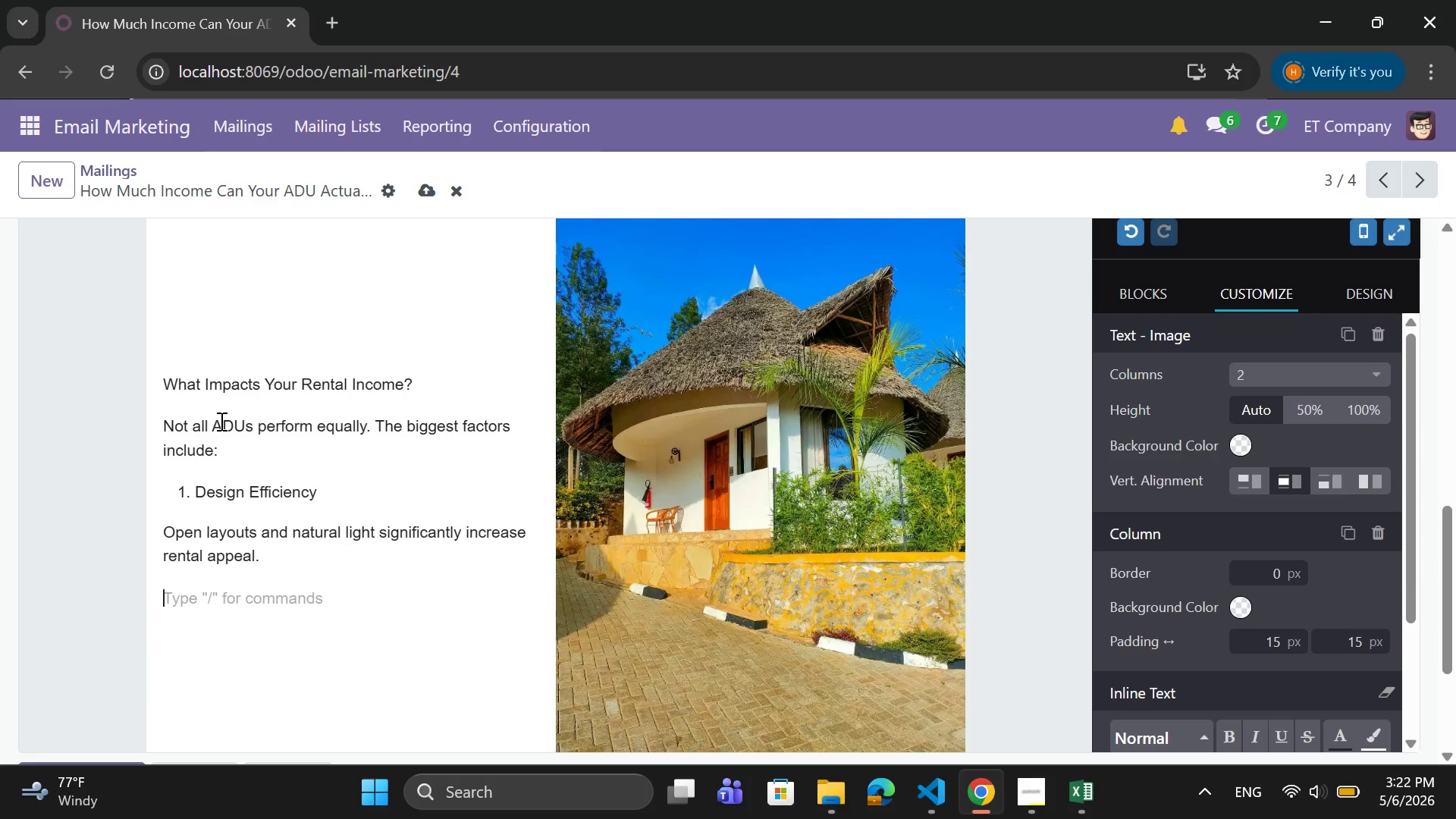 
key(CapsLock)
 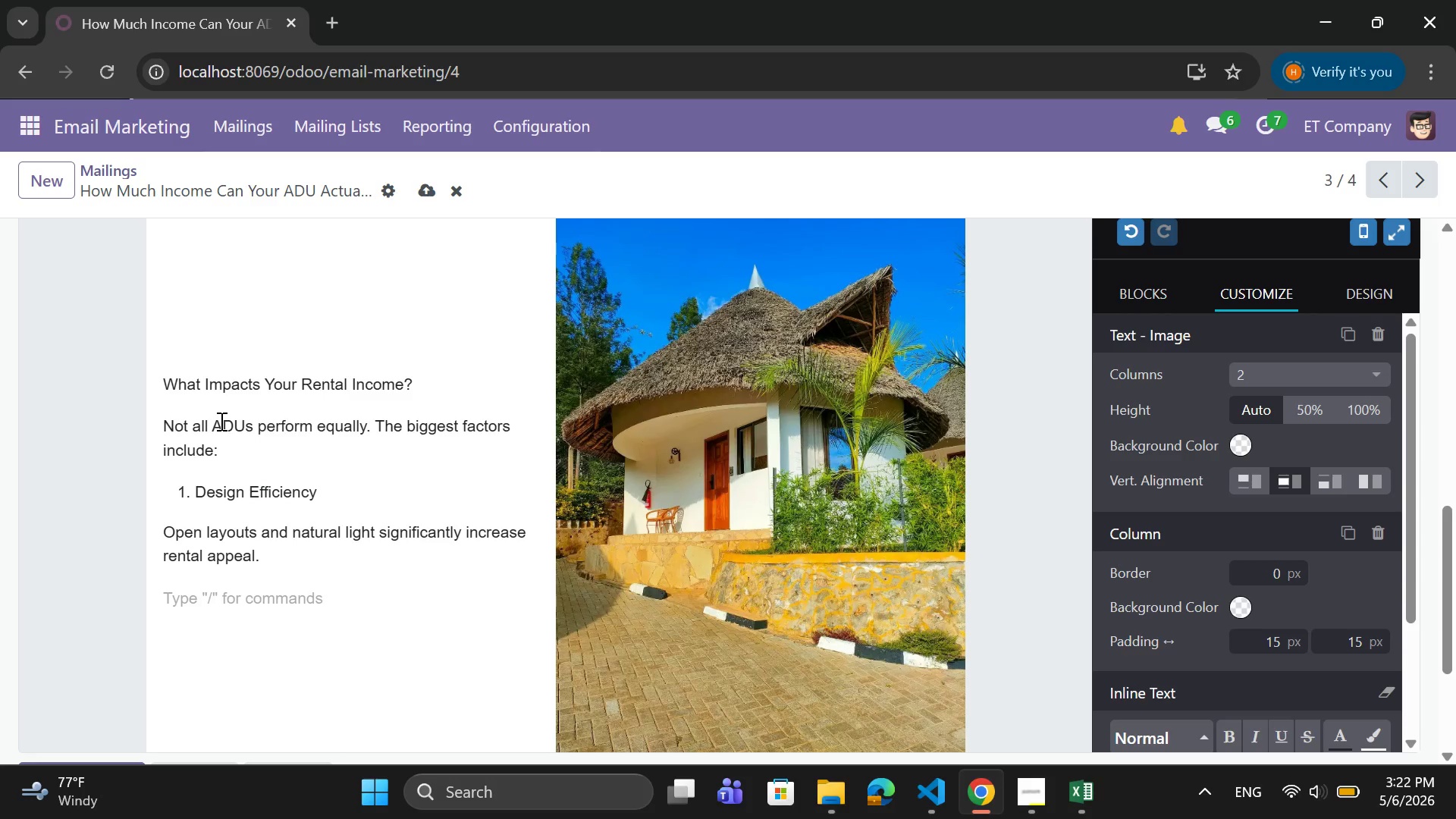 
key(CapsLock)
 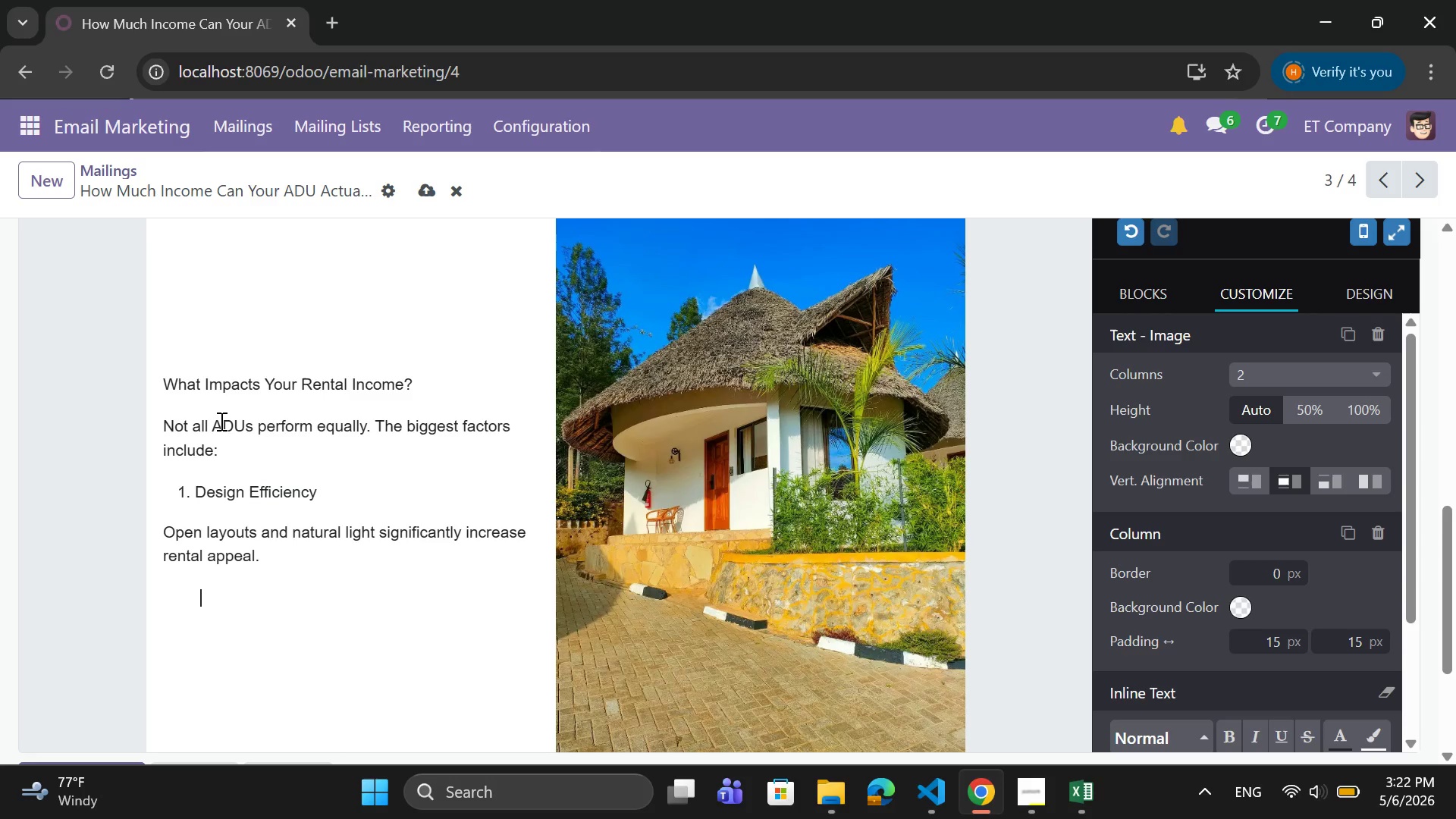 
key(Tab)
 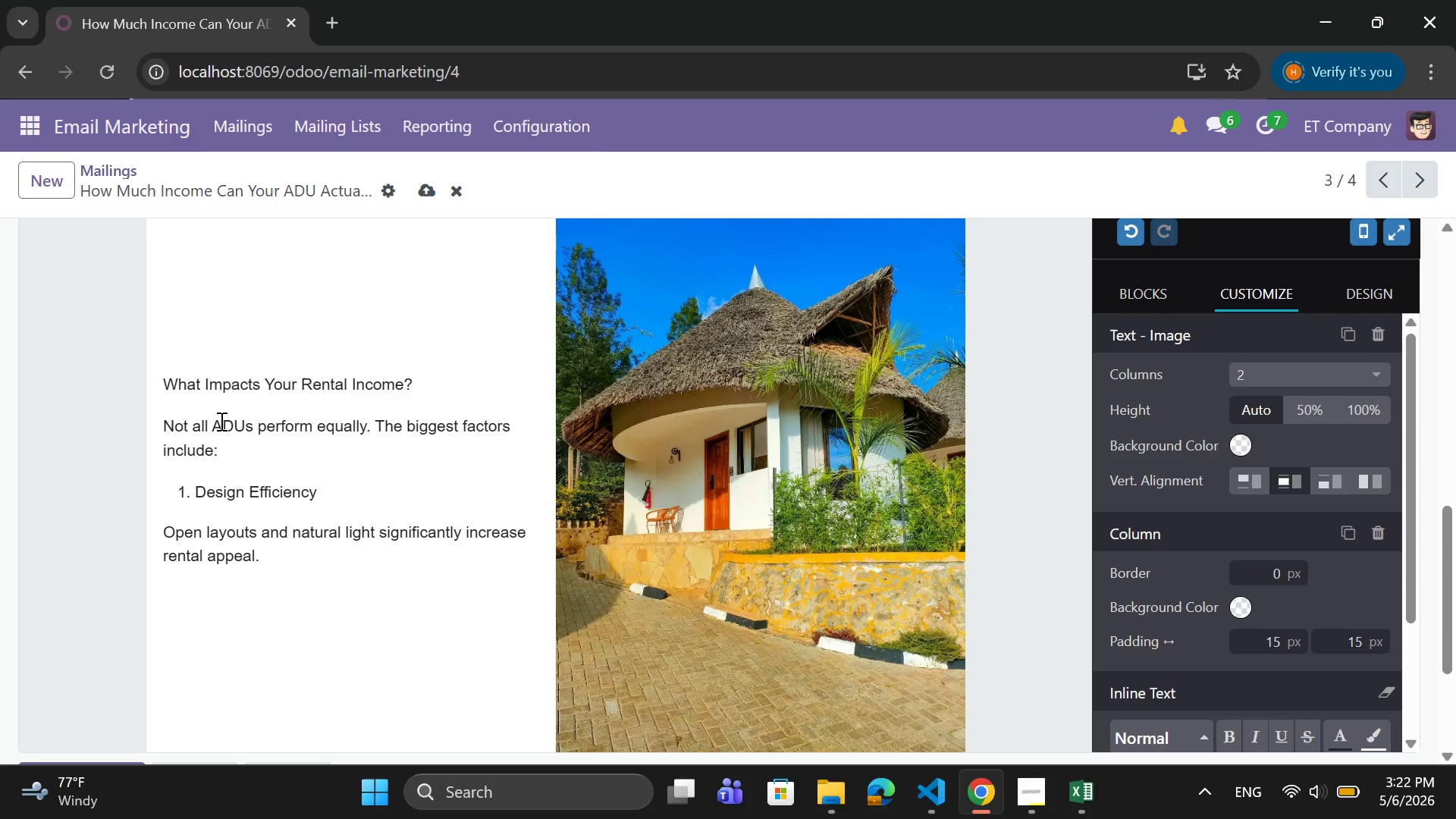 
key(Backspace)
 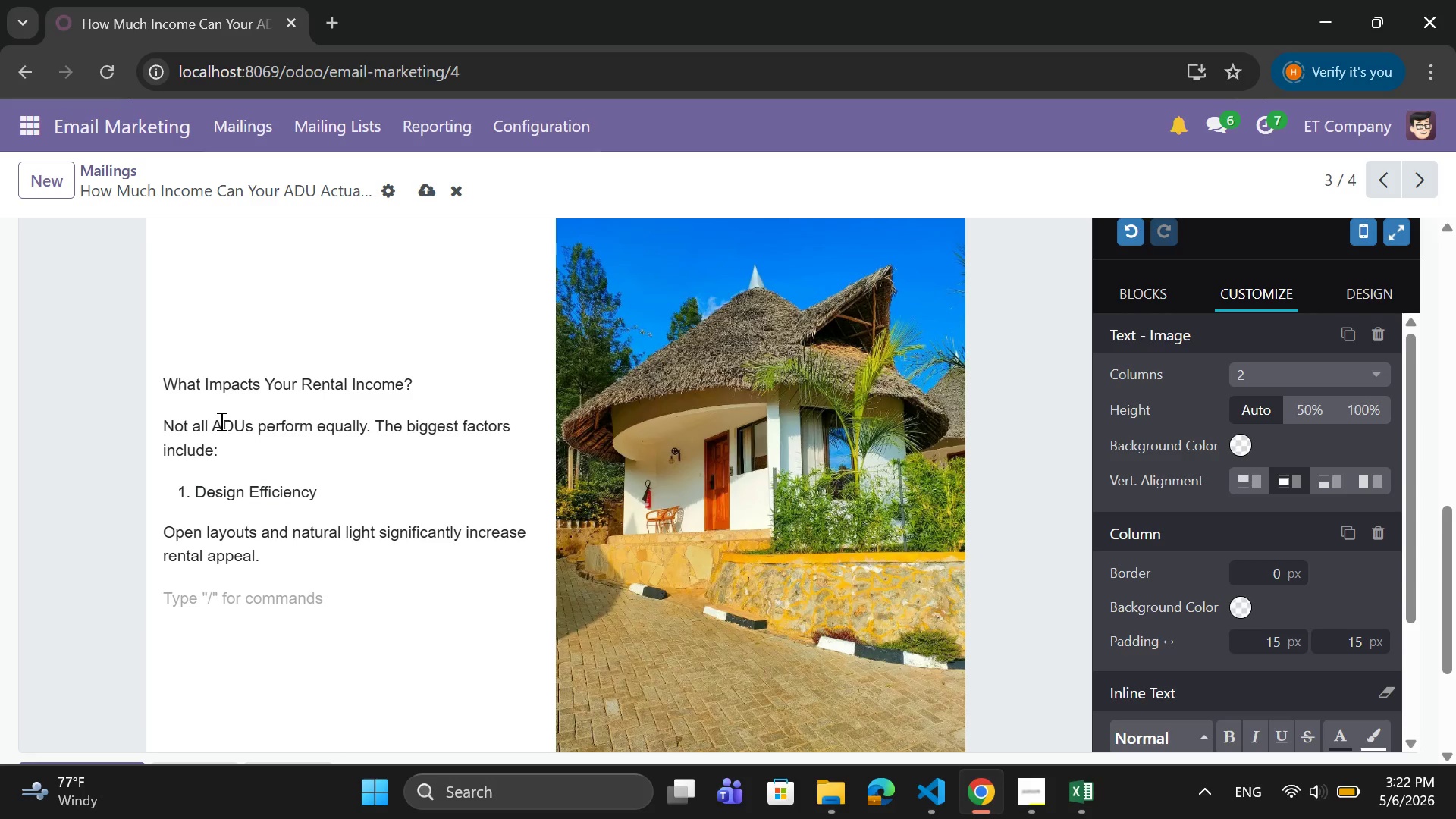 
type(   2. Privacy Features)
 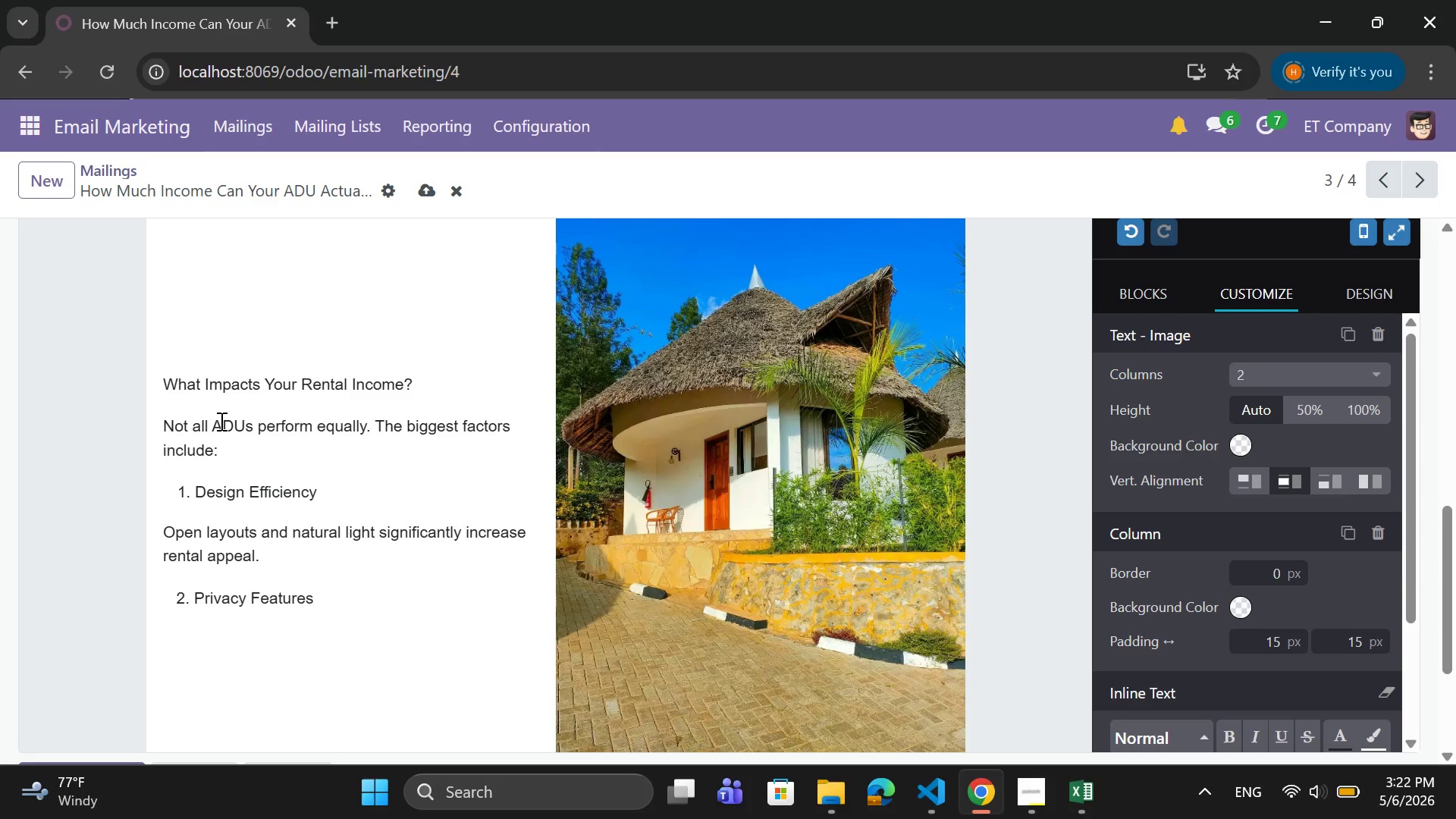 
key(Enter)
 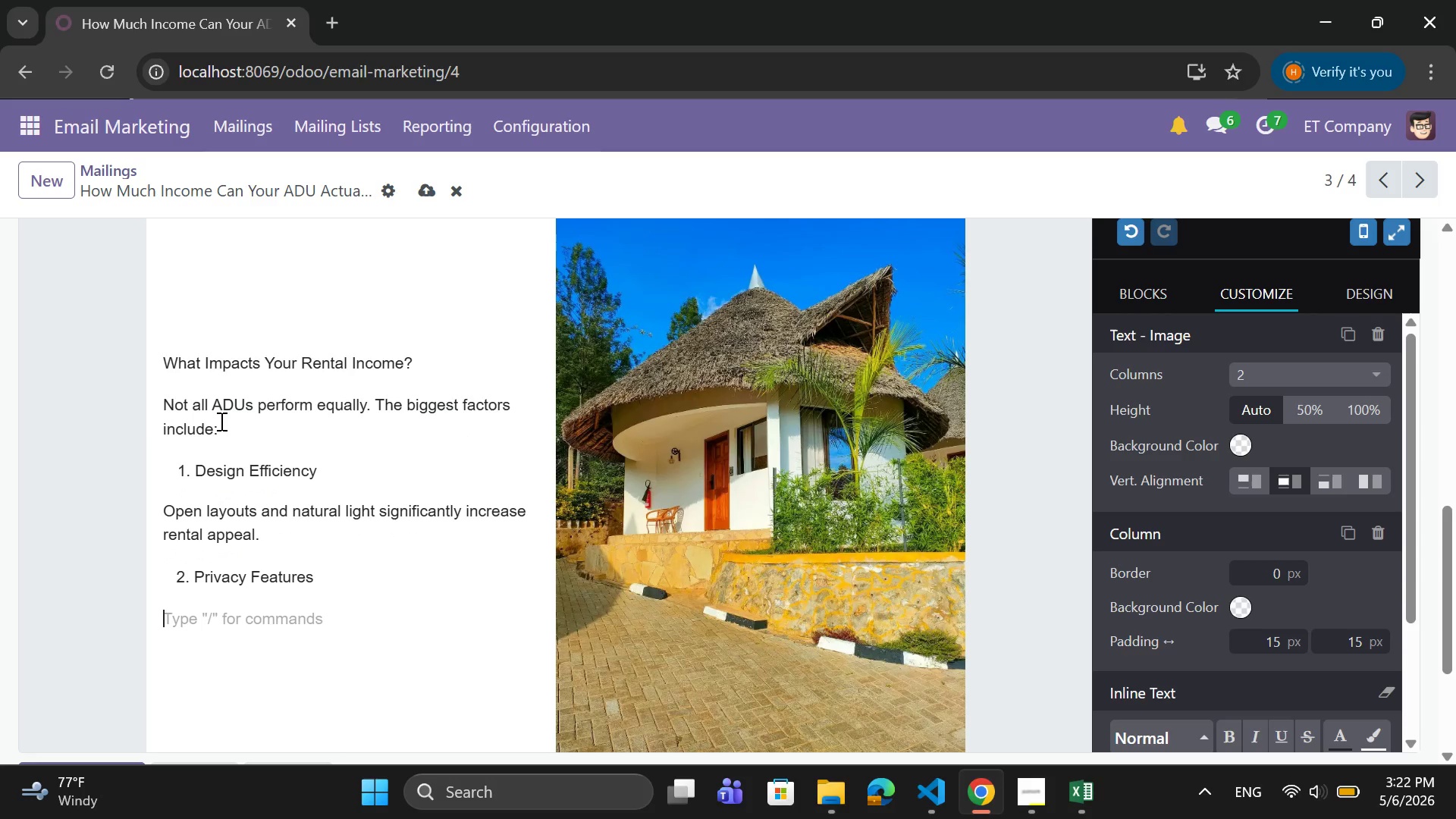 
type(Separaye)
key(Backspace)
type(te entrances and soundproofing improve tenant satif)
key(Backspace)
type(sfaction.)
 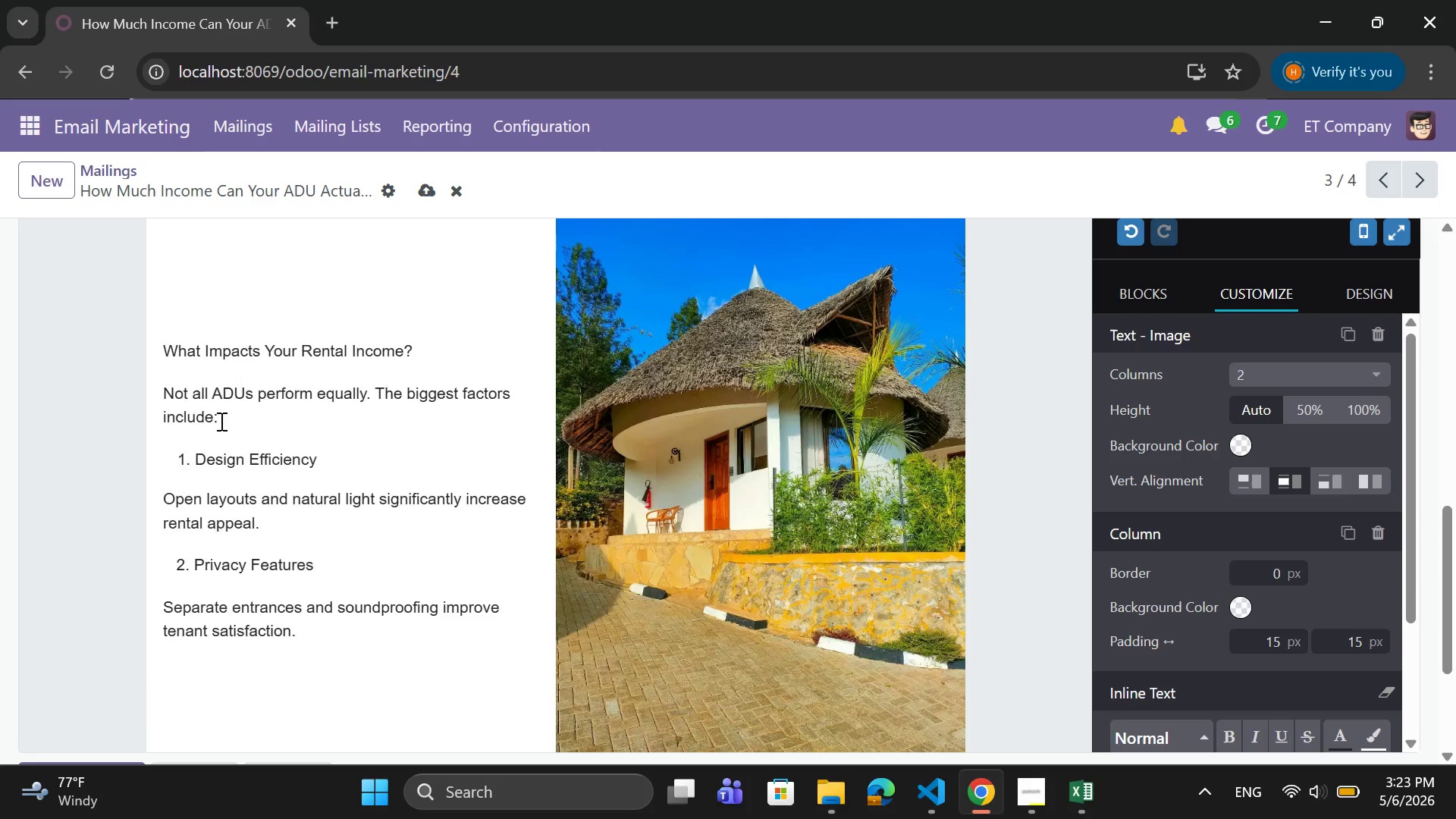 
key(Enter)
 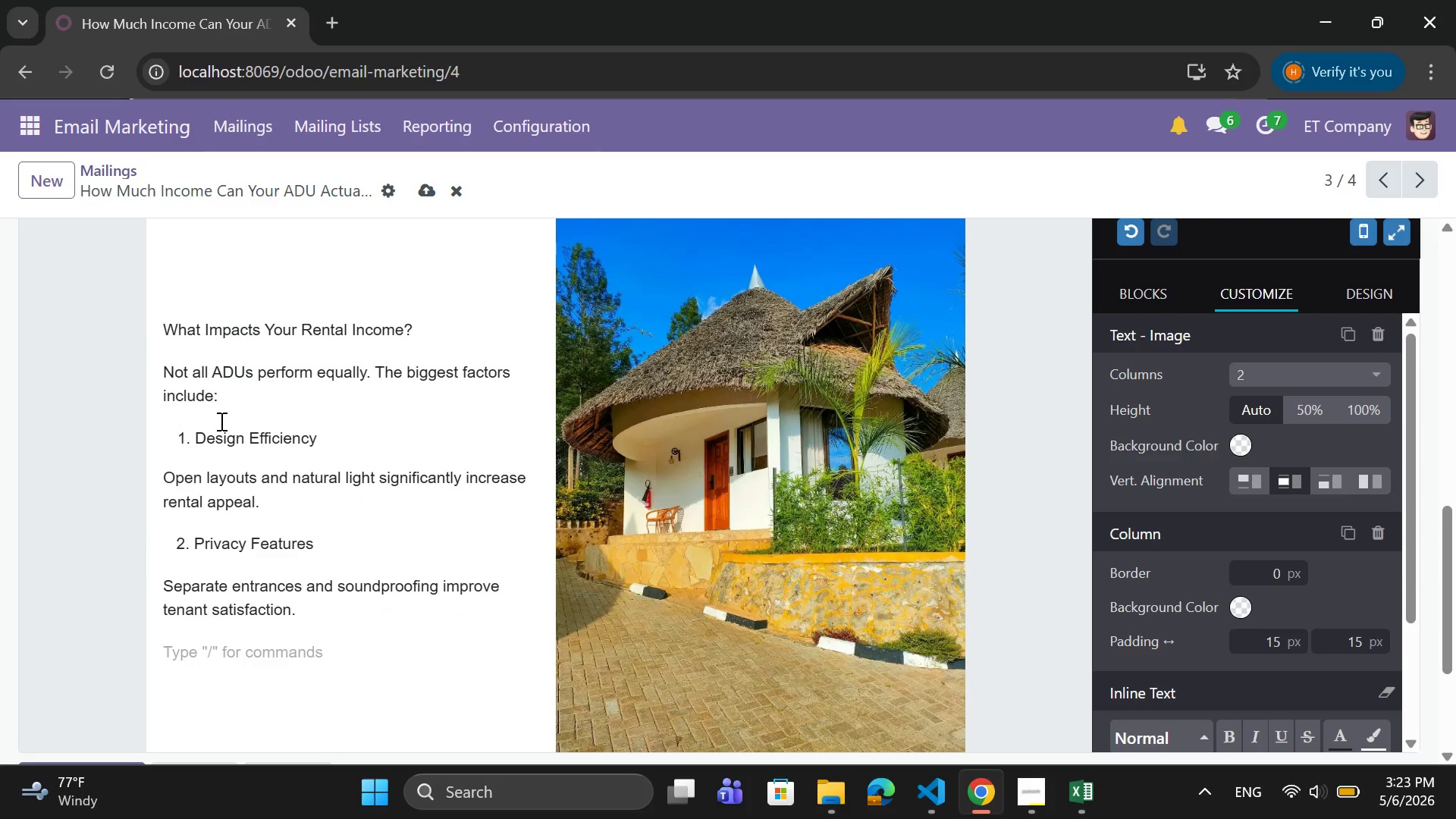 
type(   3,)
key(Backspace)
type(. Location D4)
key(Backspace)
type(emand)
 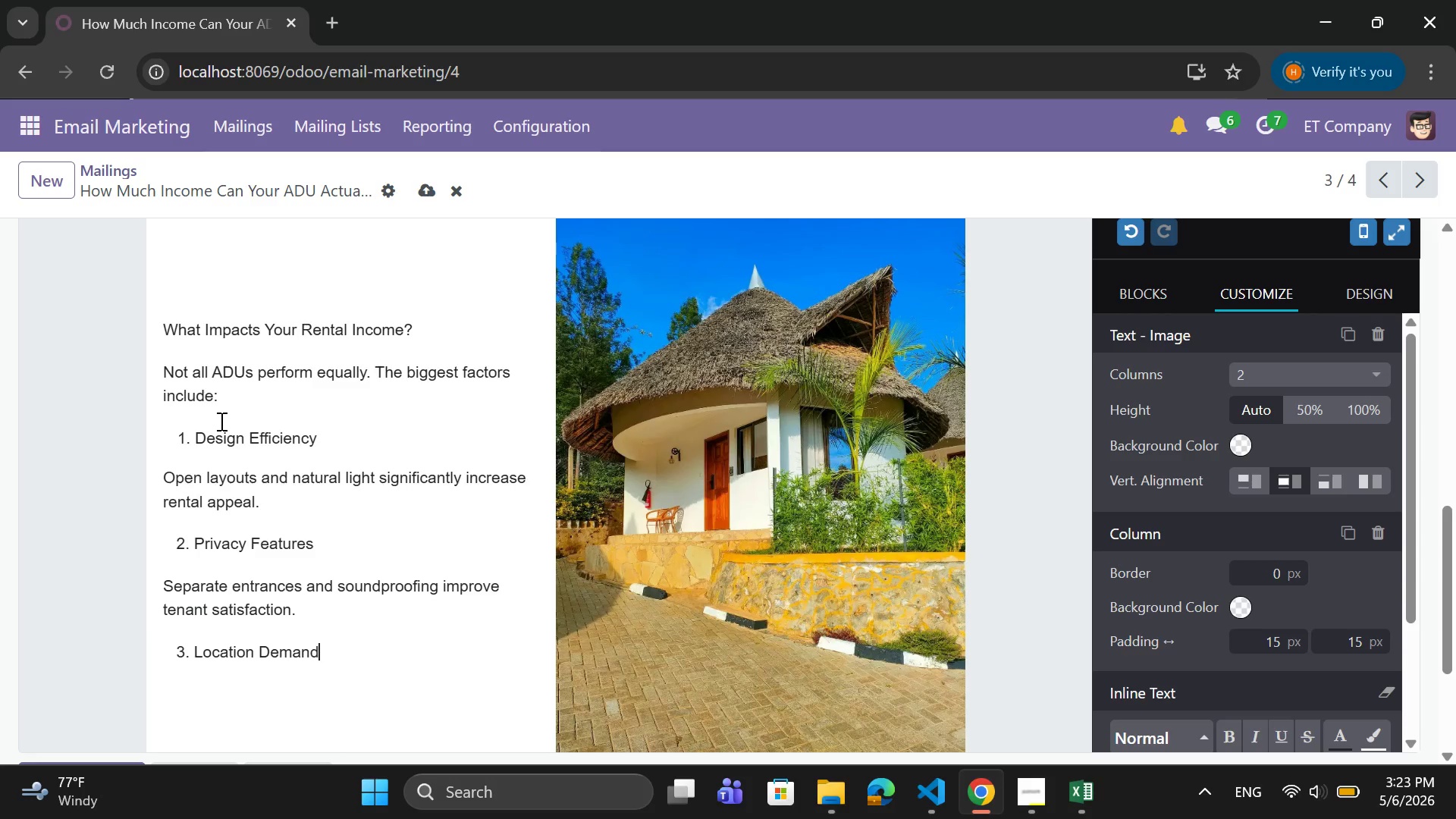 
key(Enter)
 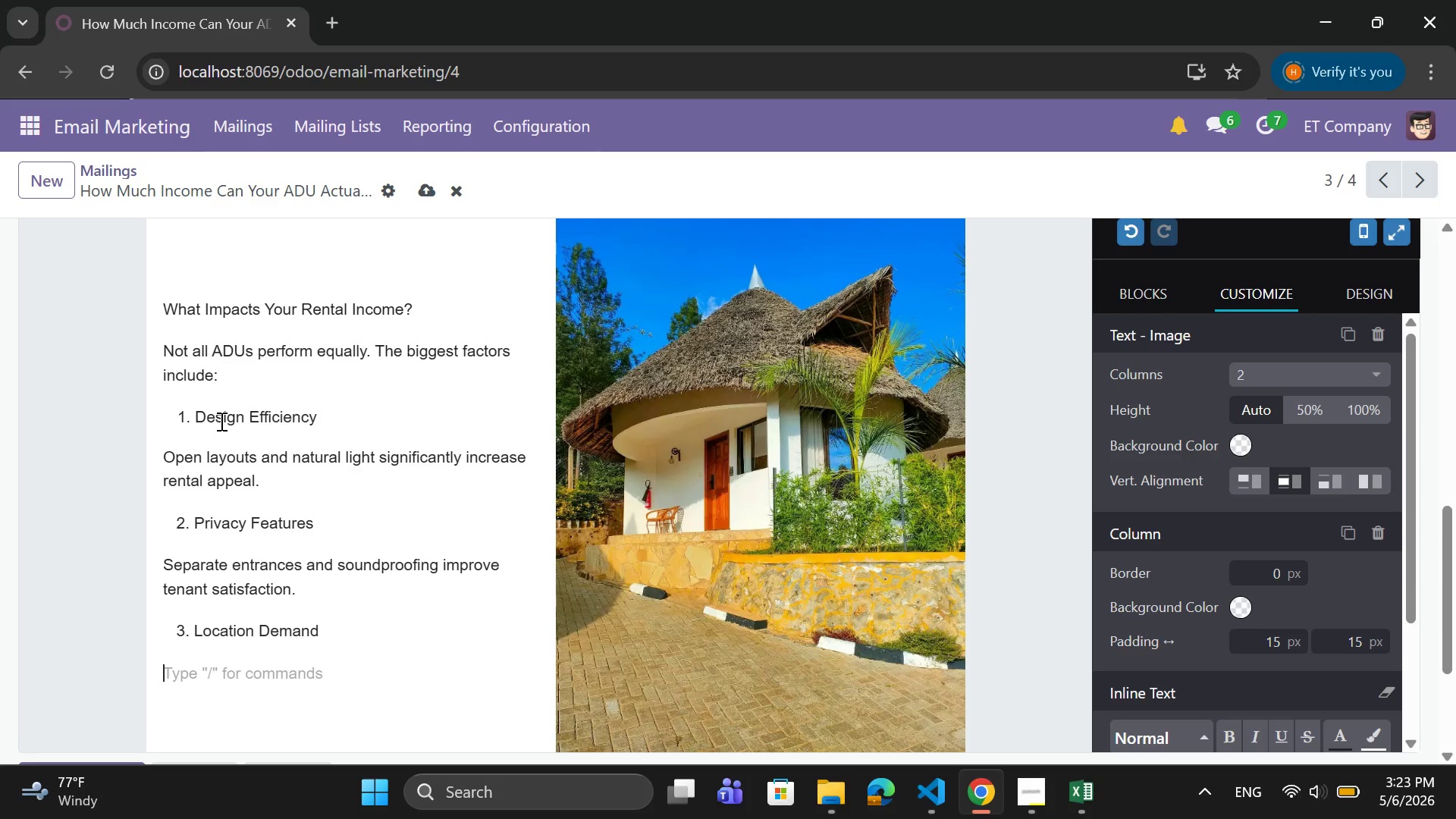 
type(Modern kitchens, in-unit laundry, and storage are major value ric)
key(Backspace)
type(vers.)
 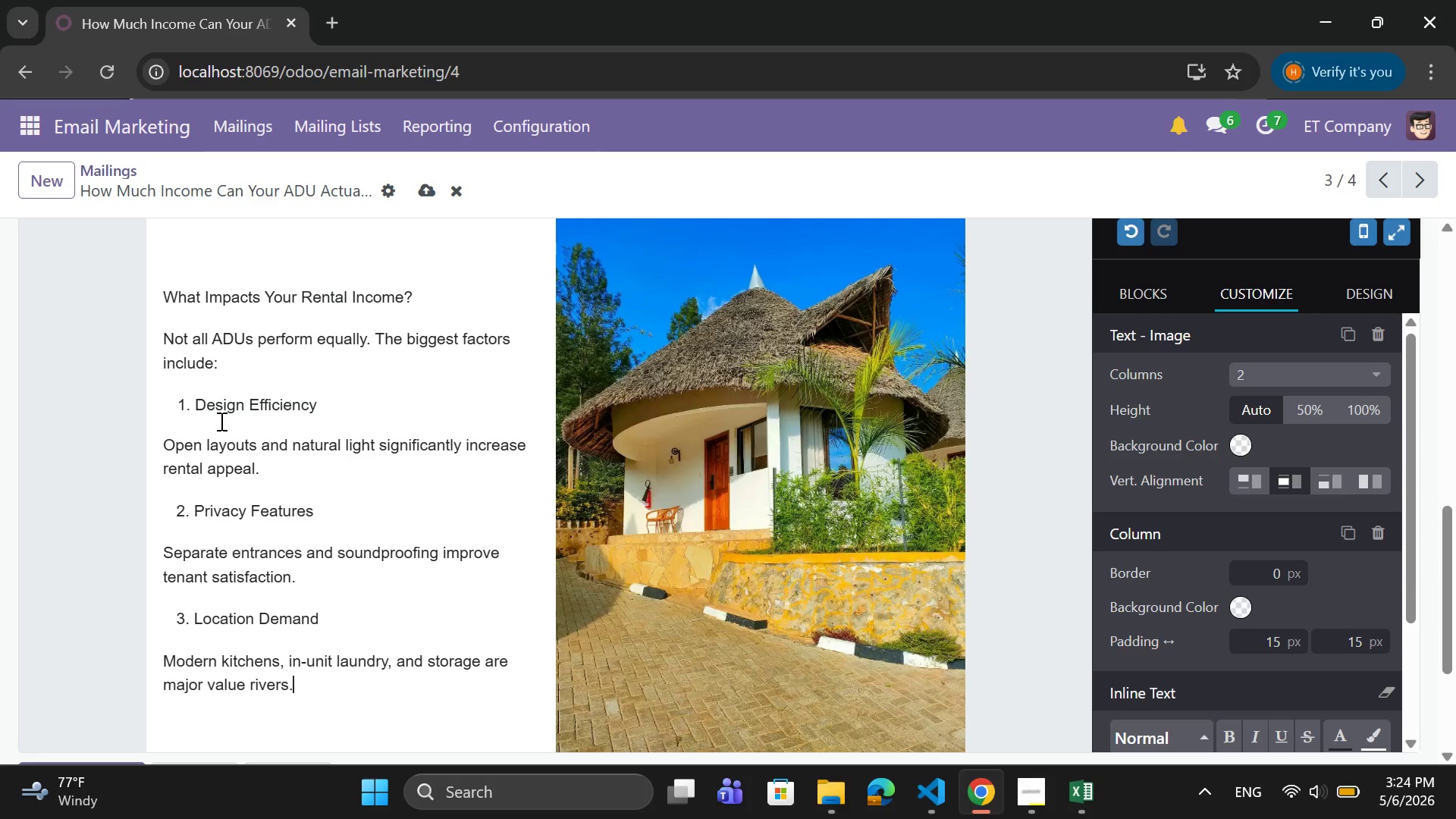 
key(ArrowLeft)
 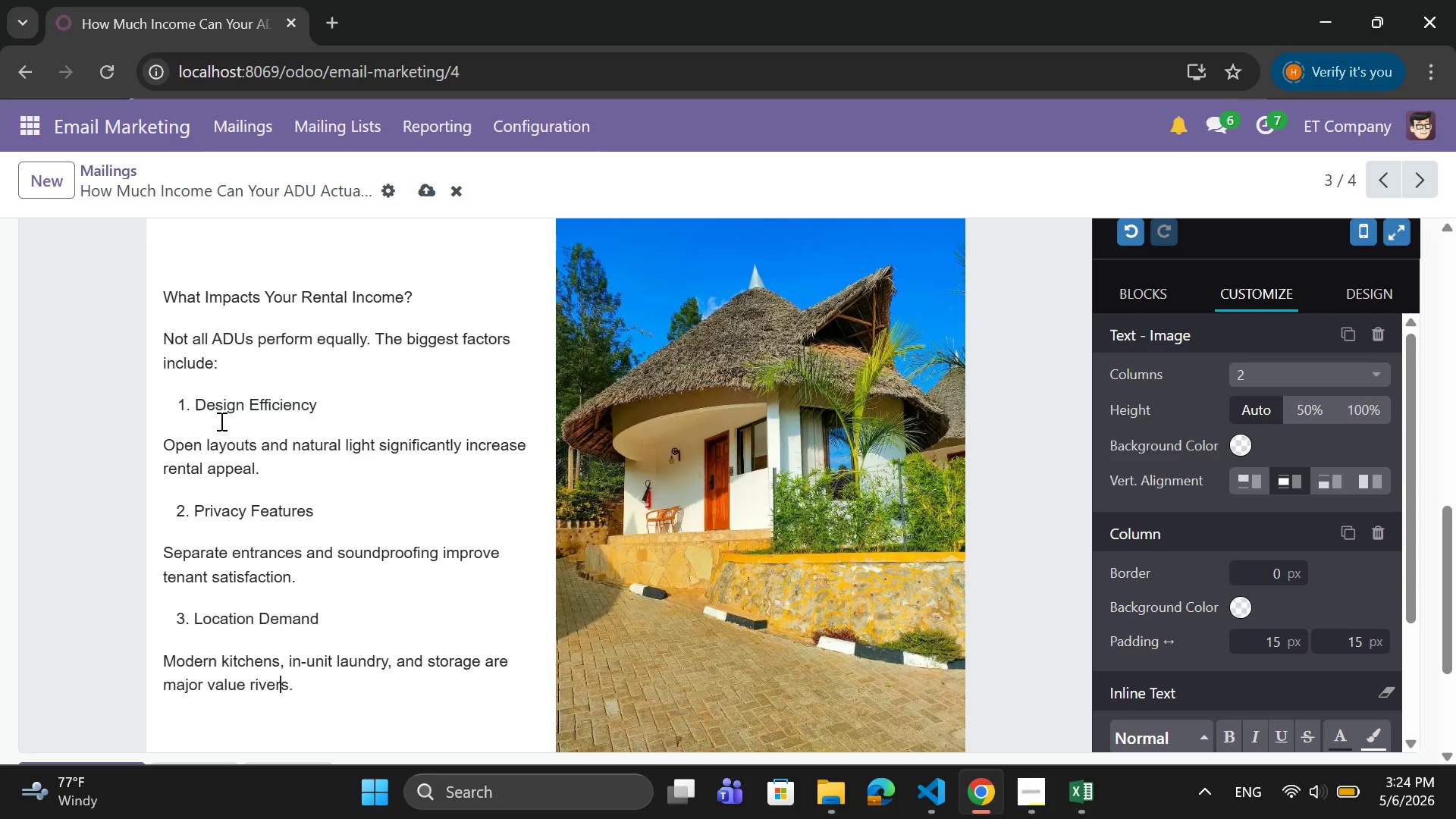 
key(ArrowLeft)
 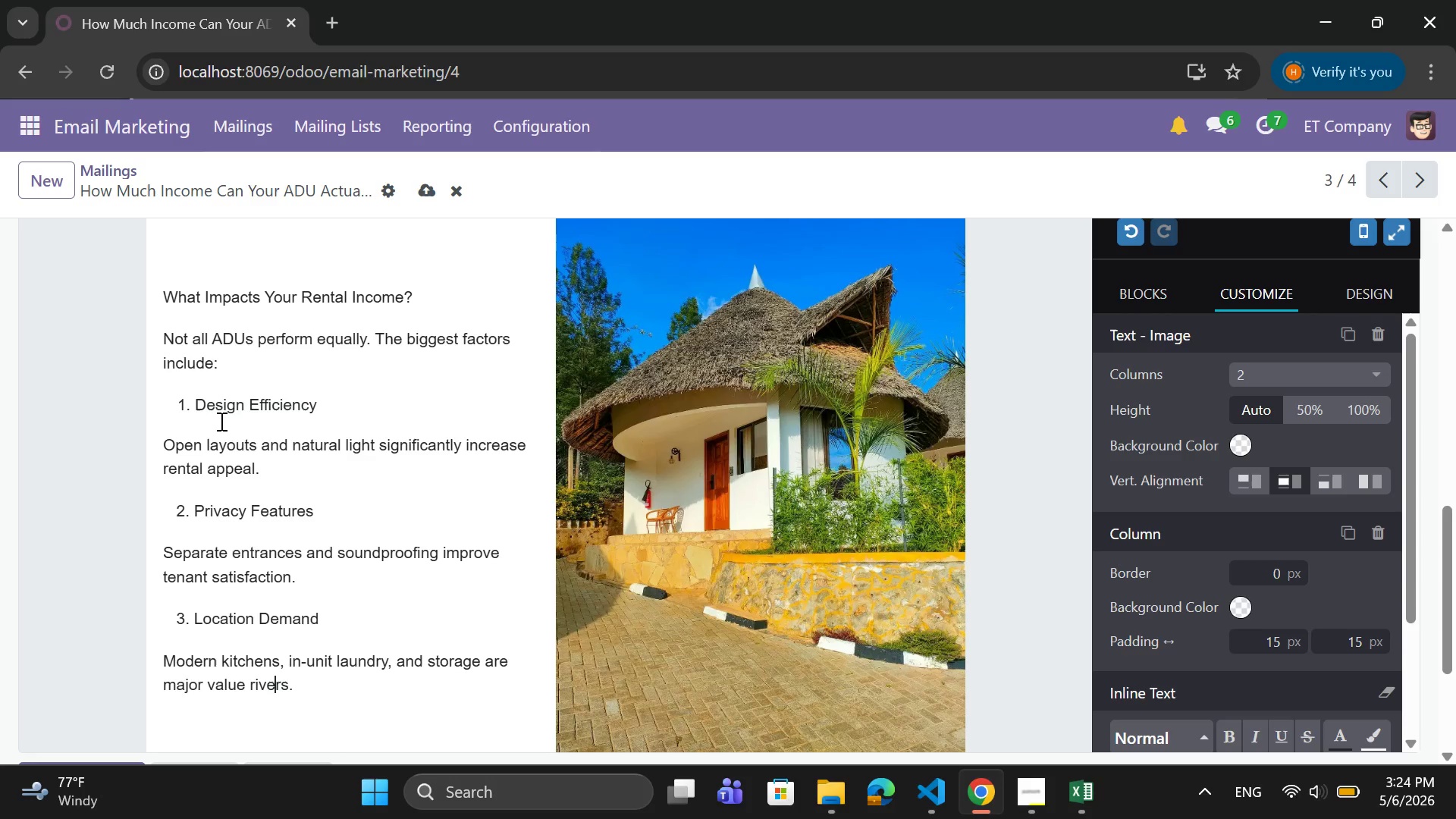 
key(ArrowLeft)
 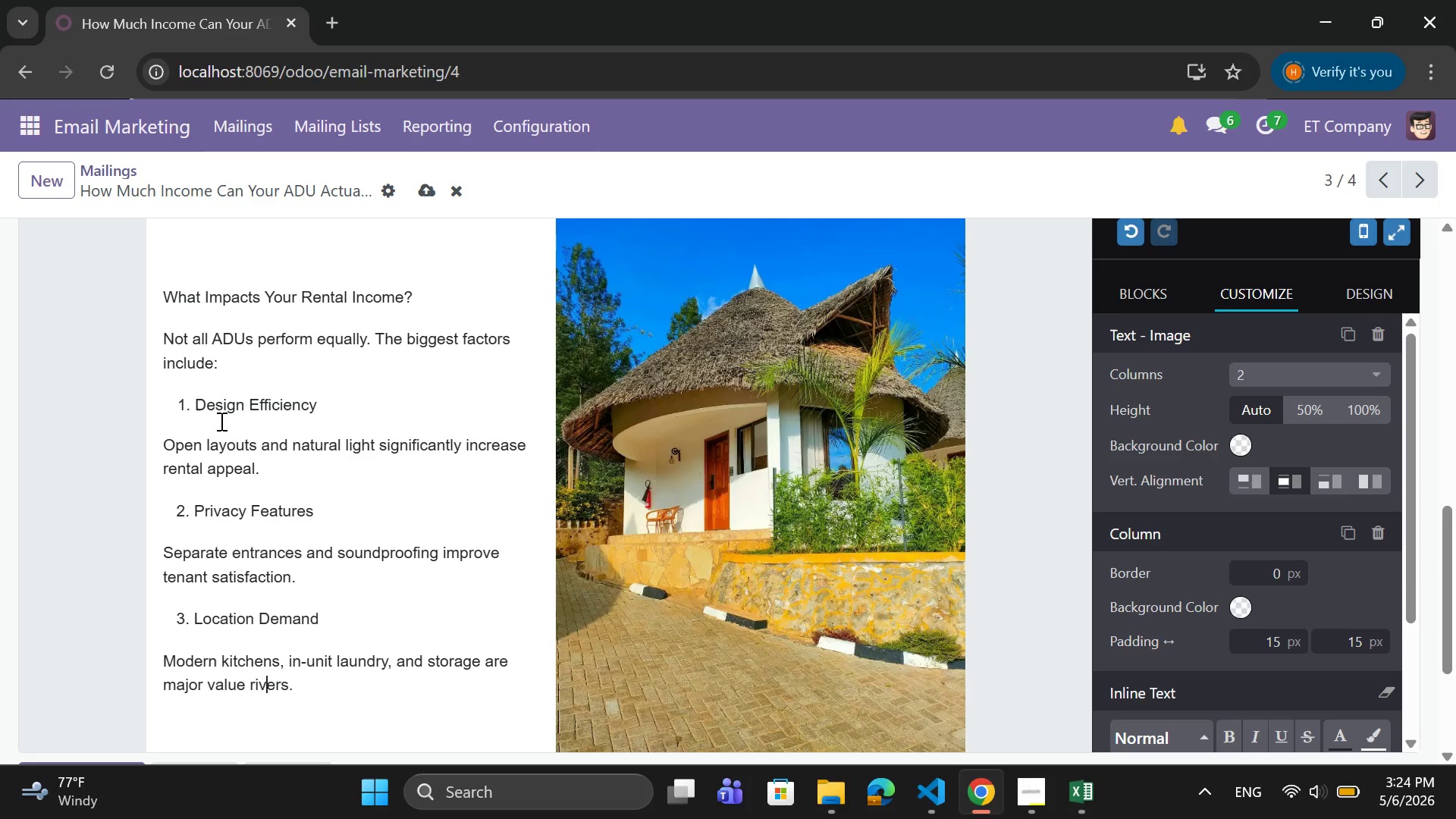 
key(ArrowLeft)
 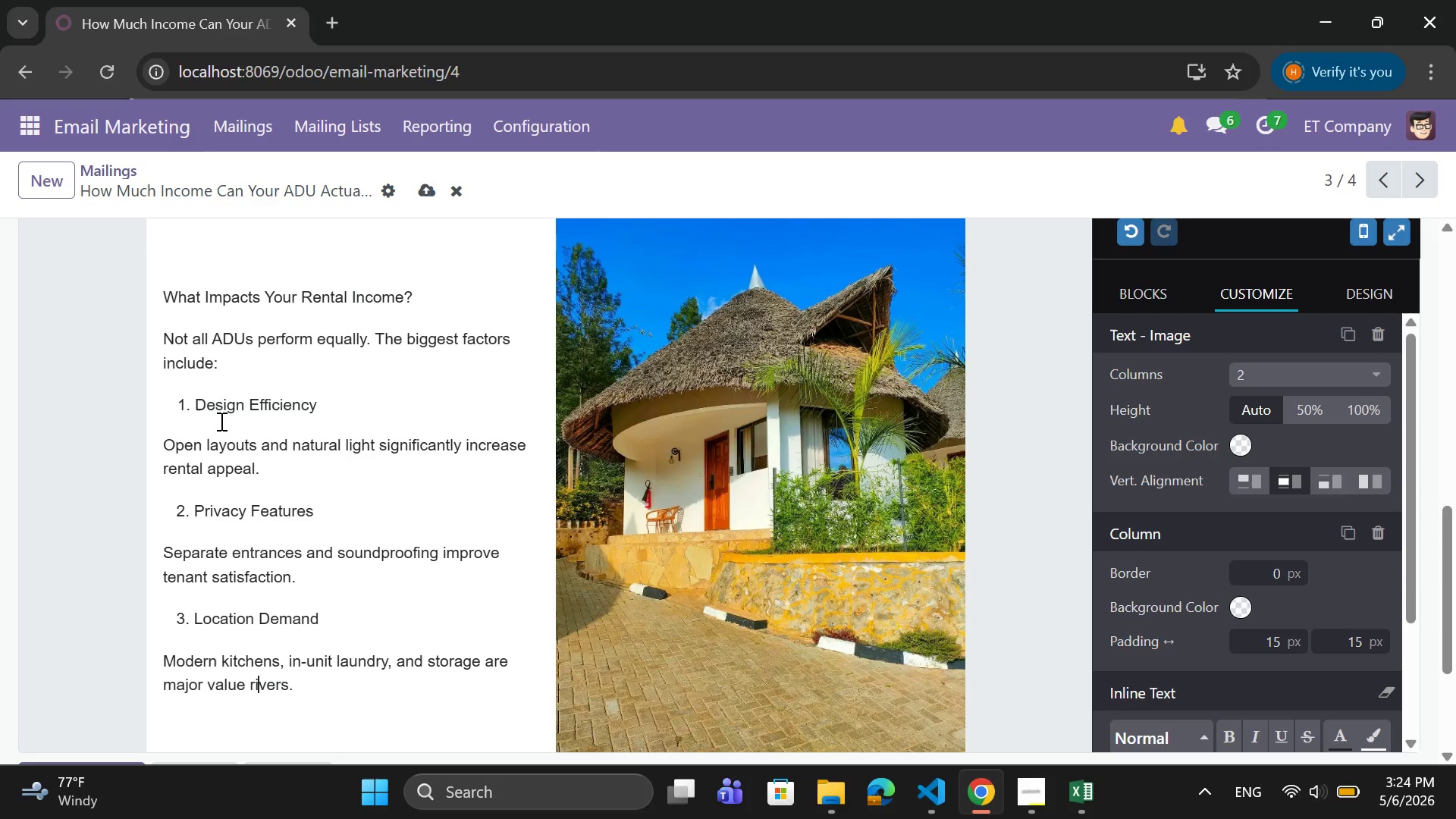 
key(ArrowLeft)
 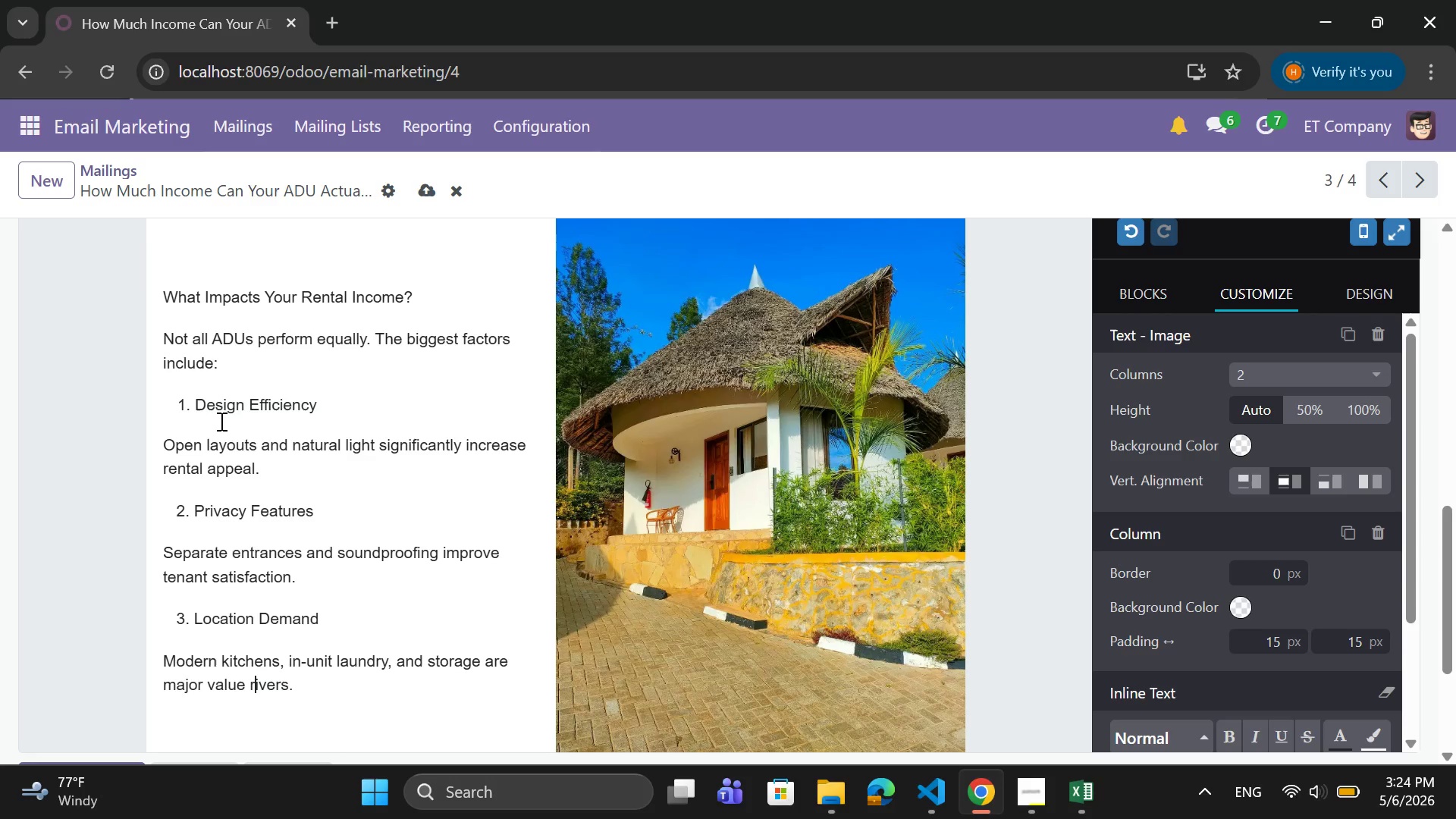 
key(ArrowLeft)
 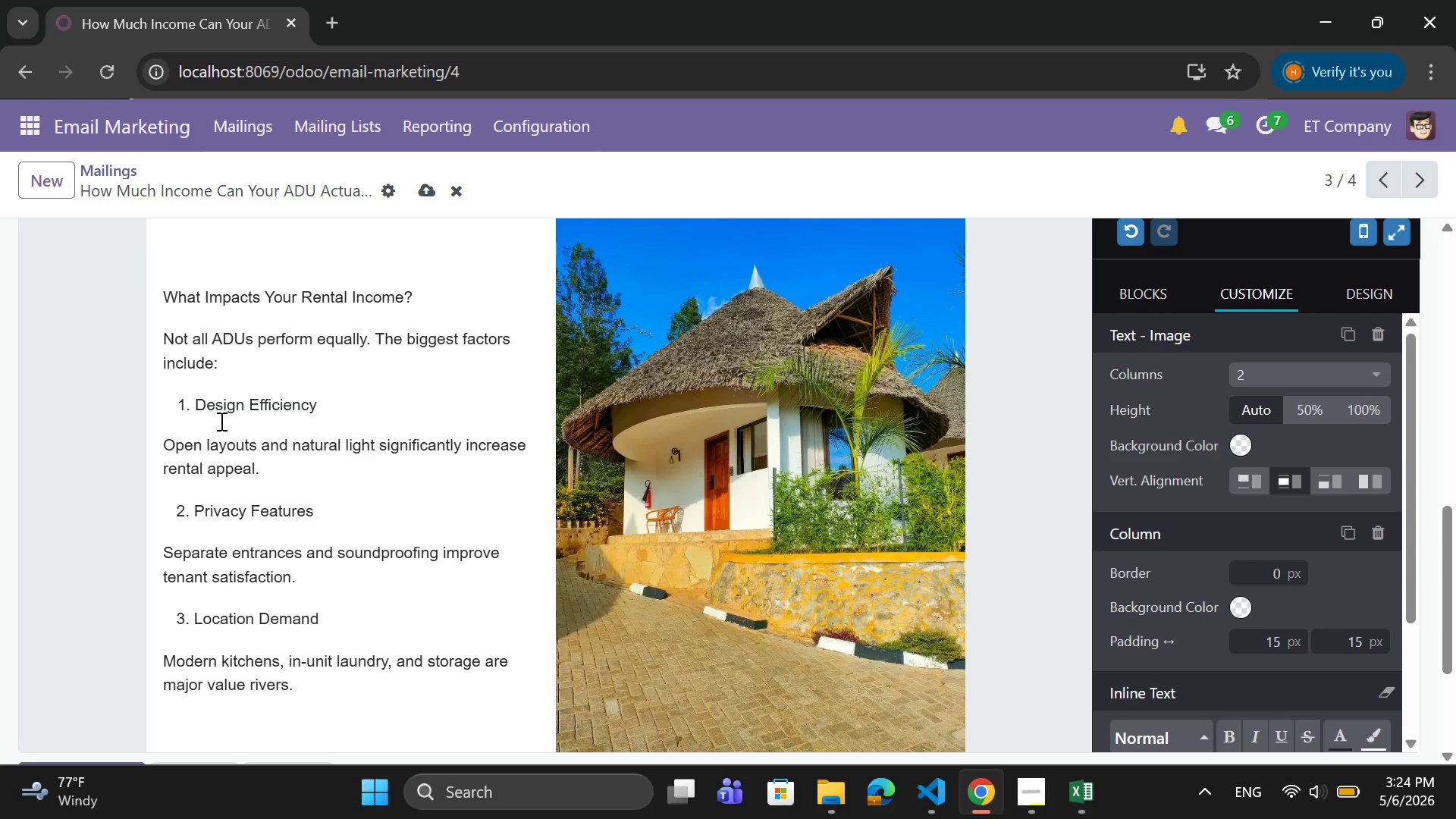 
key(Backspace)
 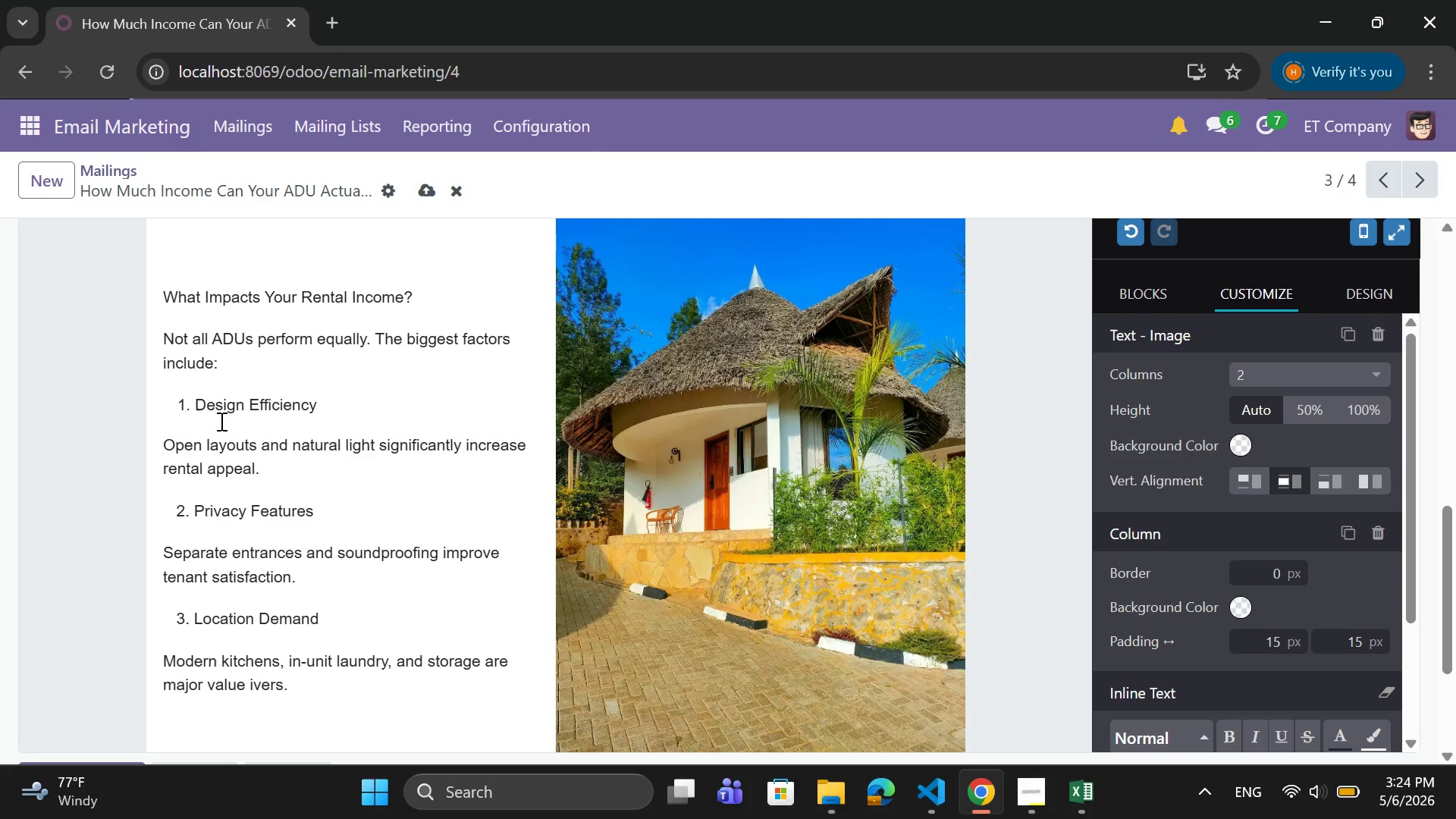 
key(D)
 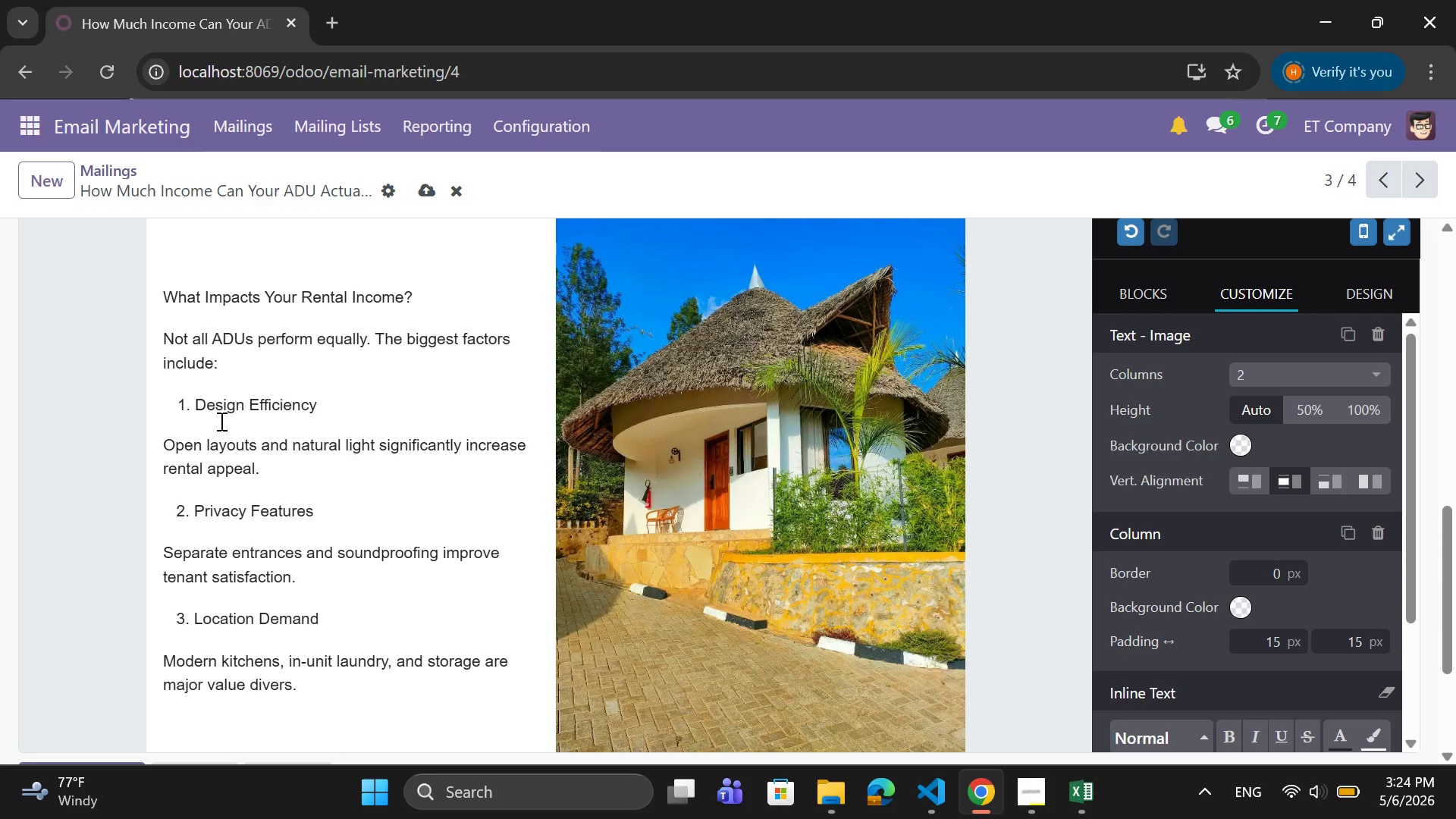 
key(ArrowRight)
 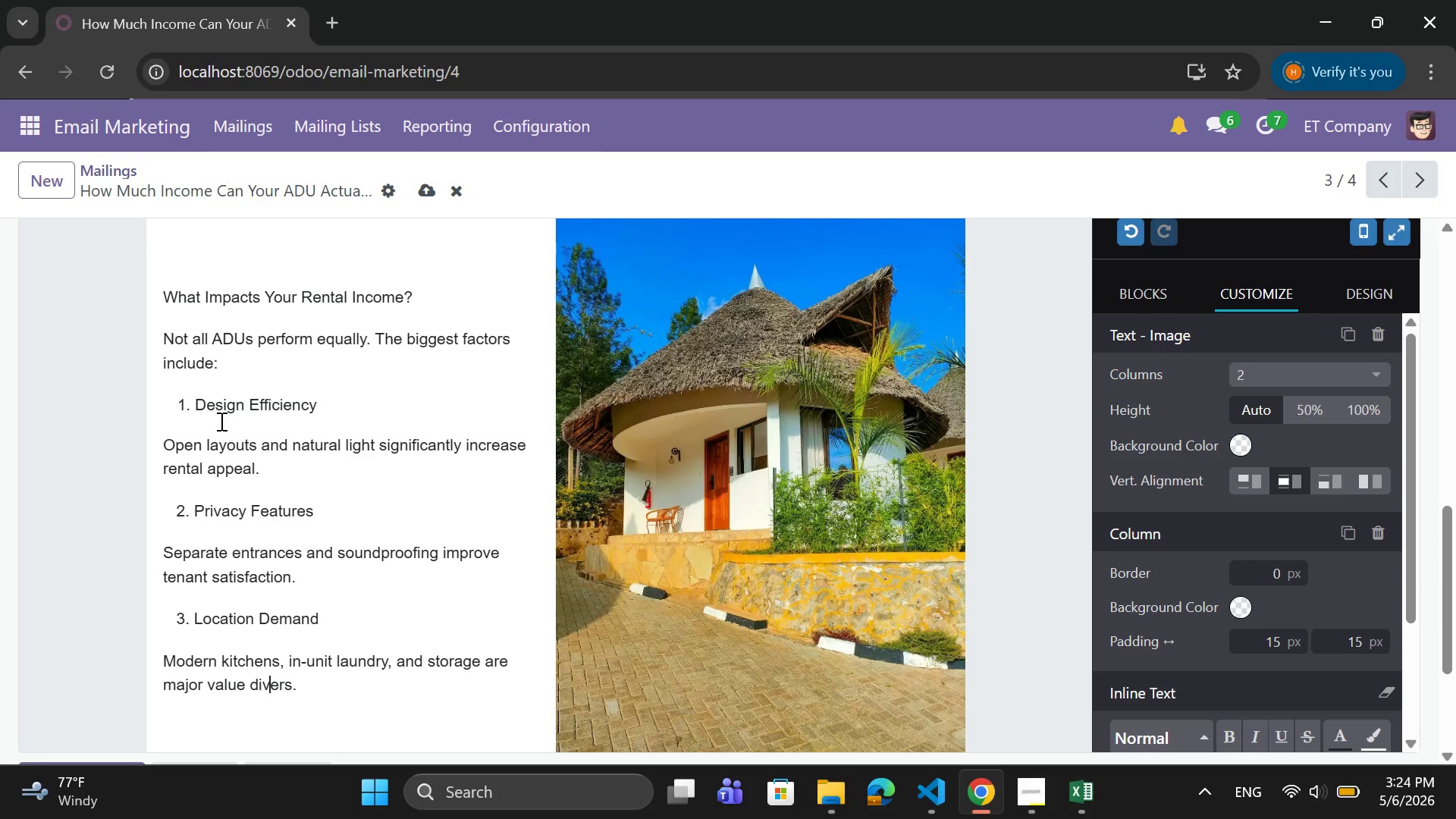 
key(ArrowRight)
 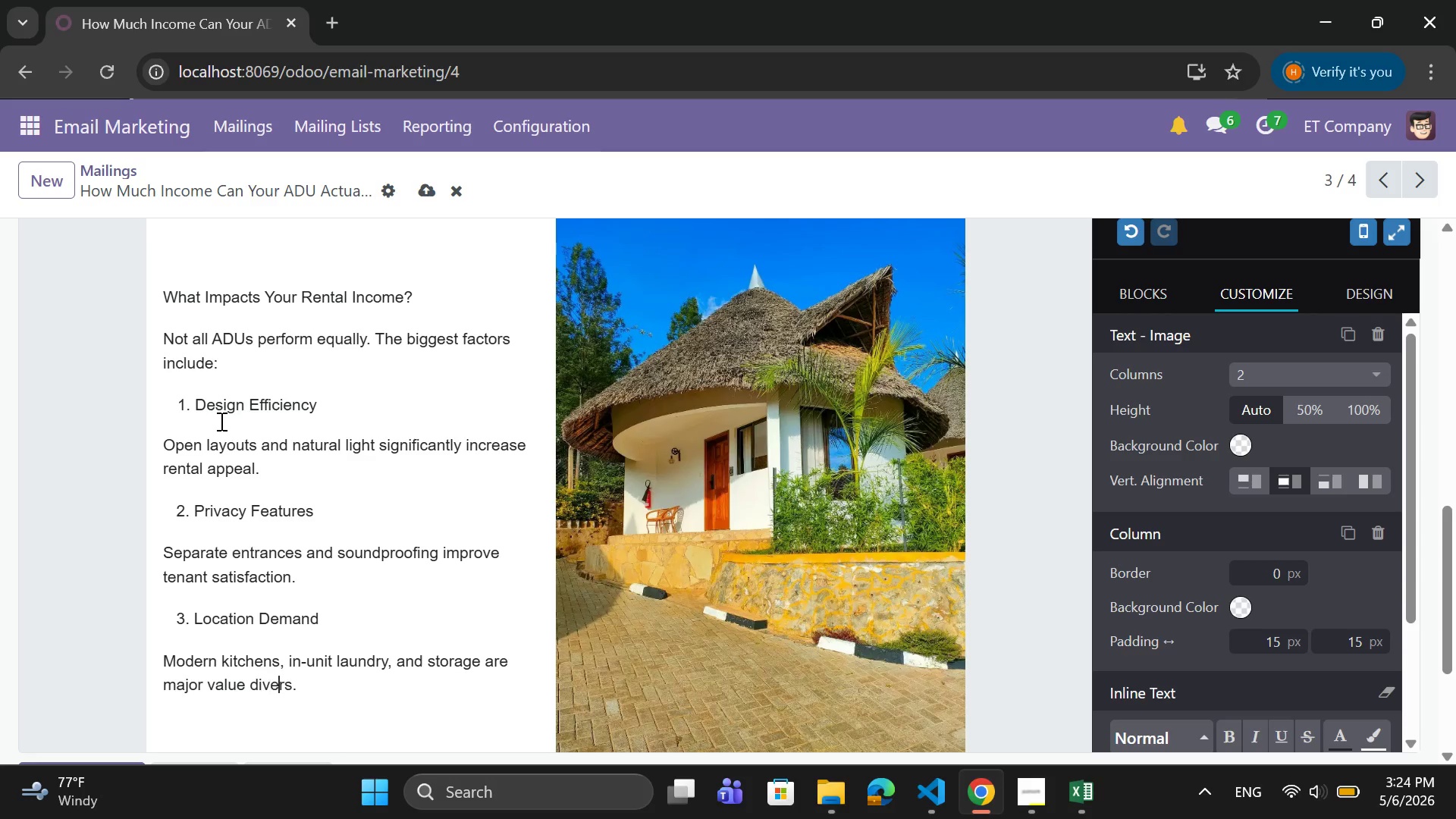 
key(ArrowRight)
 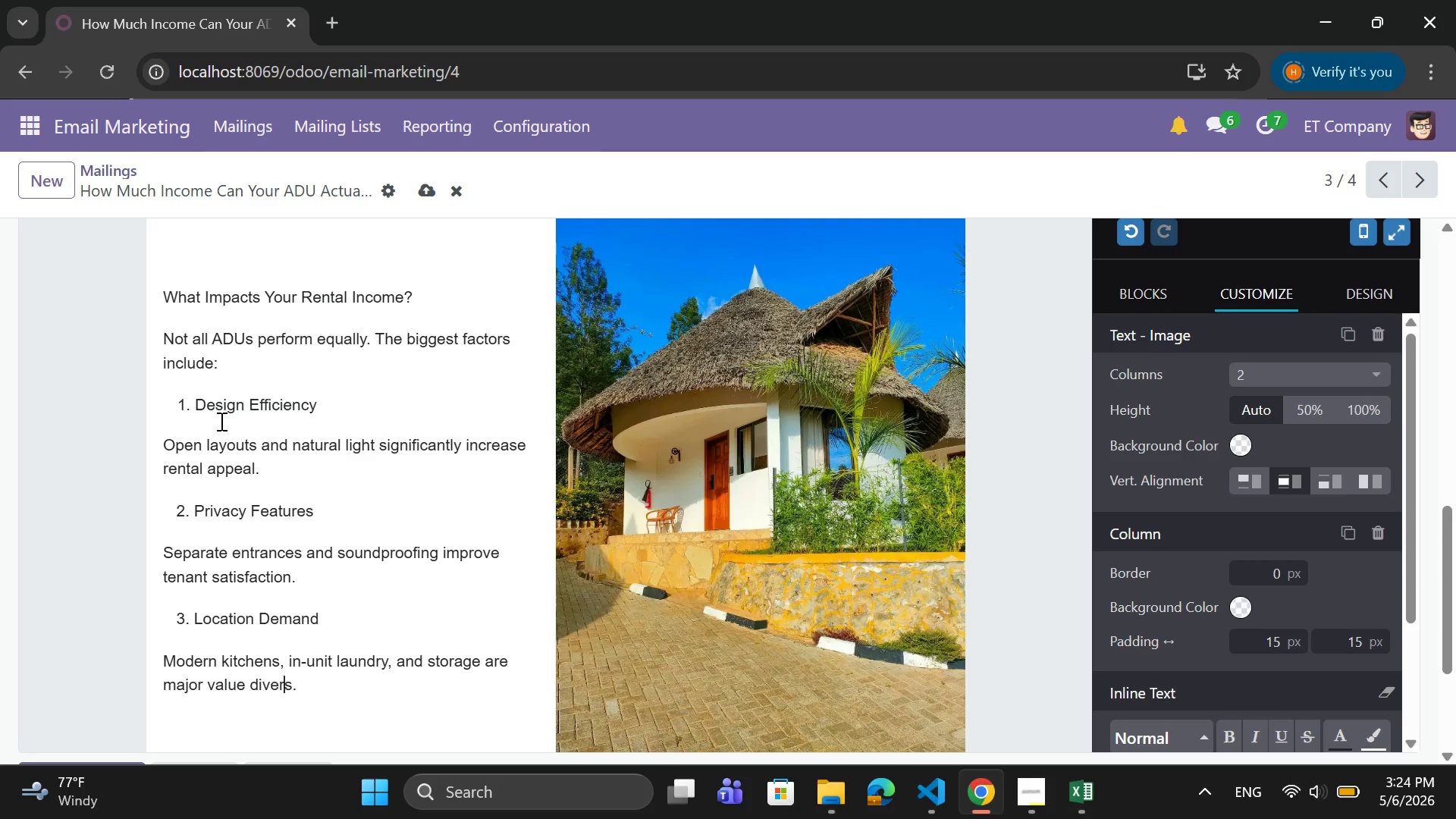 
key(ArrowRight)
 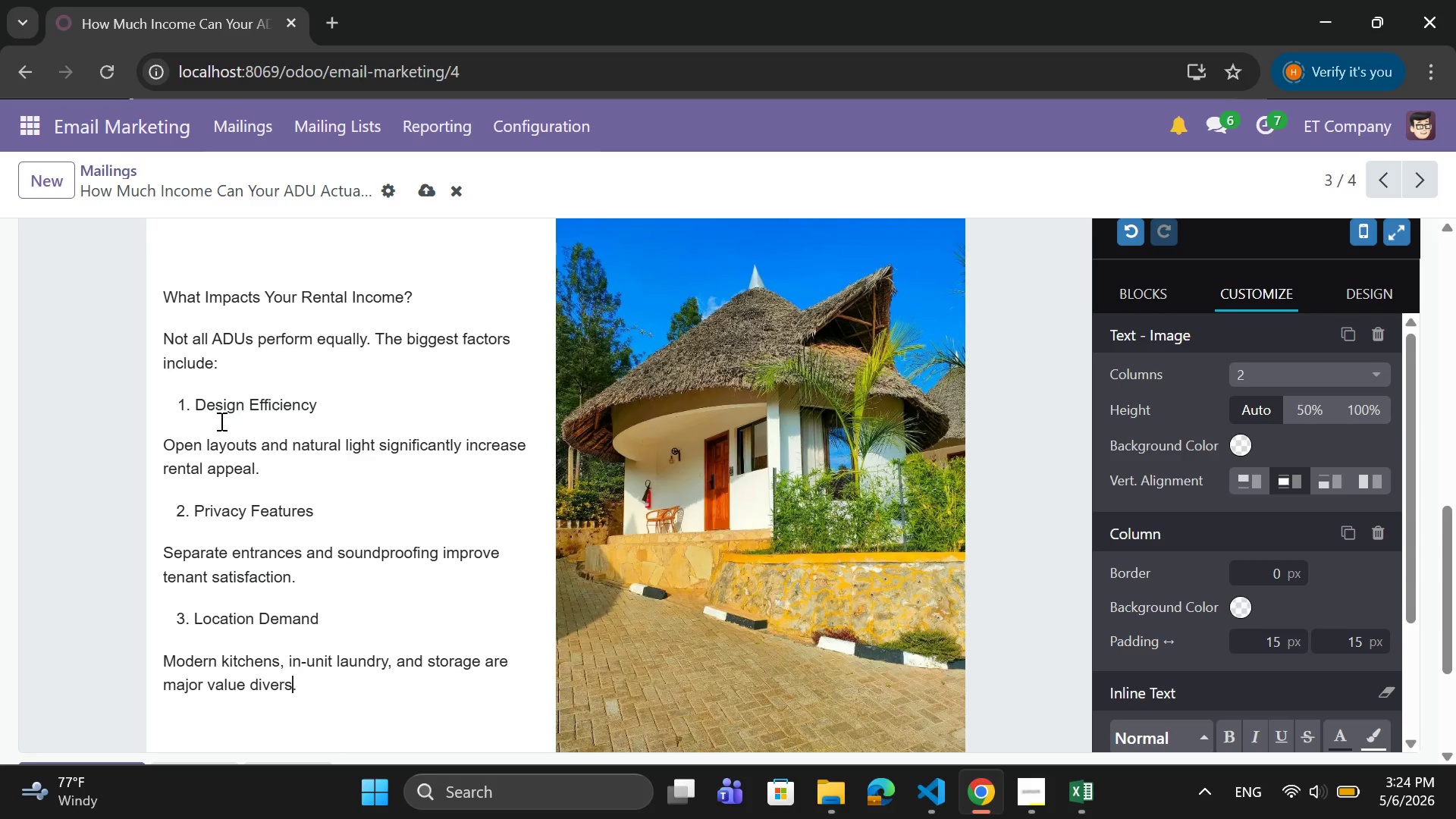 
key(ArrowRight)
 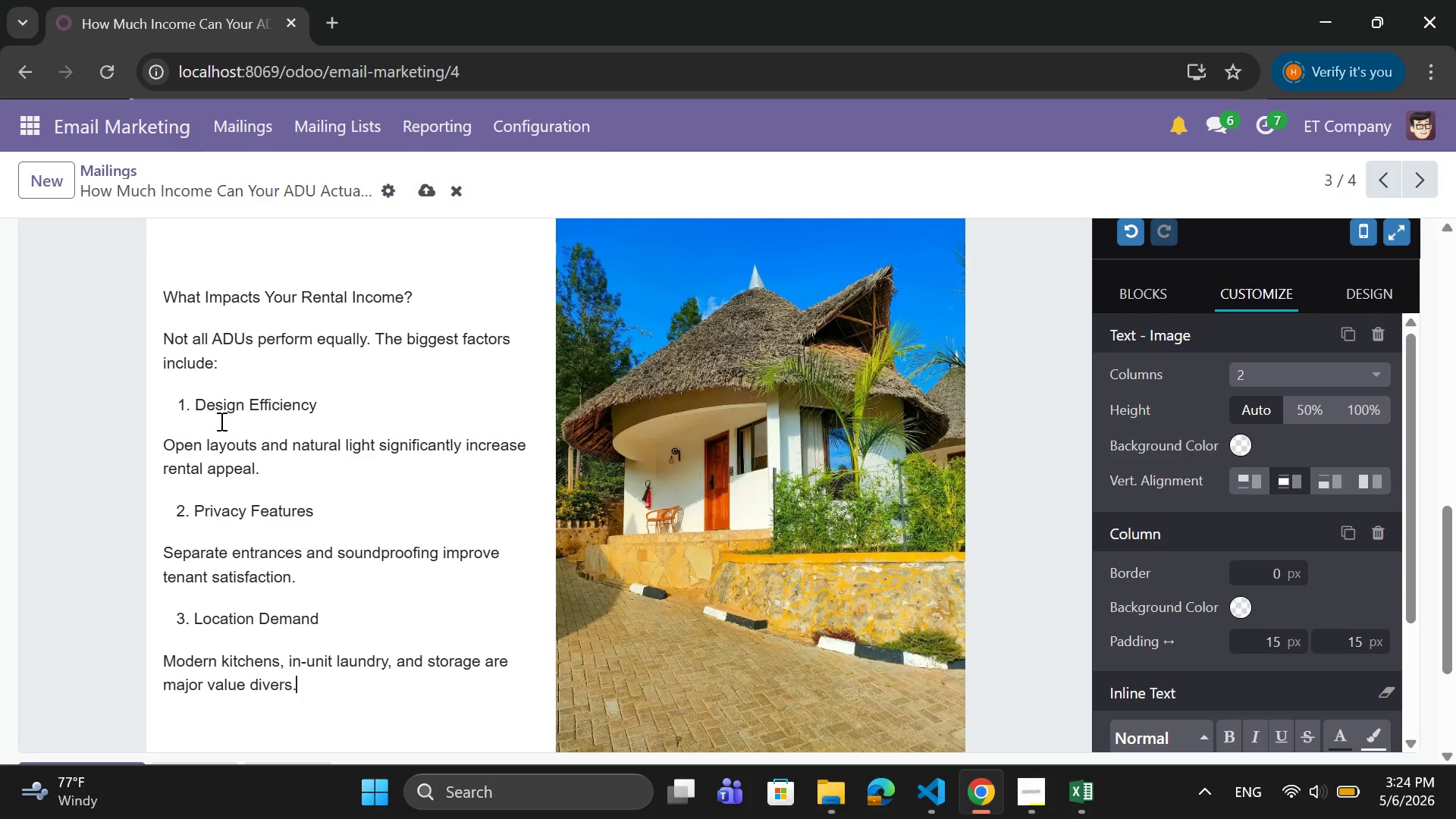 
key(ArrowRight)
 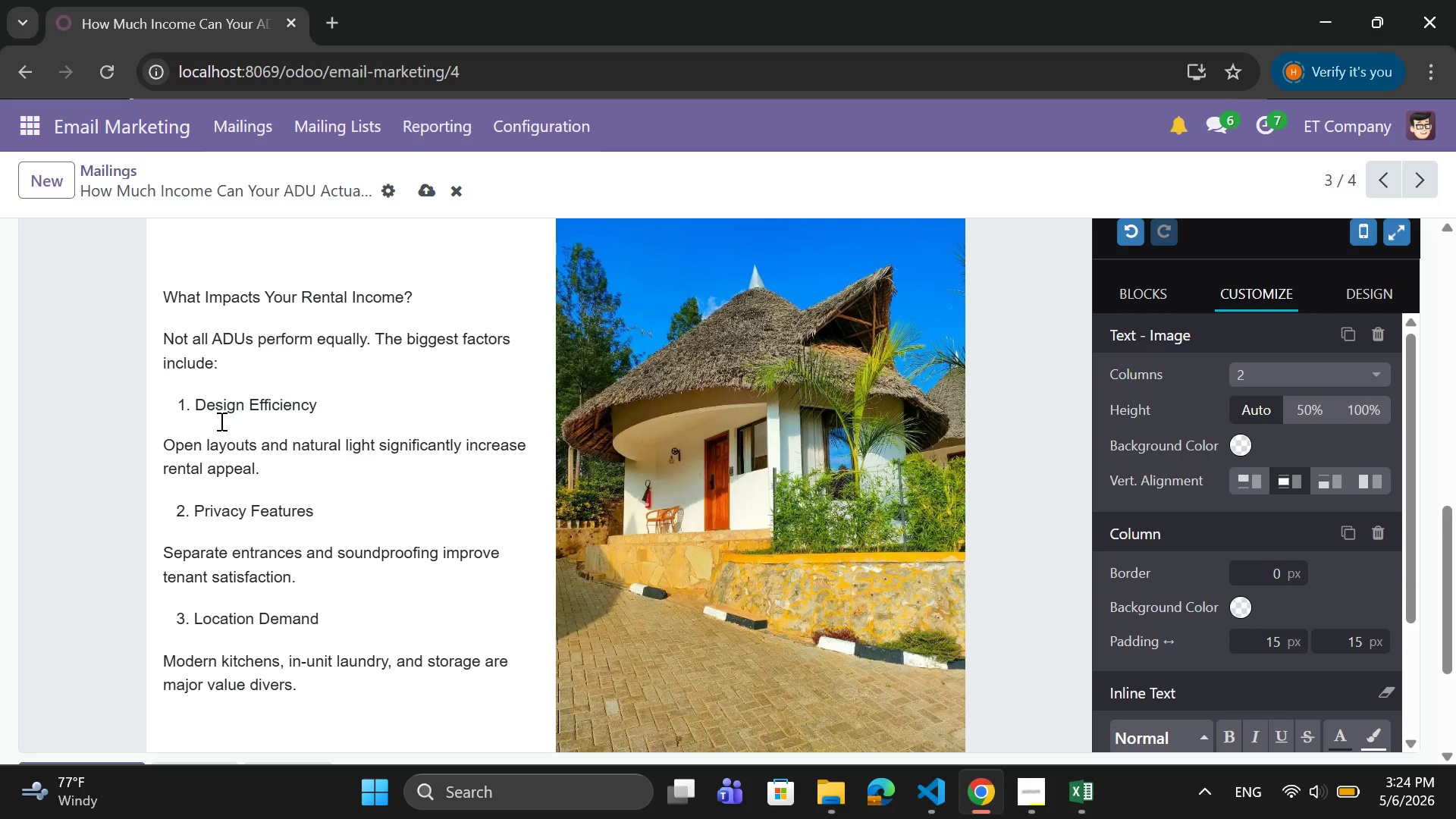 
key(Enter)
 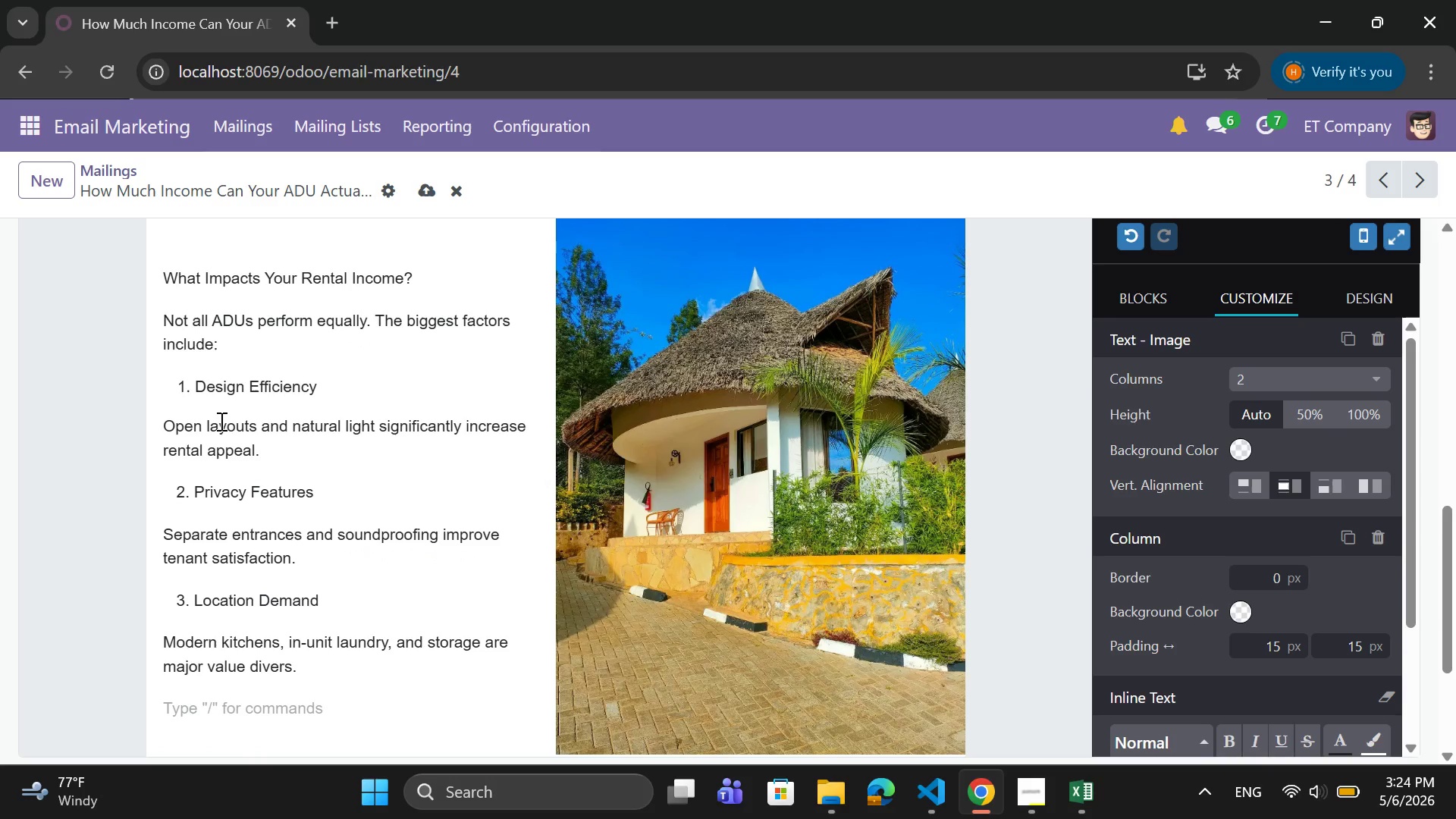 
type(   4. Modern )
 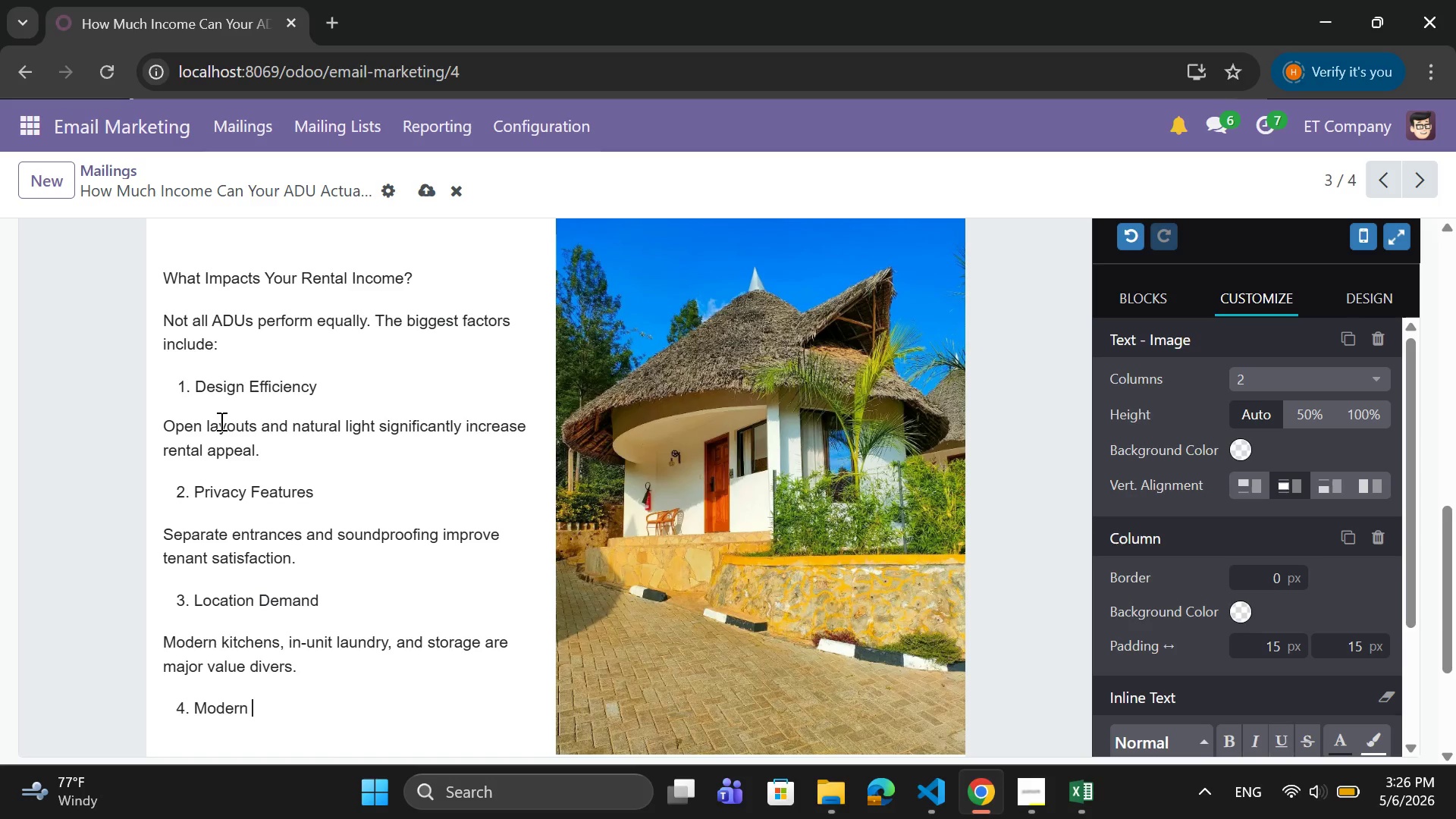 
wait(94.47)
 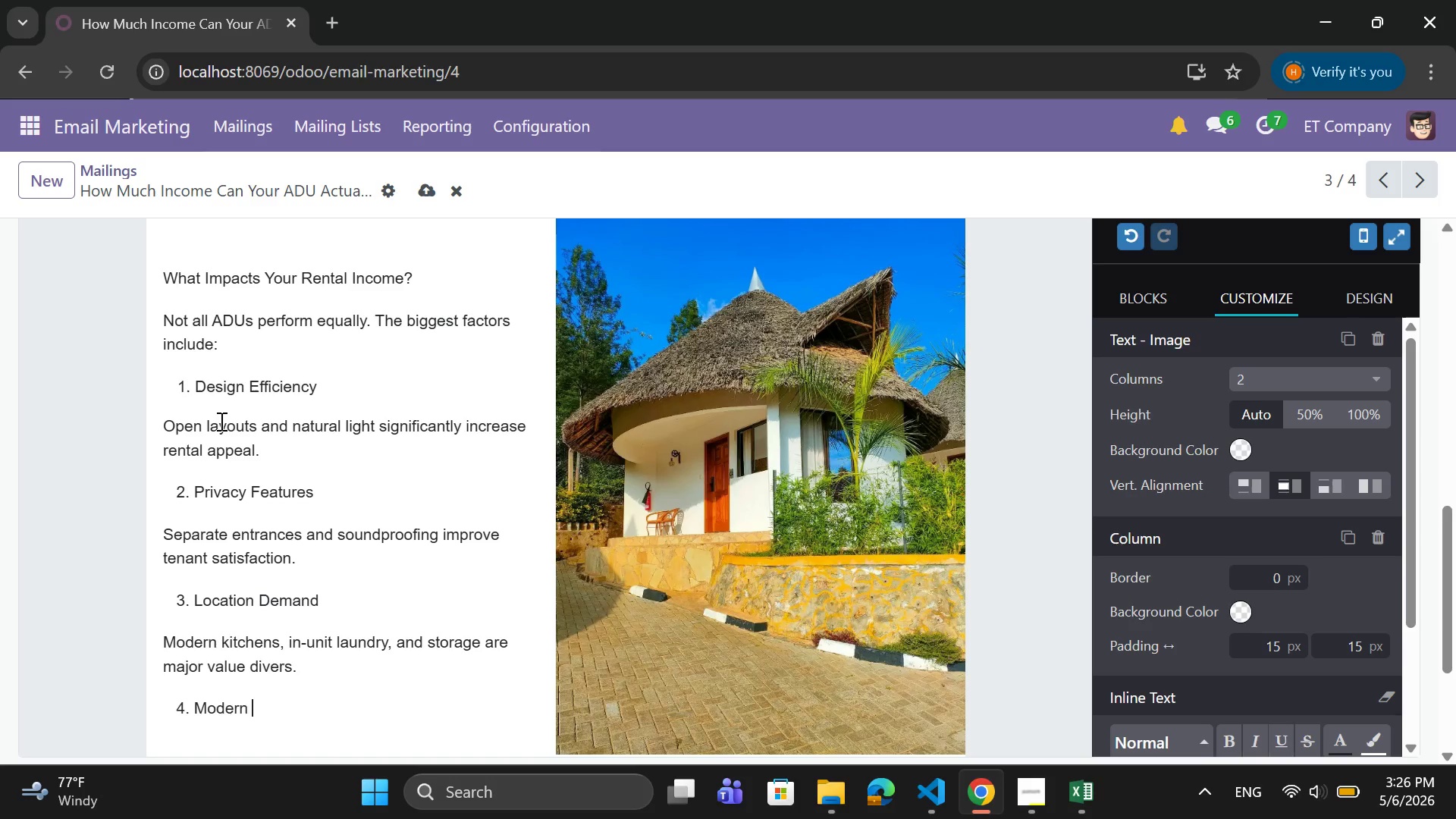 
type(kitchen)
 